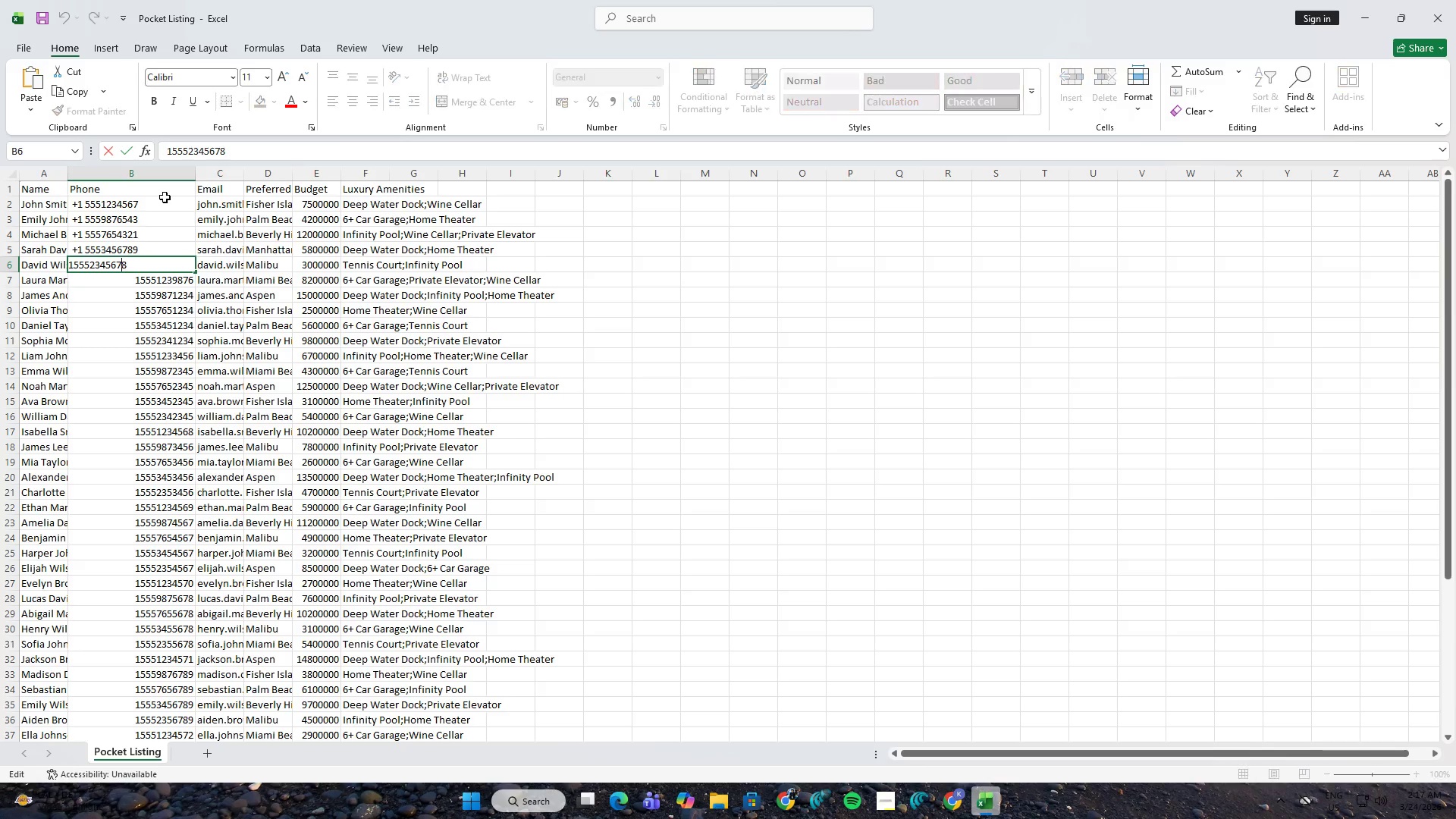 
hold_key(key=ArrowLeft, duration=1.05)
 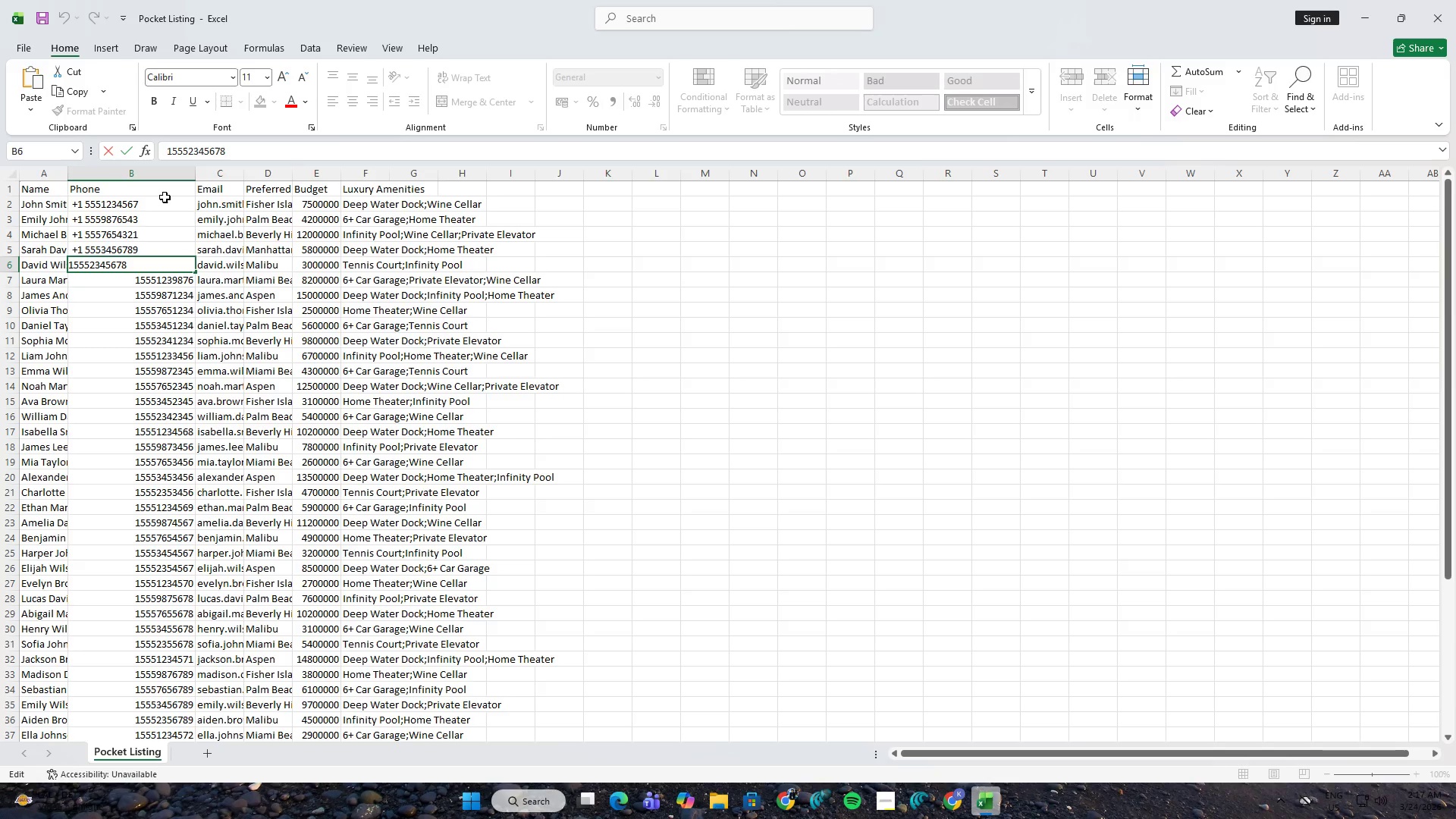 
hold_key(key=ArrowLeft, duration=4.51)
 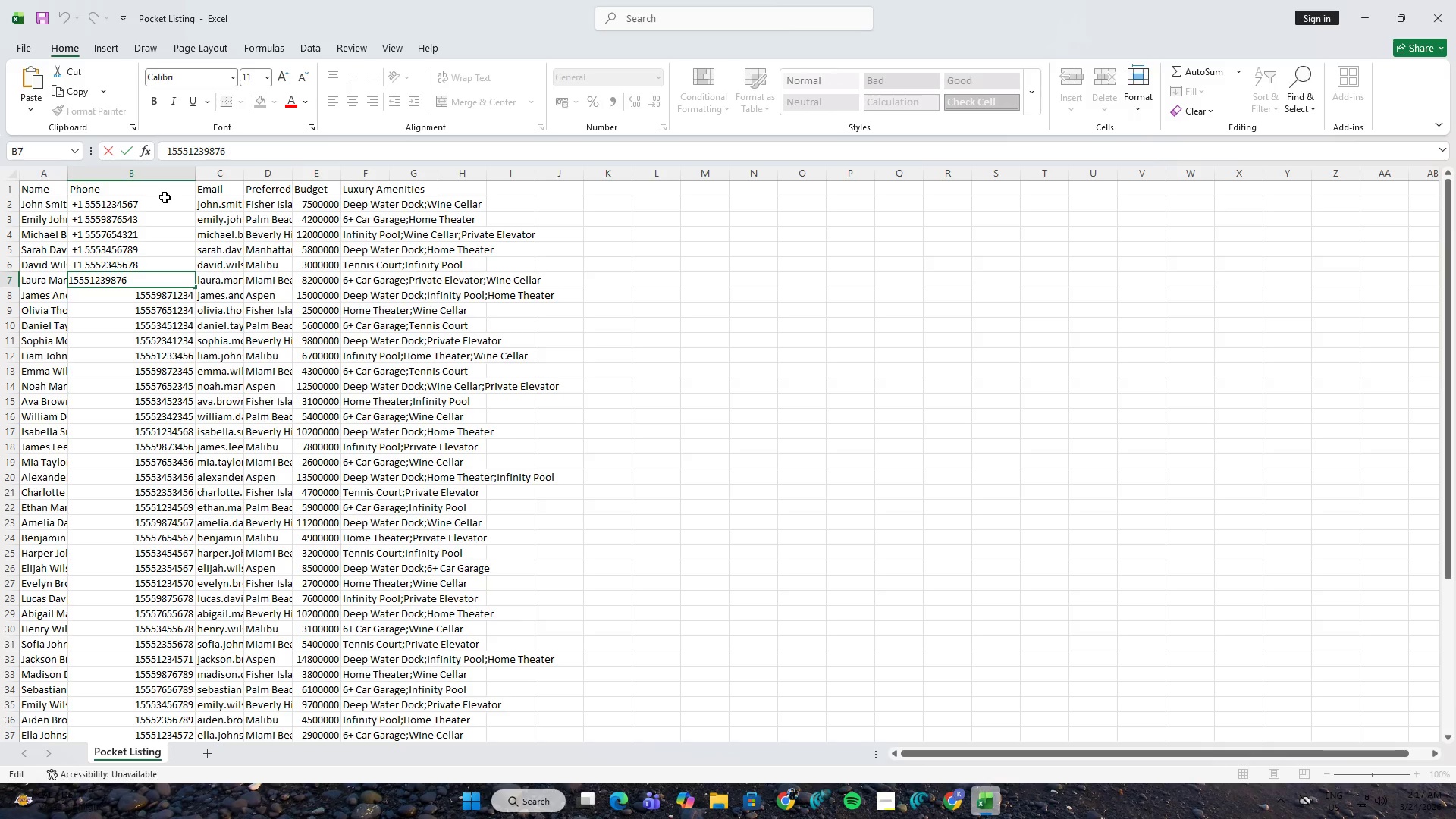 
key(Space)
 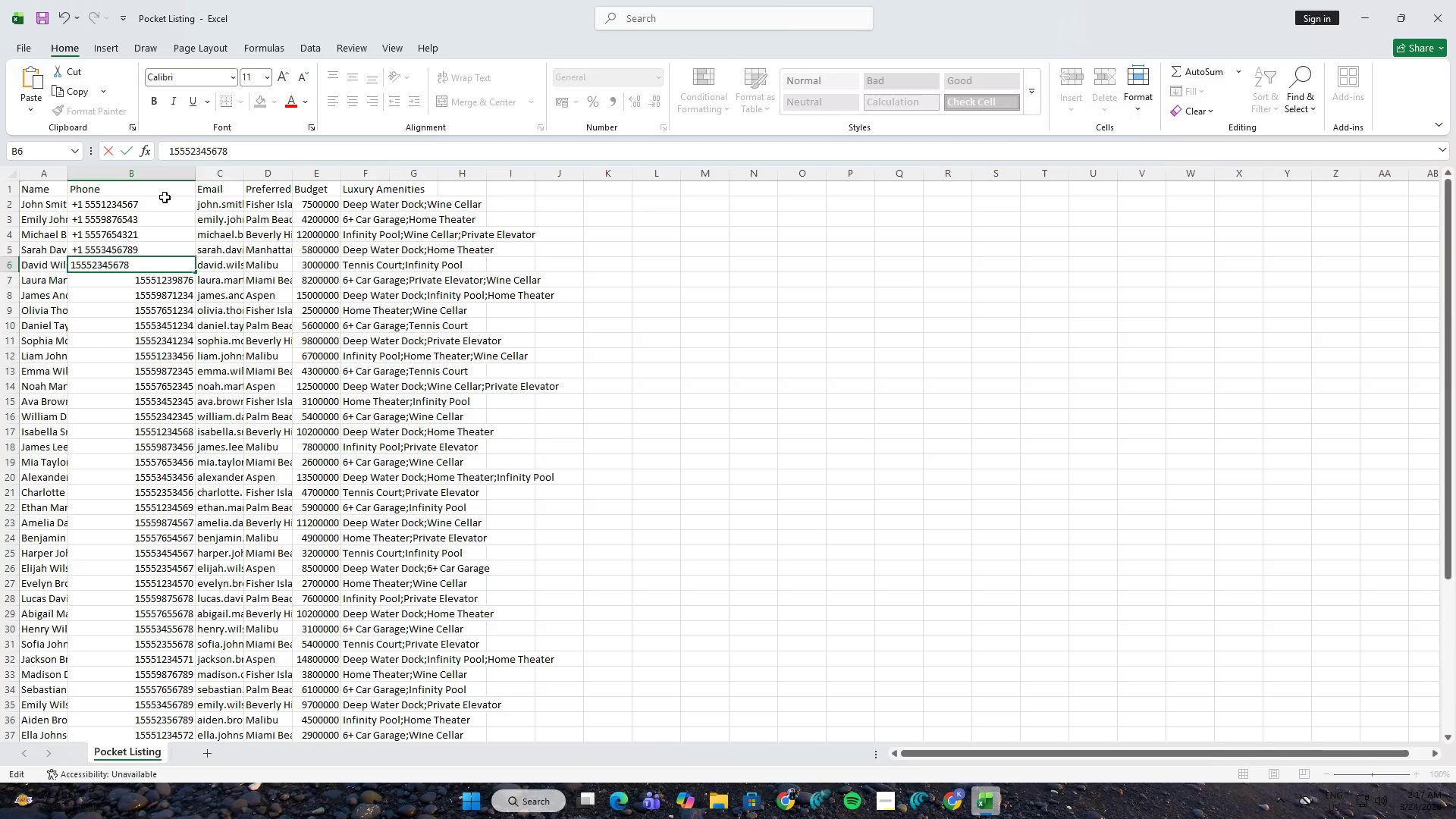 
key(NumpadAdd)
 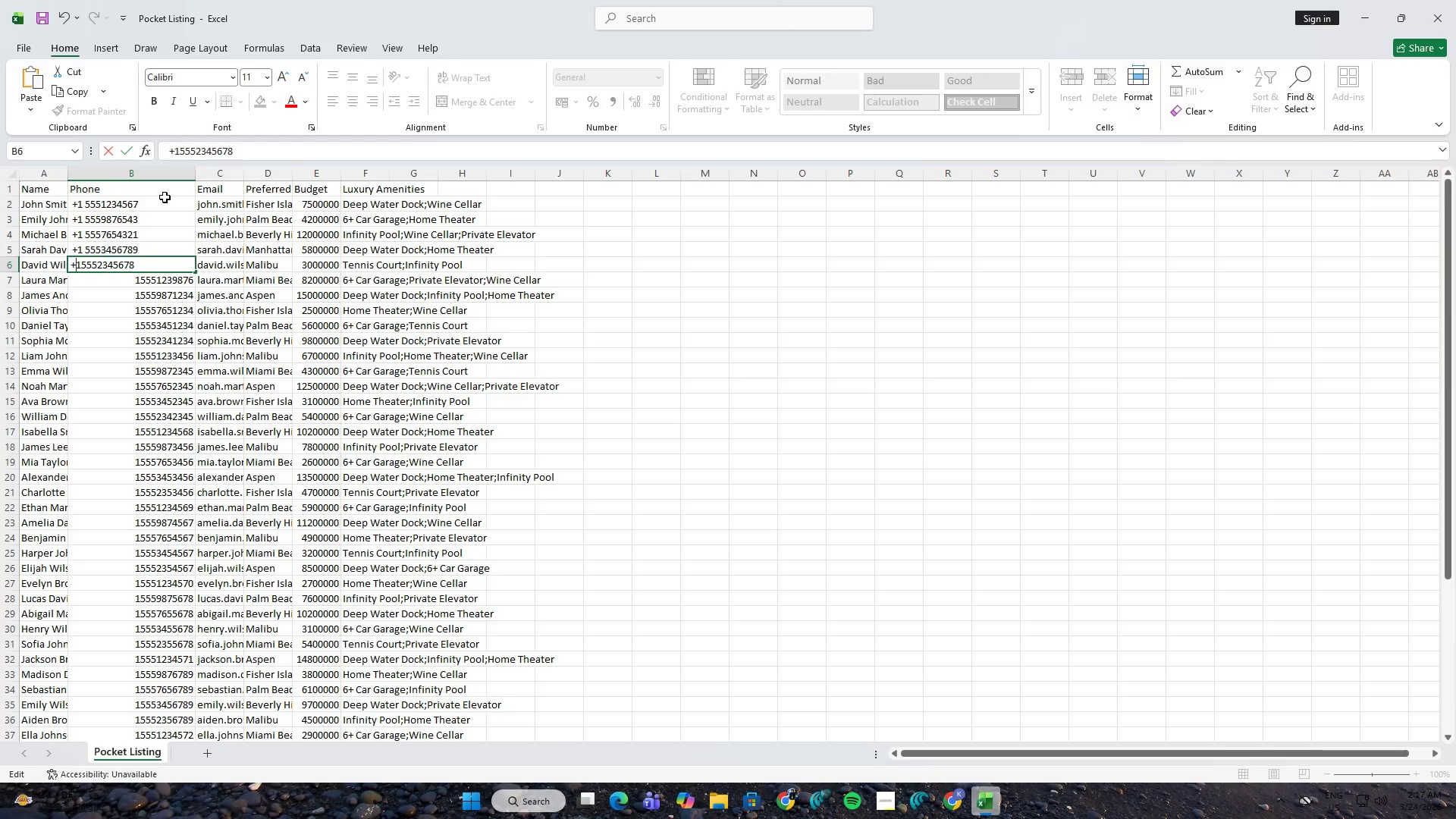 
key(Space)
 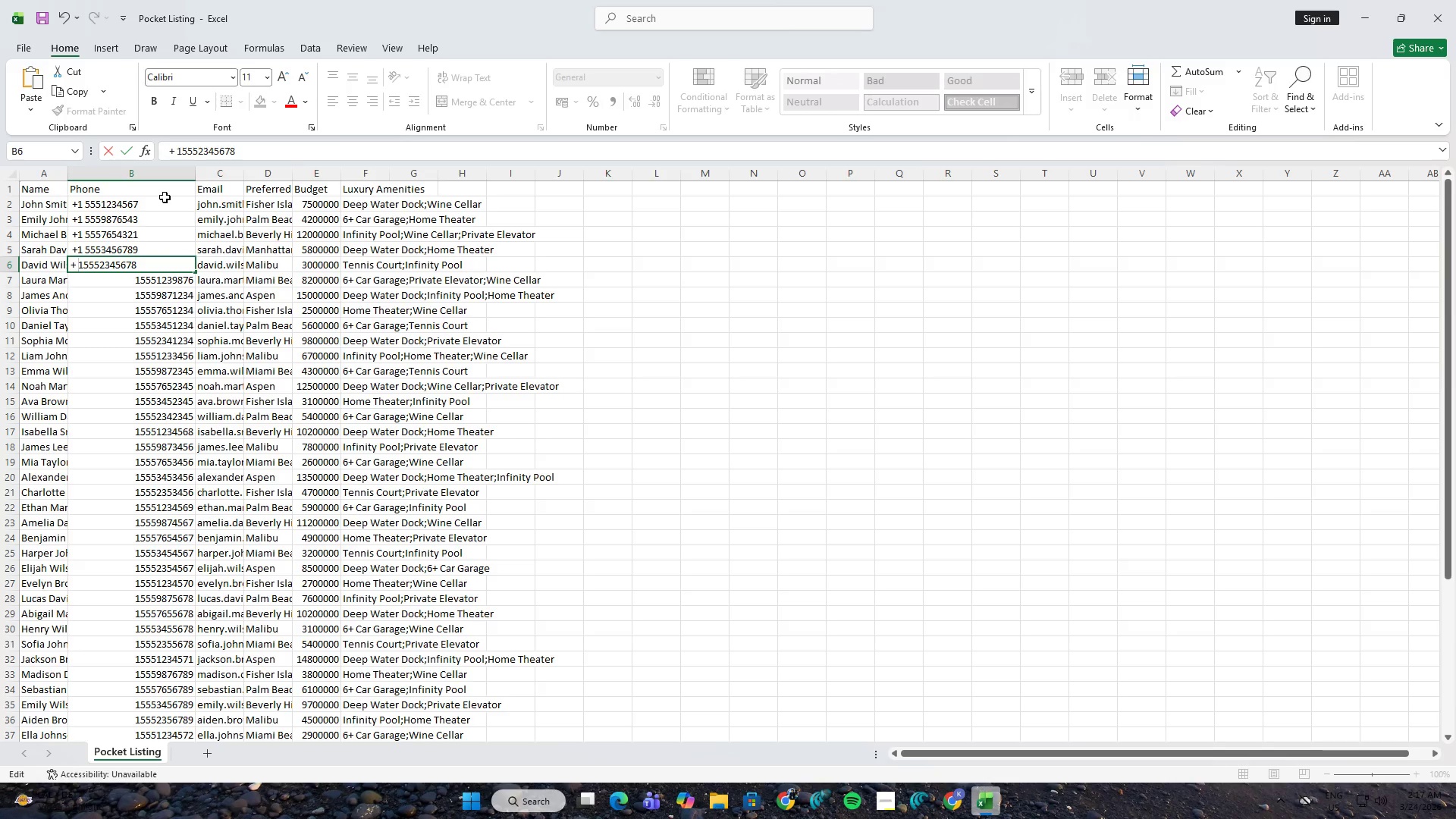 
key(Backspace)
 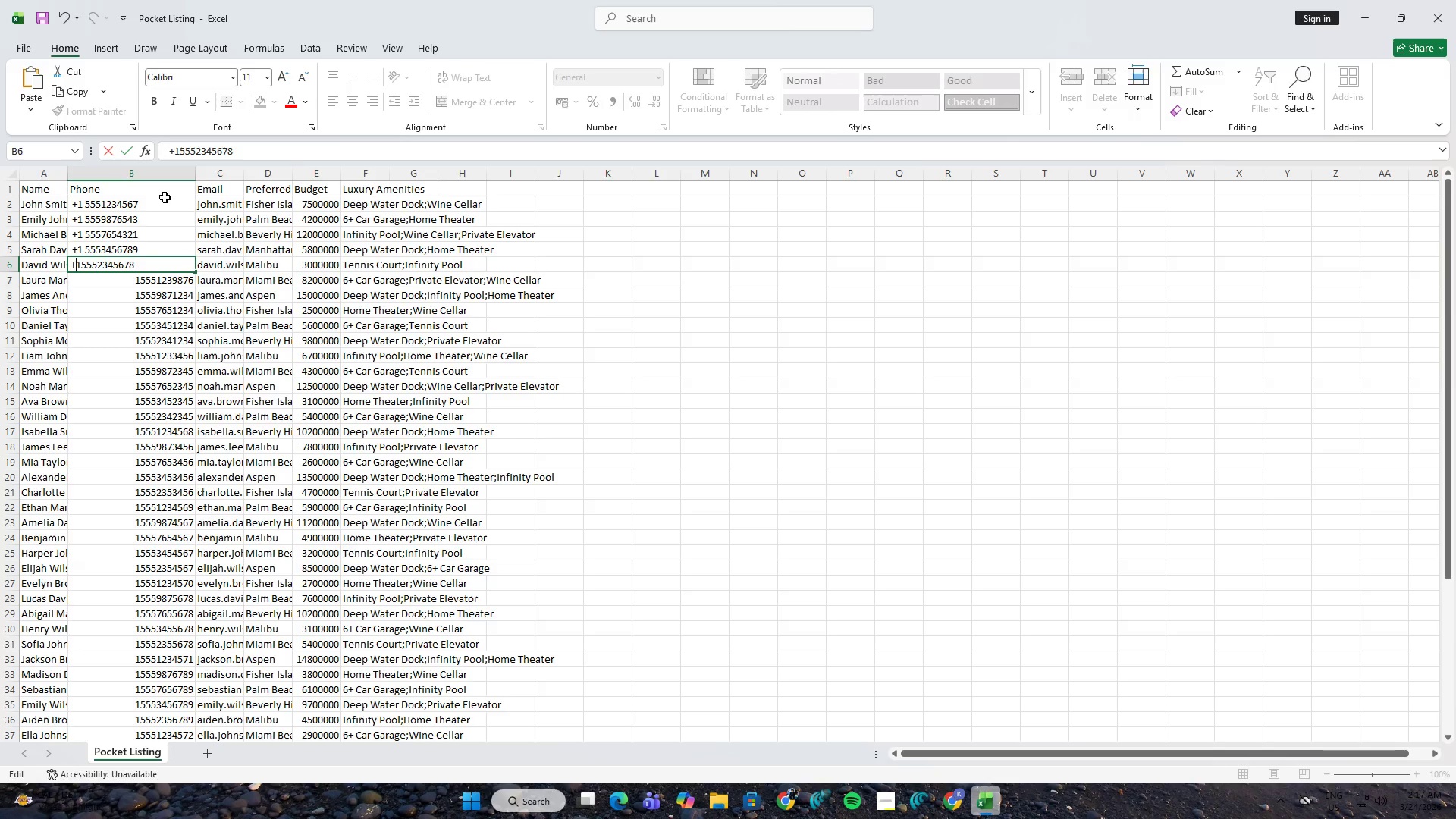 
key(ArrowRight)
 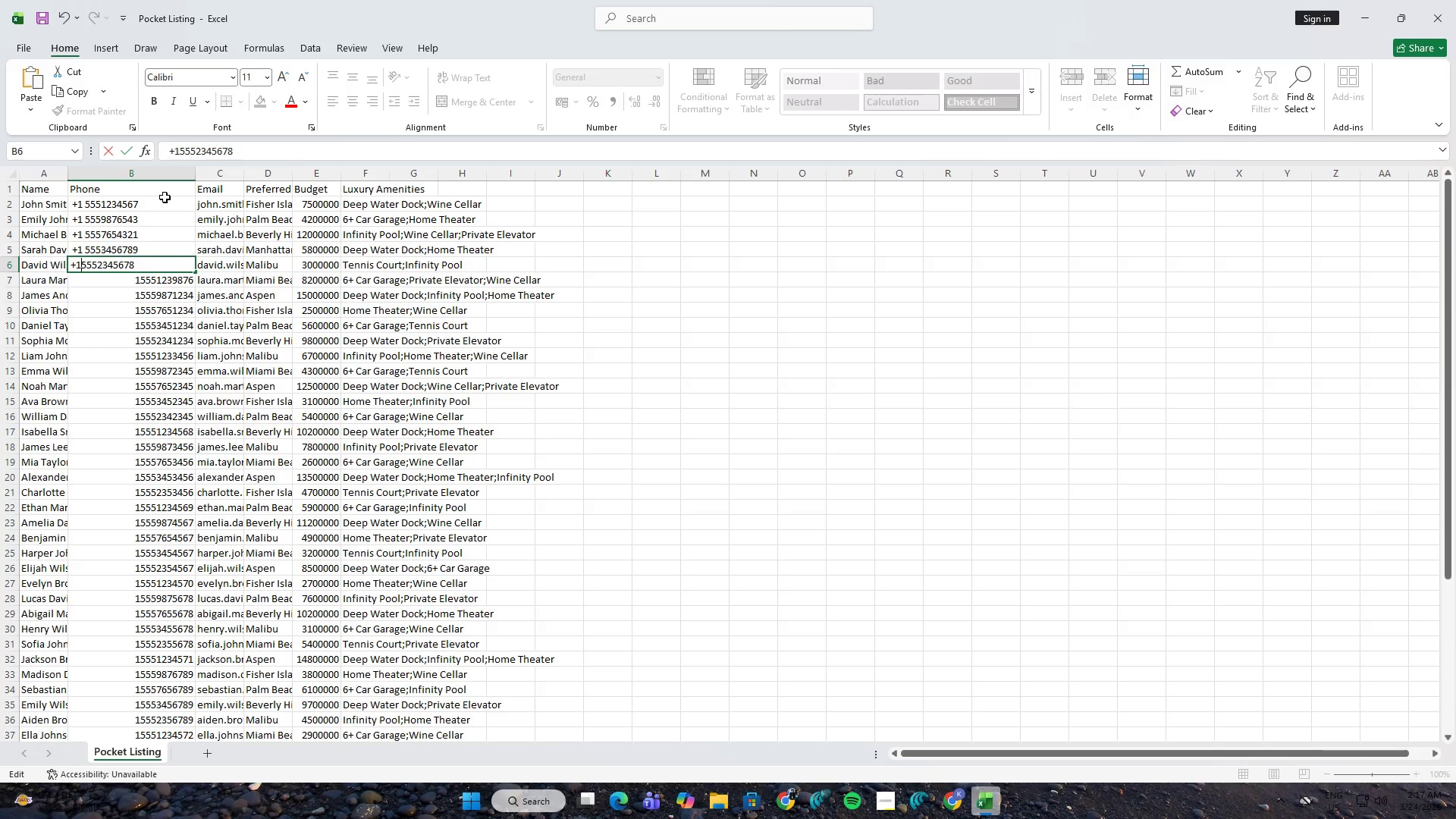 
key(Space)
 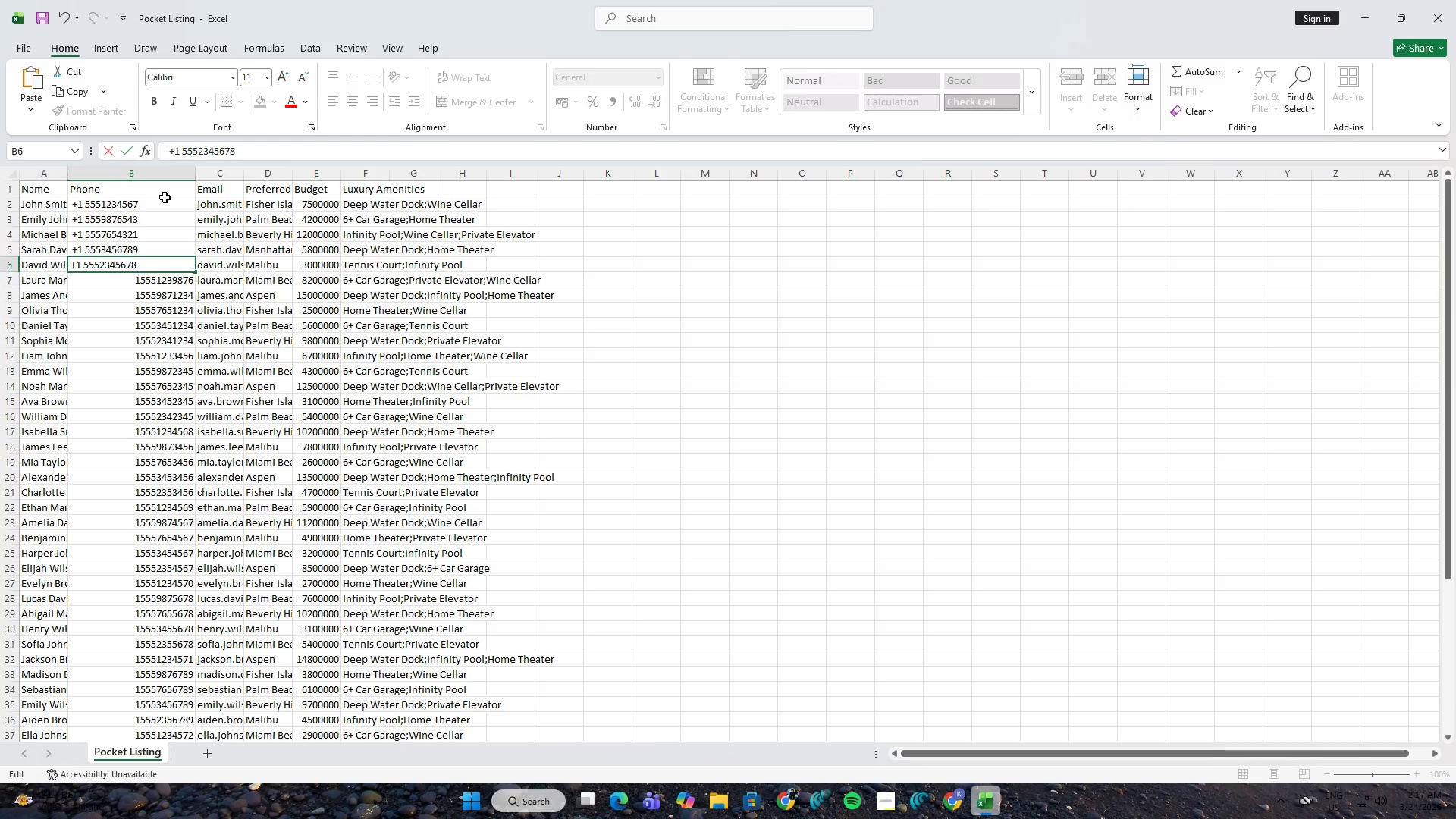 
key(NumpadEnter)
 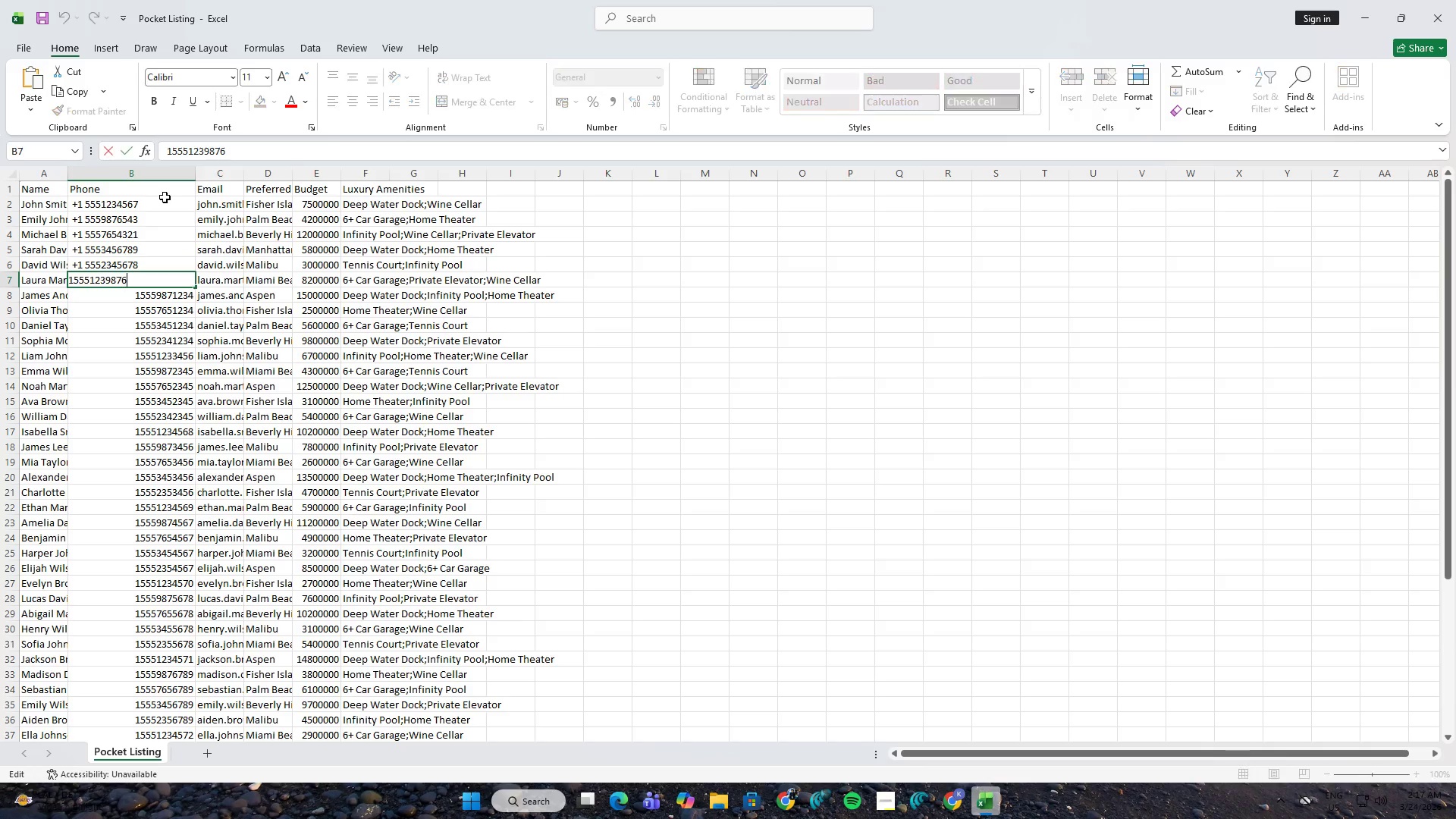 
key(F2)
 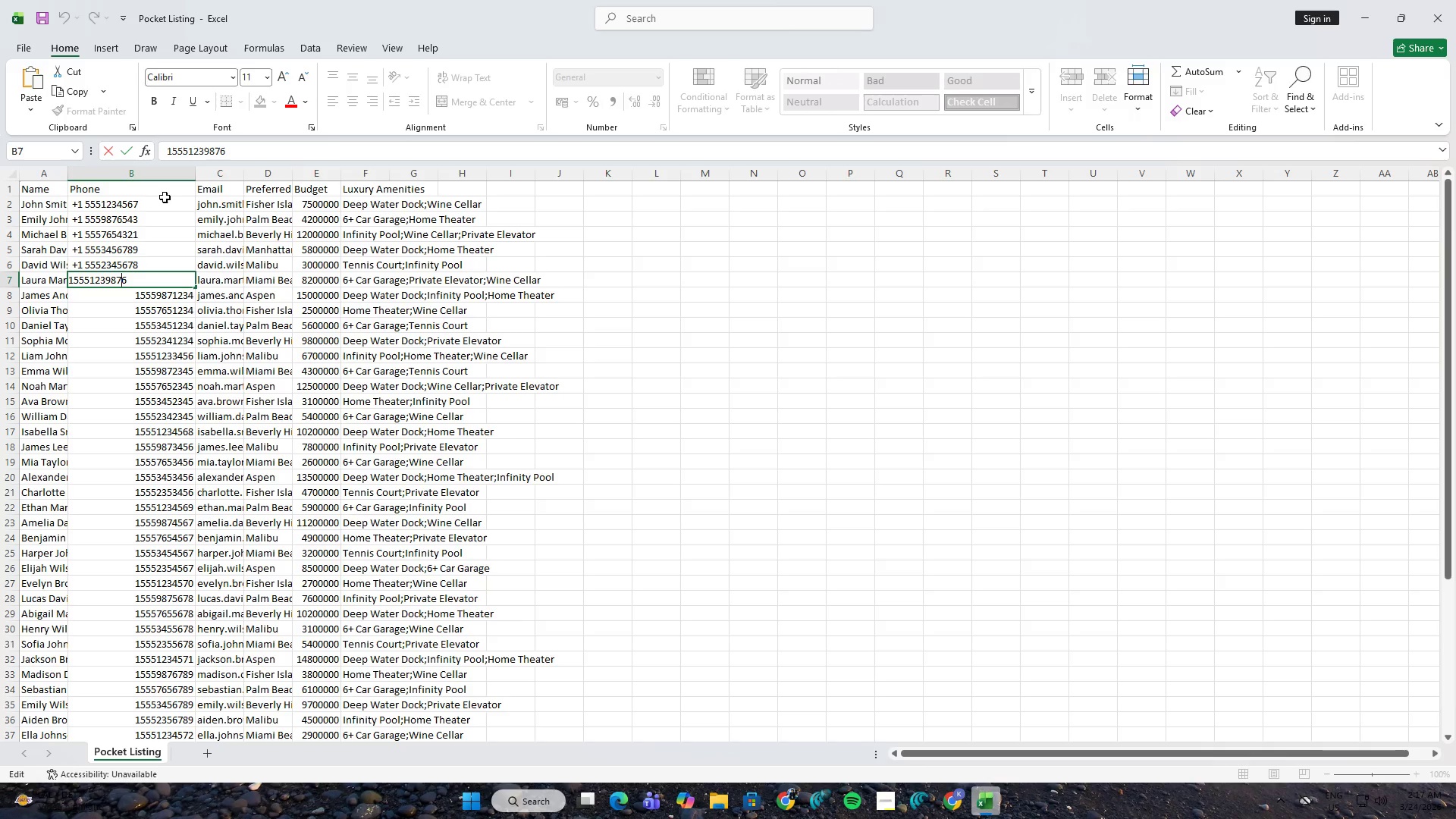 
hold_key(key=ArrowLeft, duration=1.05)
 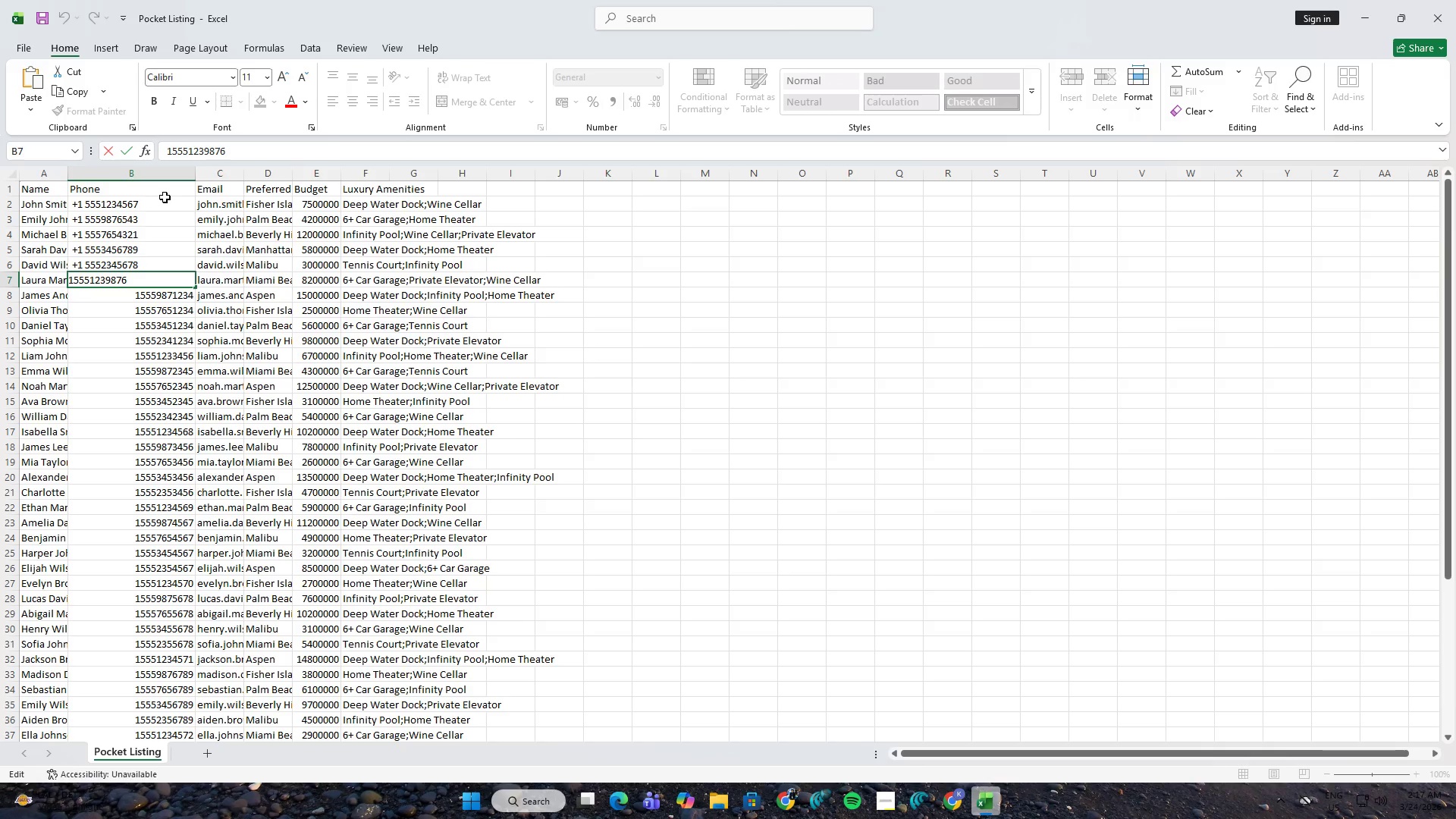 
key(Space)
 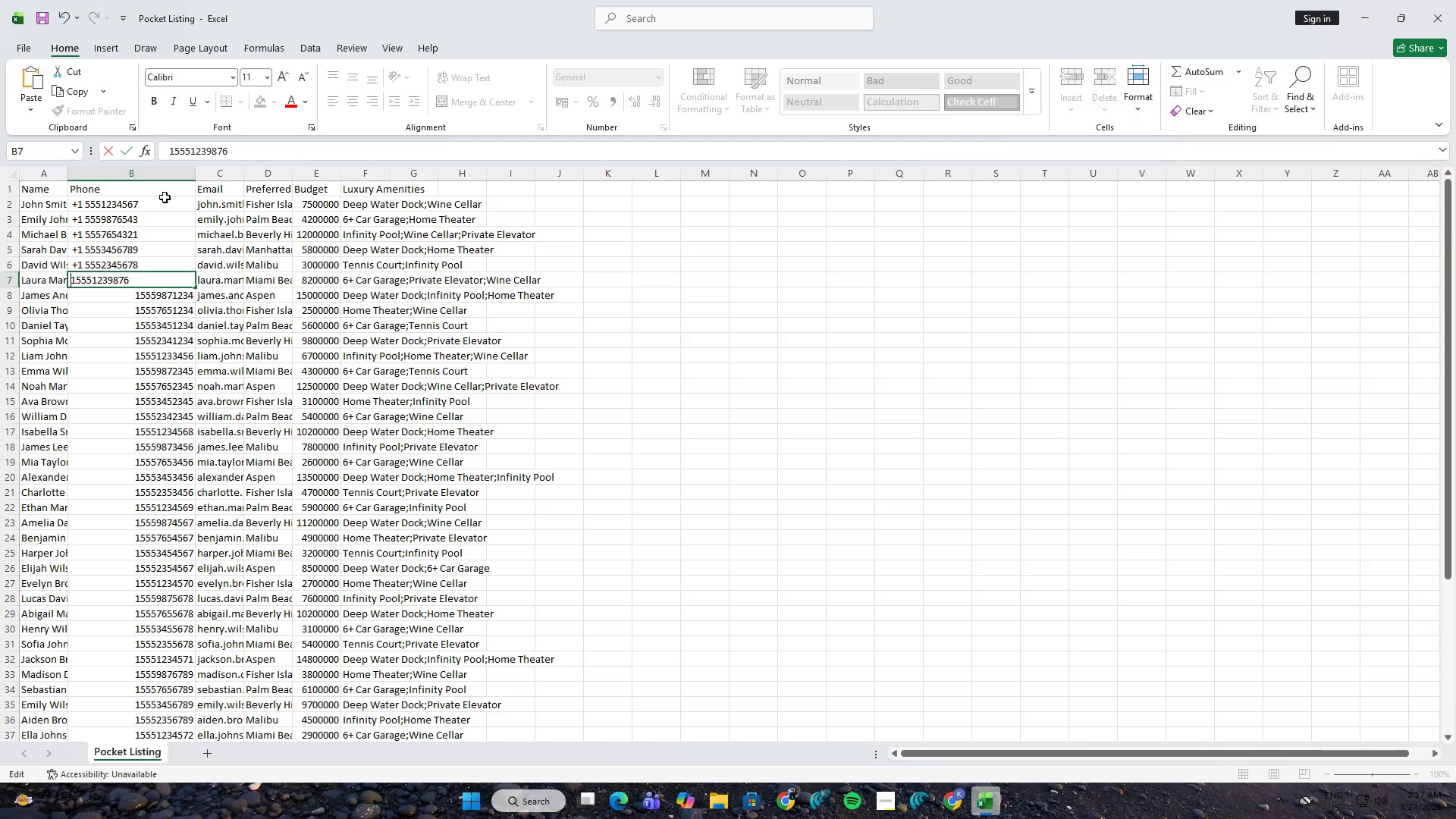 
key(NumpadAdd)
 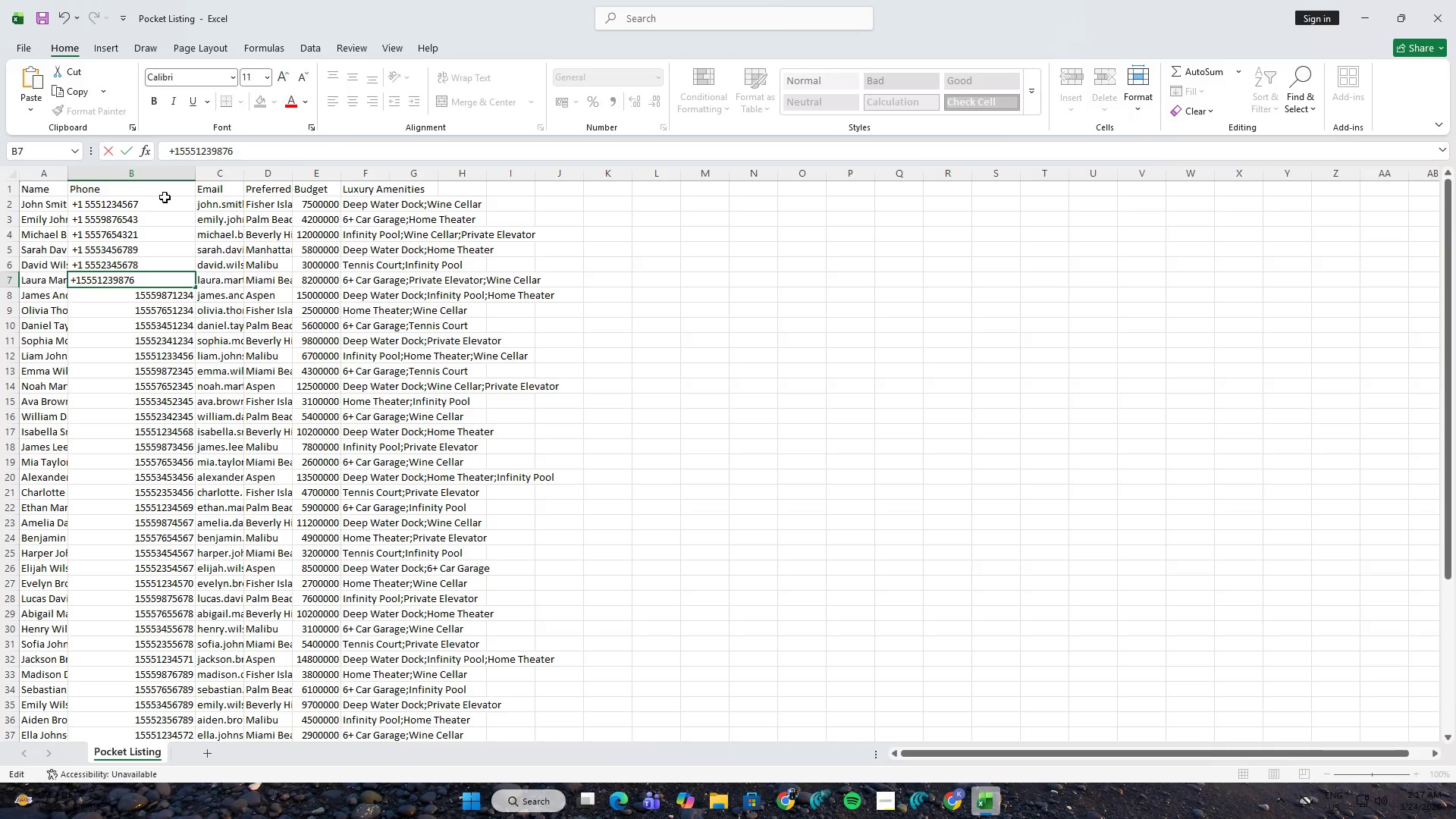 
key(ArrowRight)
 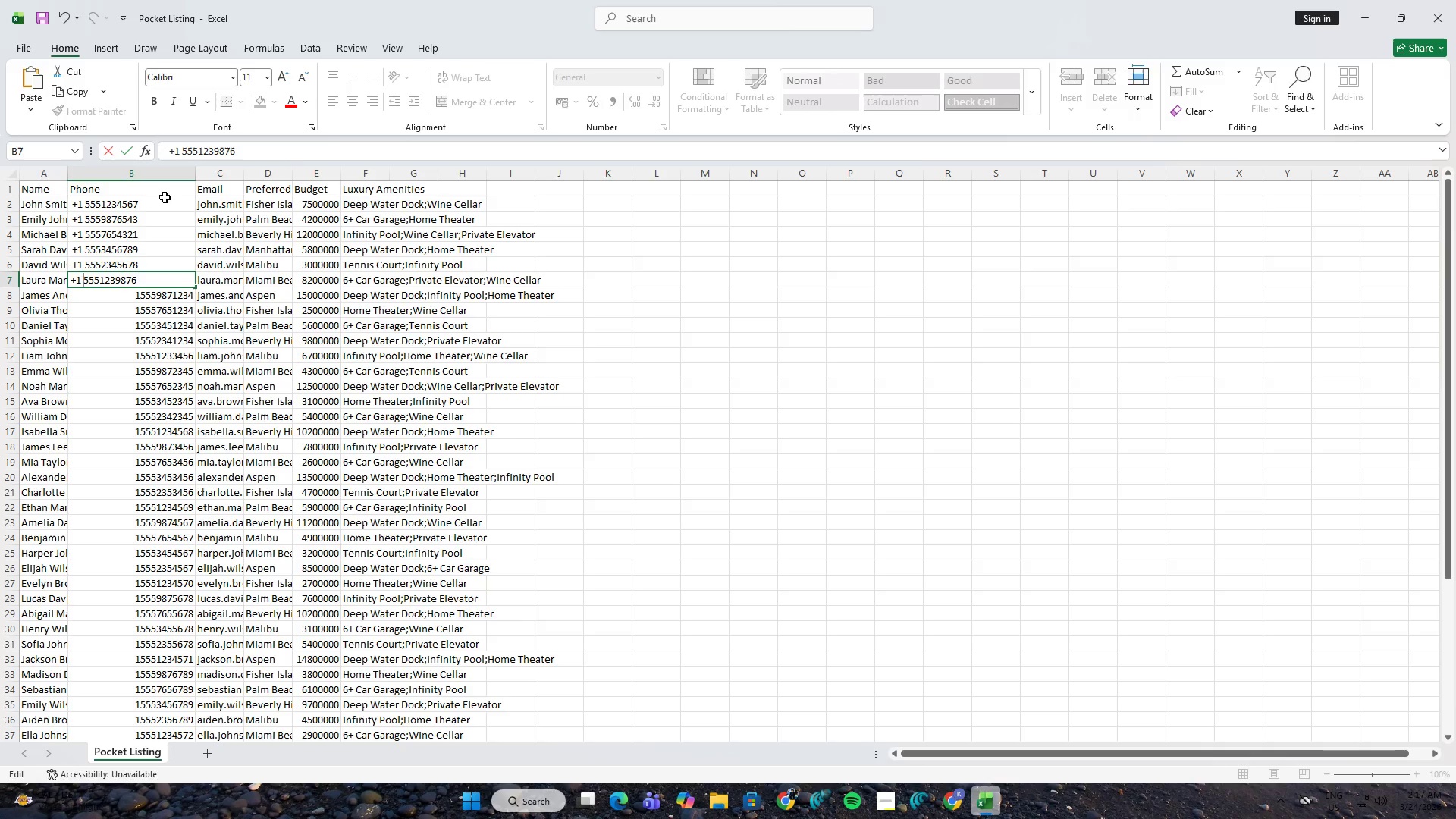 
key(Space)
 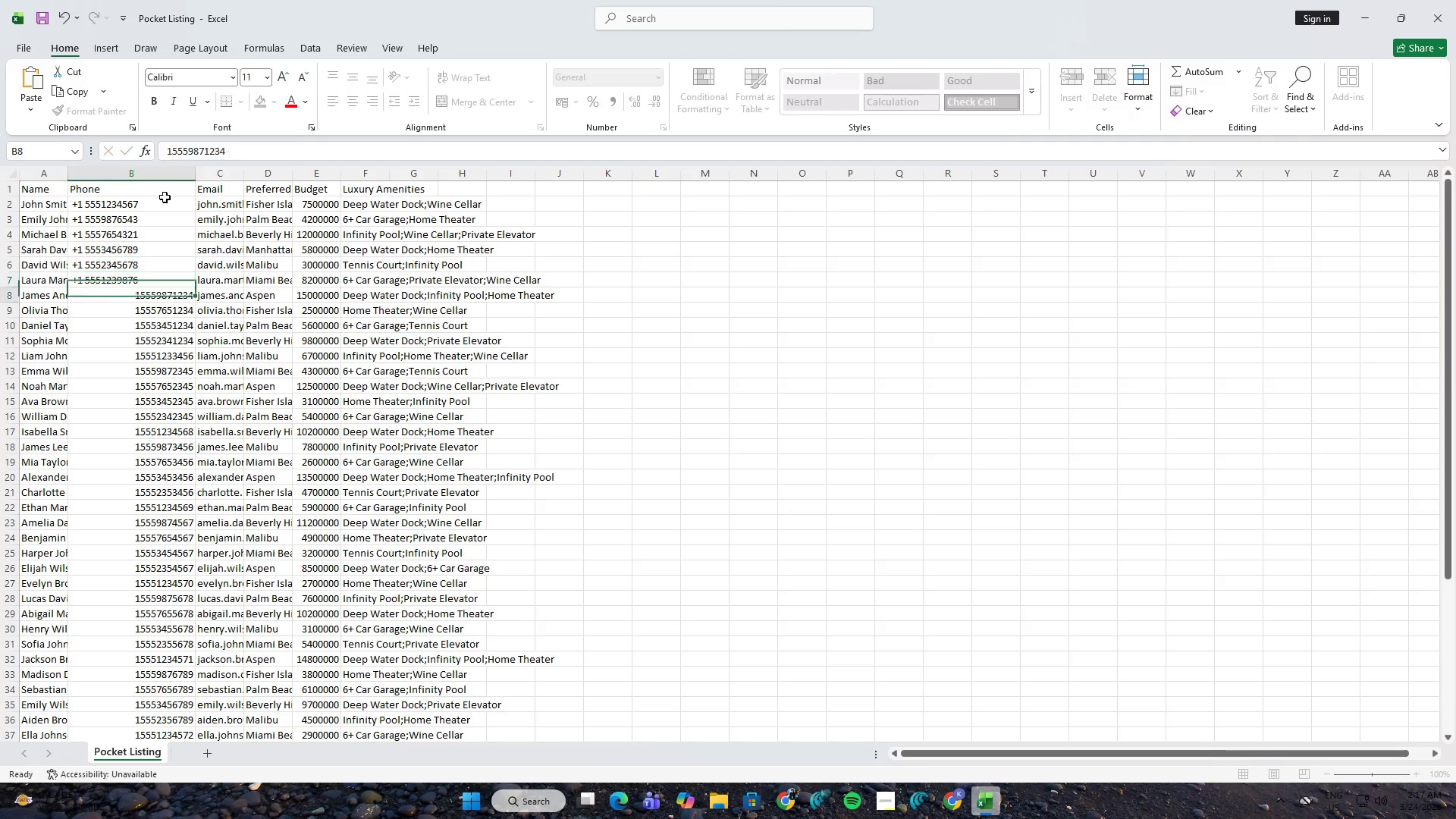 
key(NumpadEnter)
 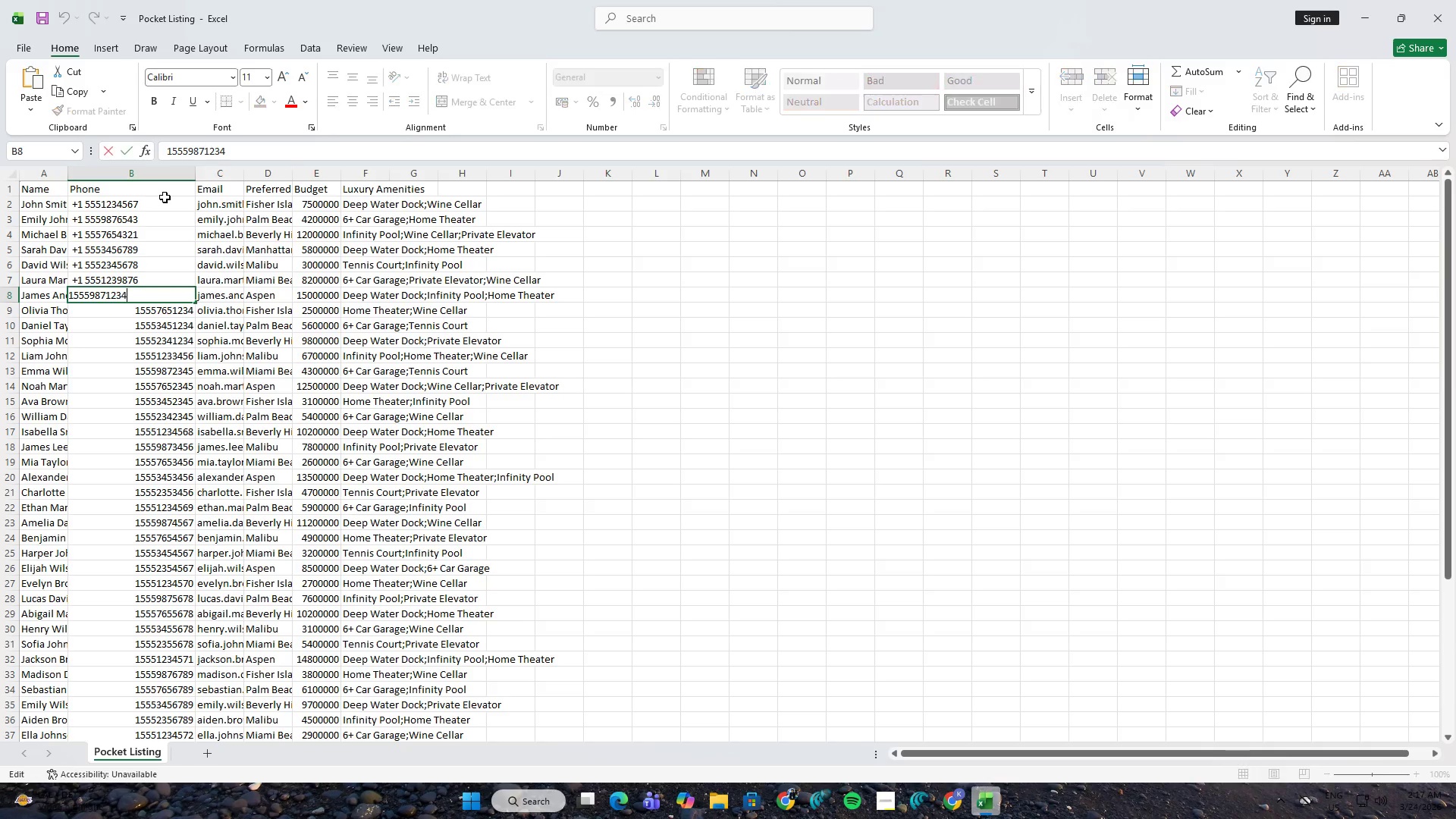 
key(F2)
 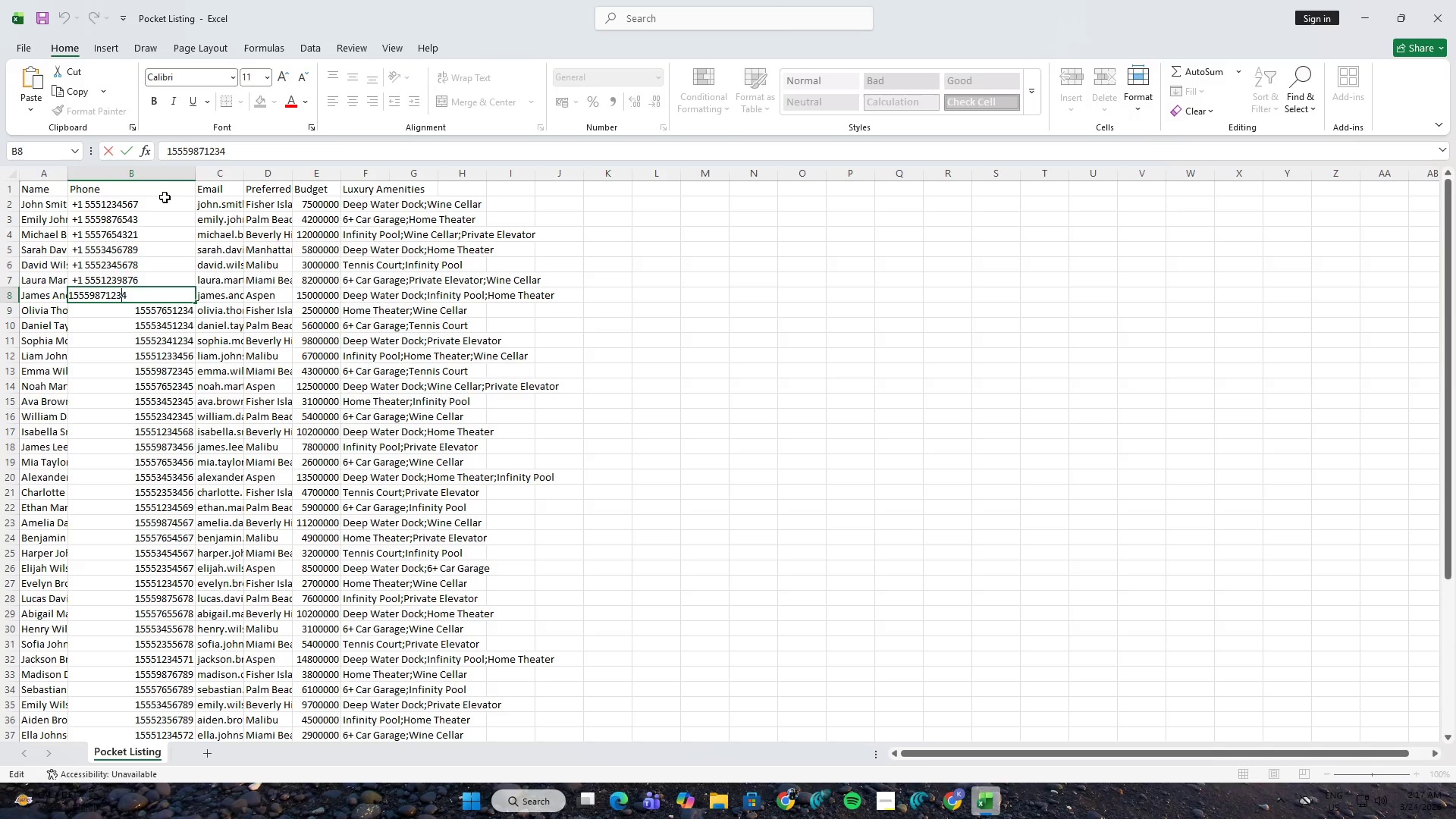 
hold_key(key=ArrowLeft, duration=1.0)
 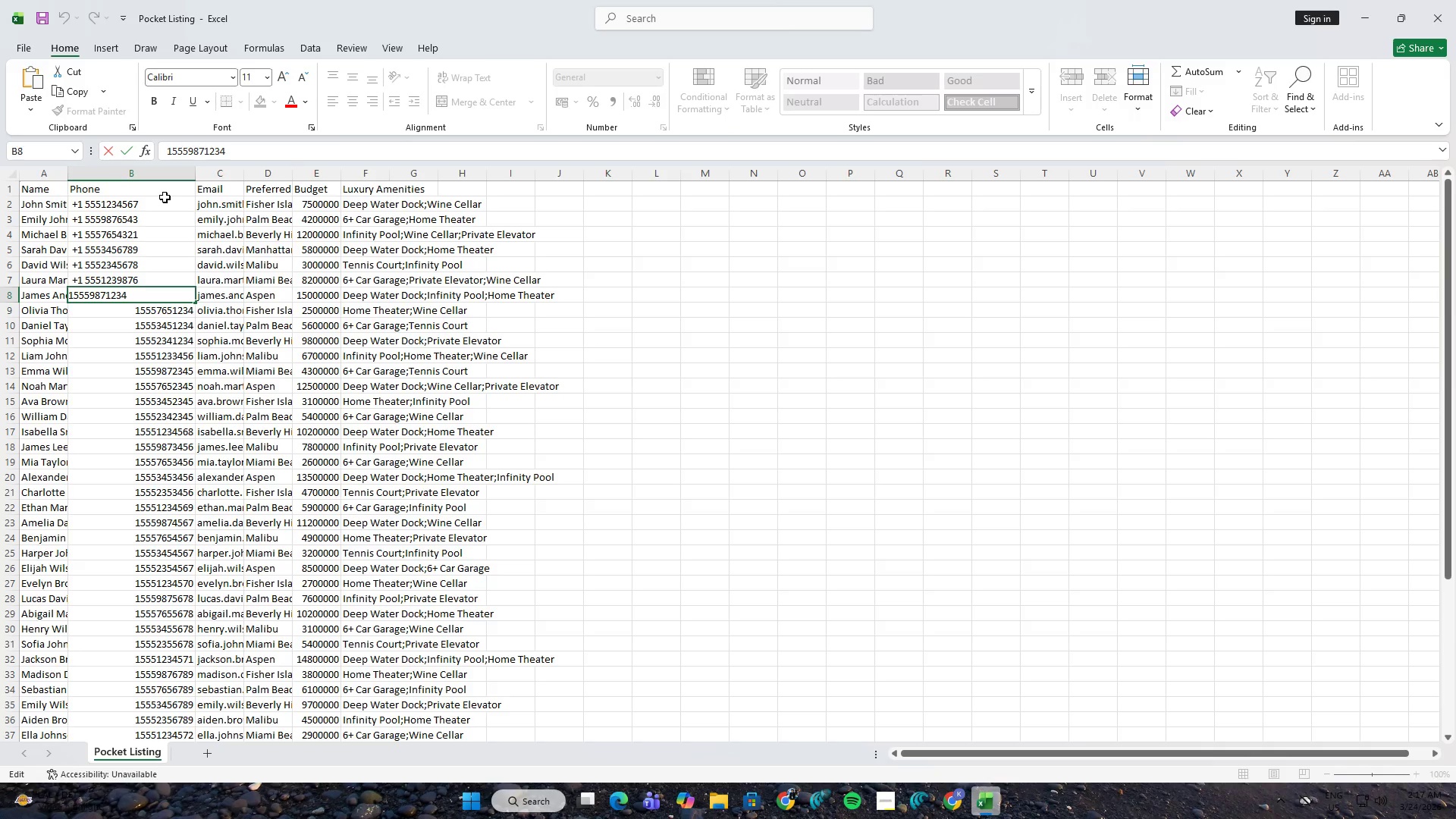 
key(Space)
 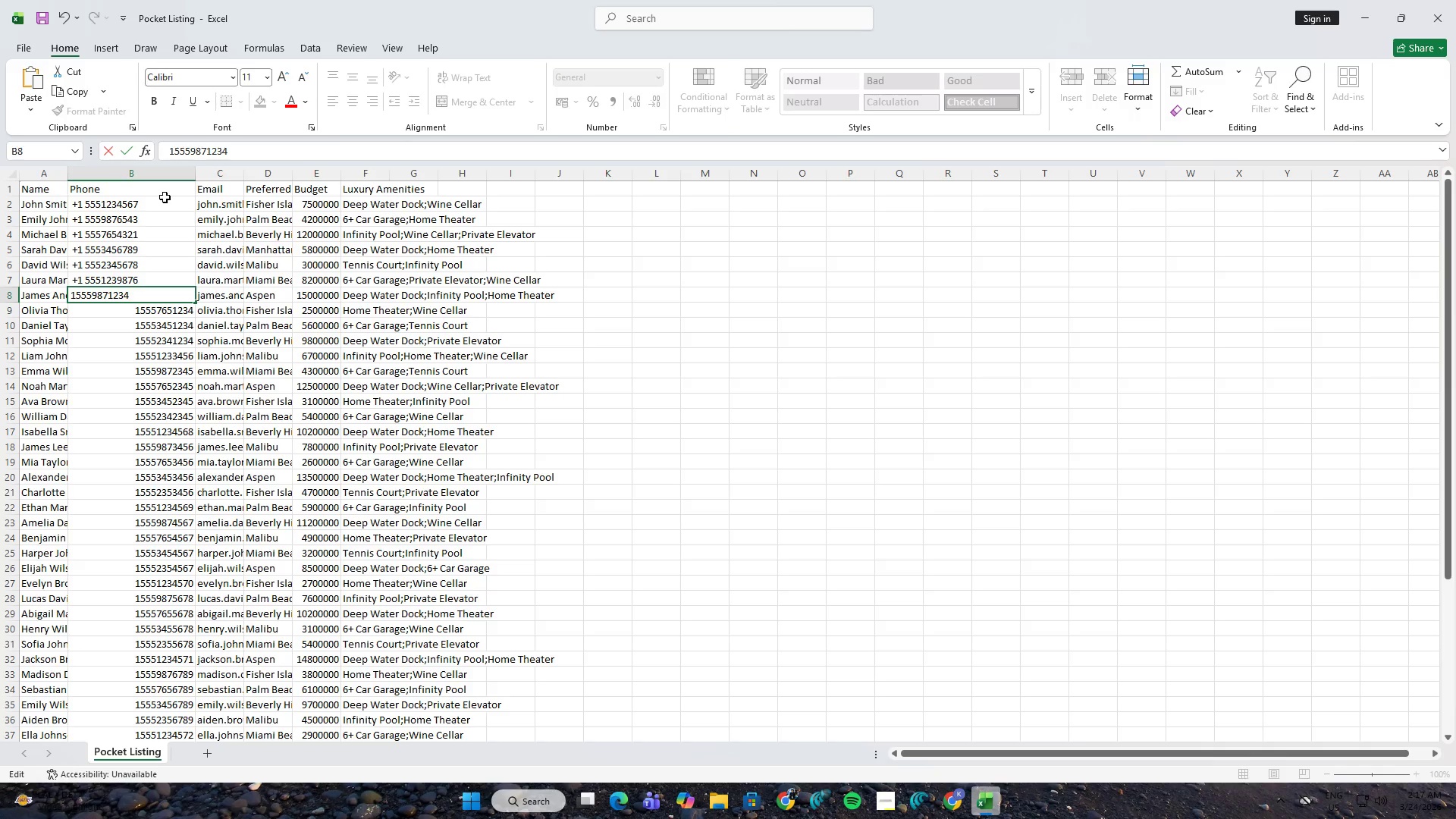 
key(NumpadAdd)
 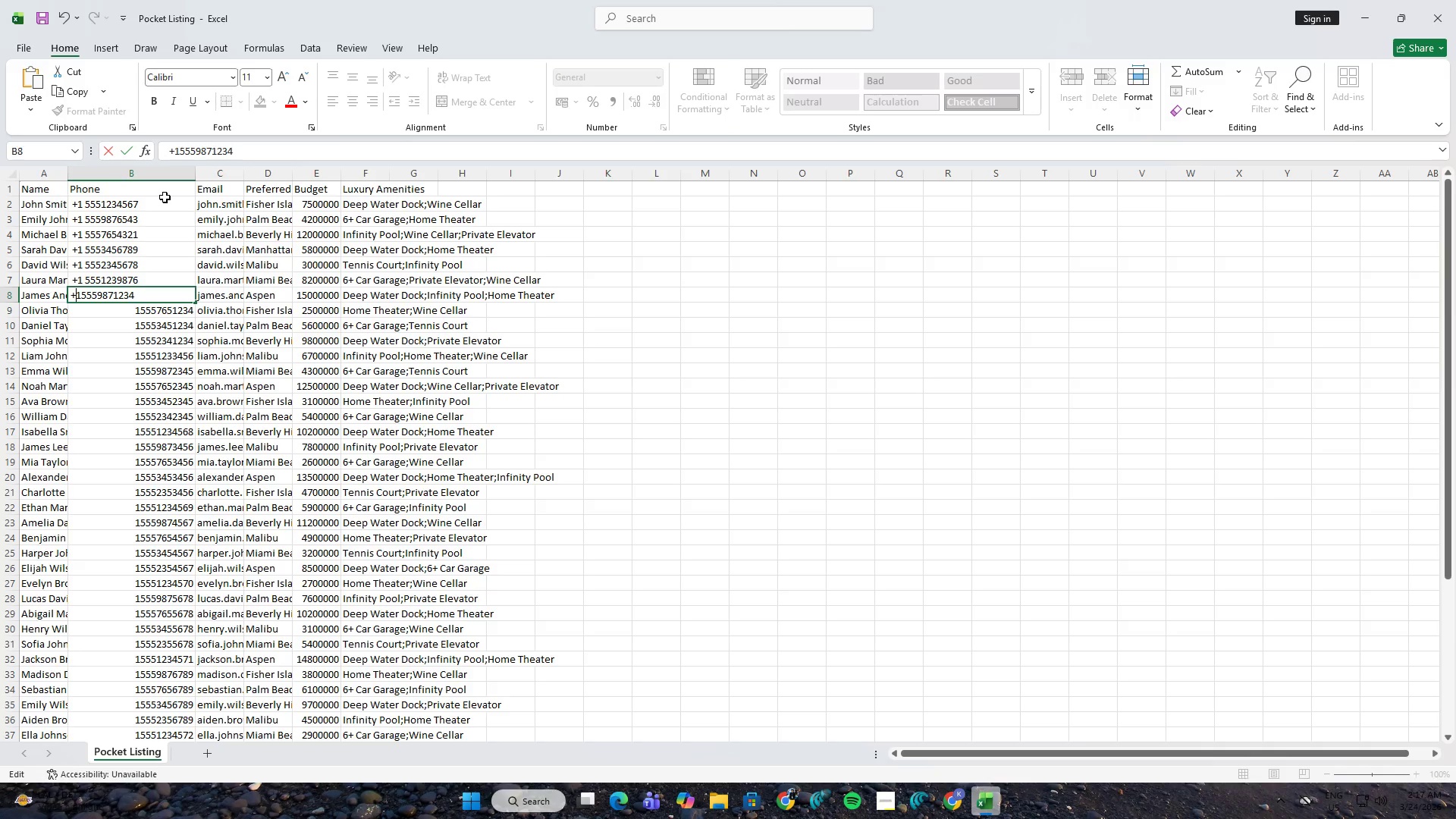 
key(ArrowRight)
 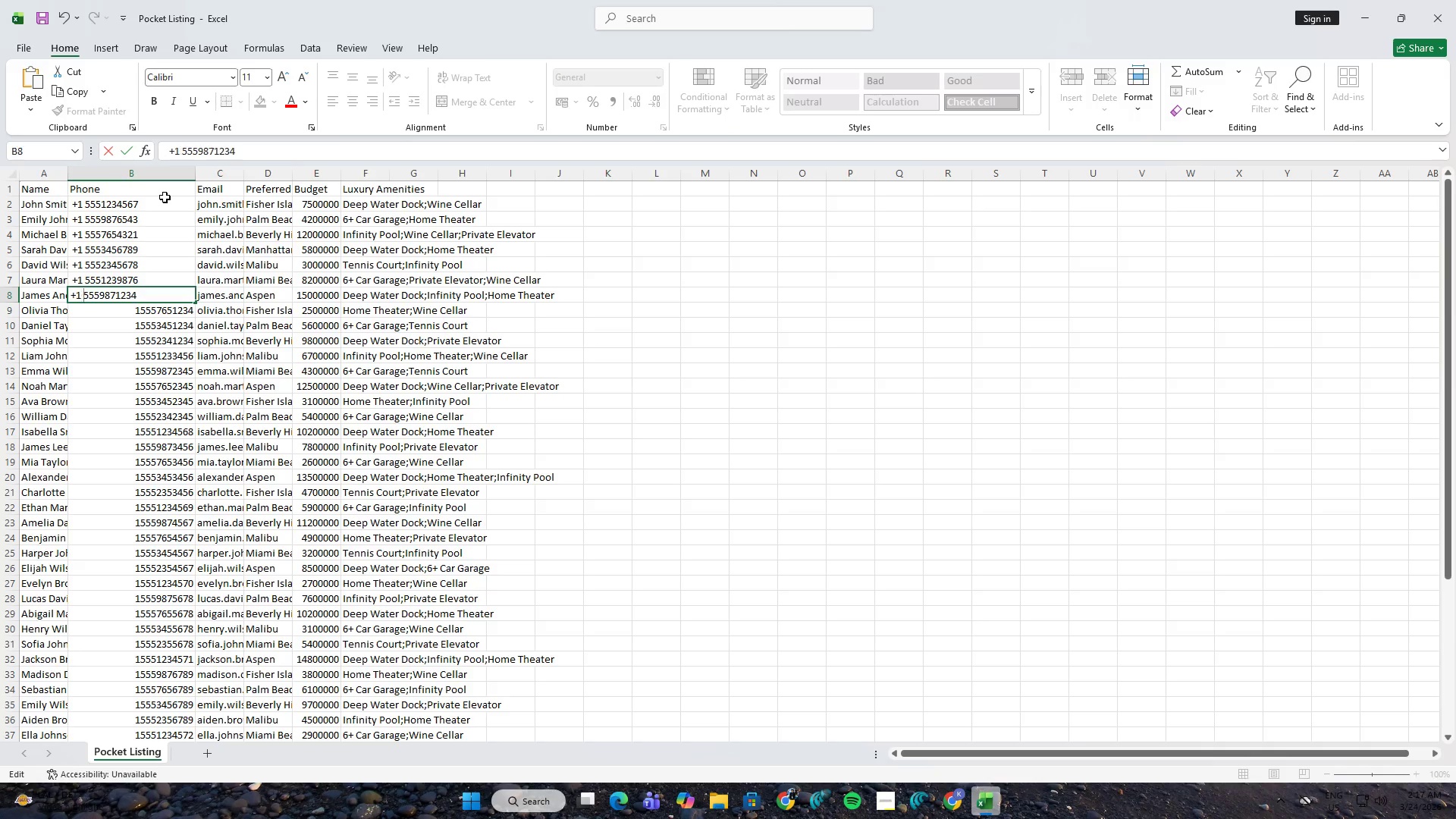 
key(Space)
 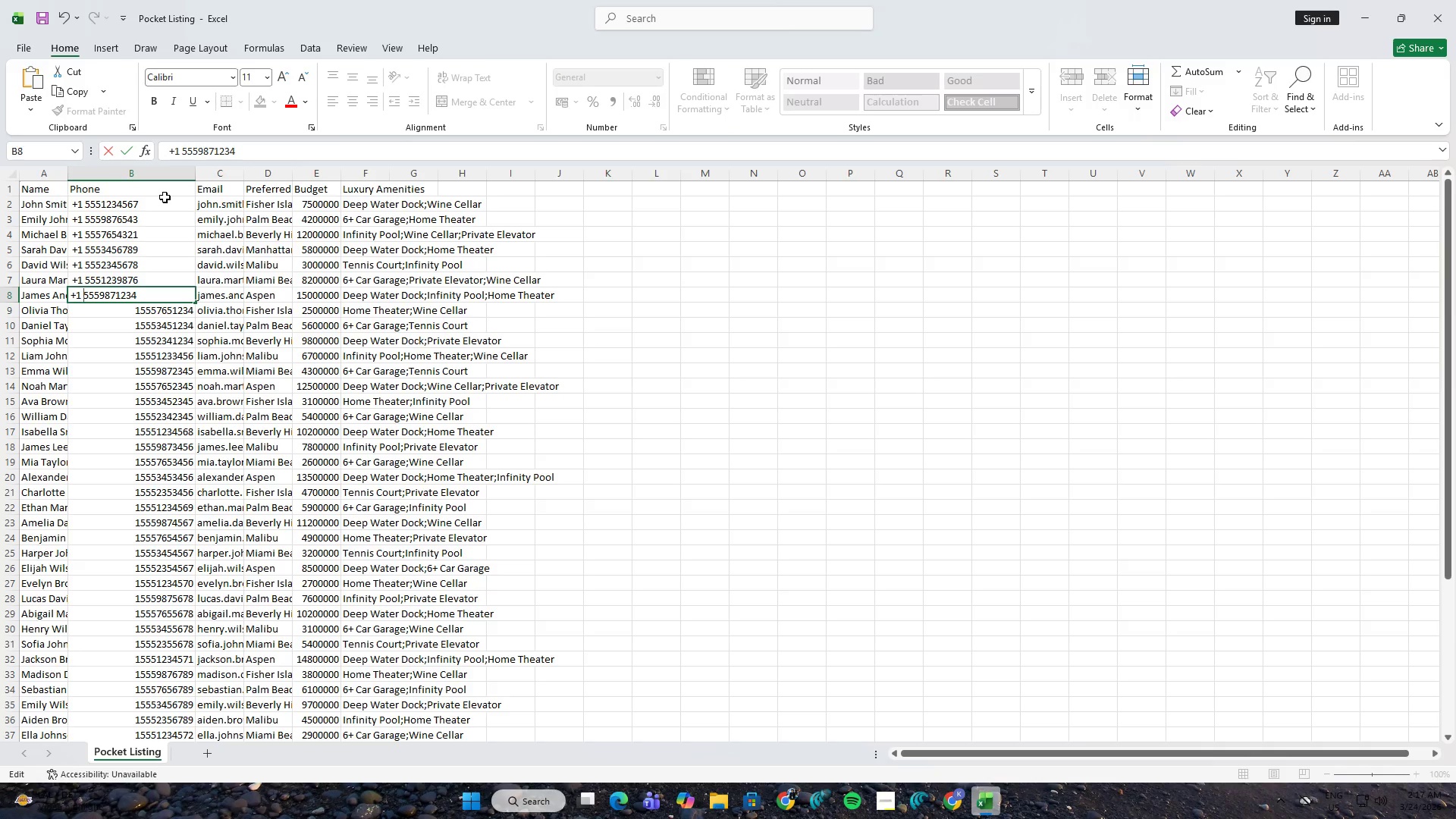 
key(NumpadEnter)
 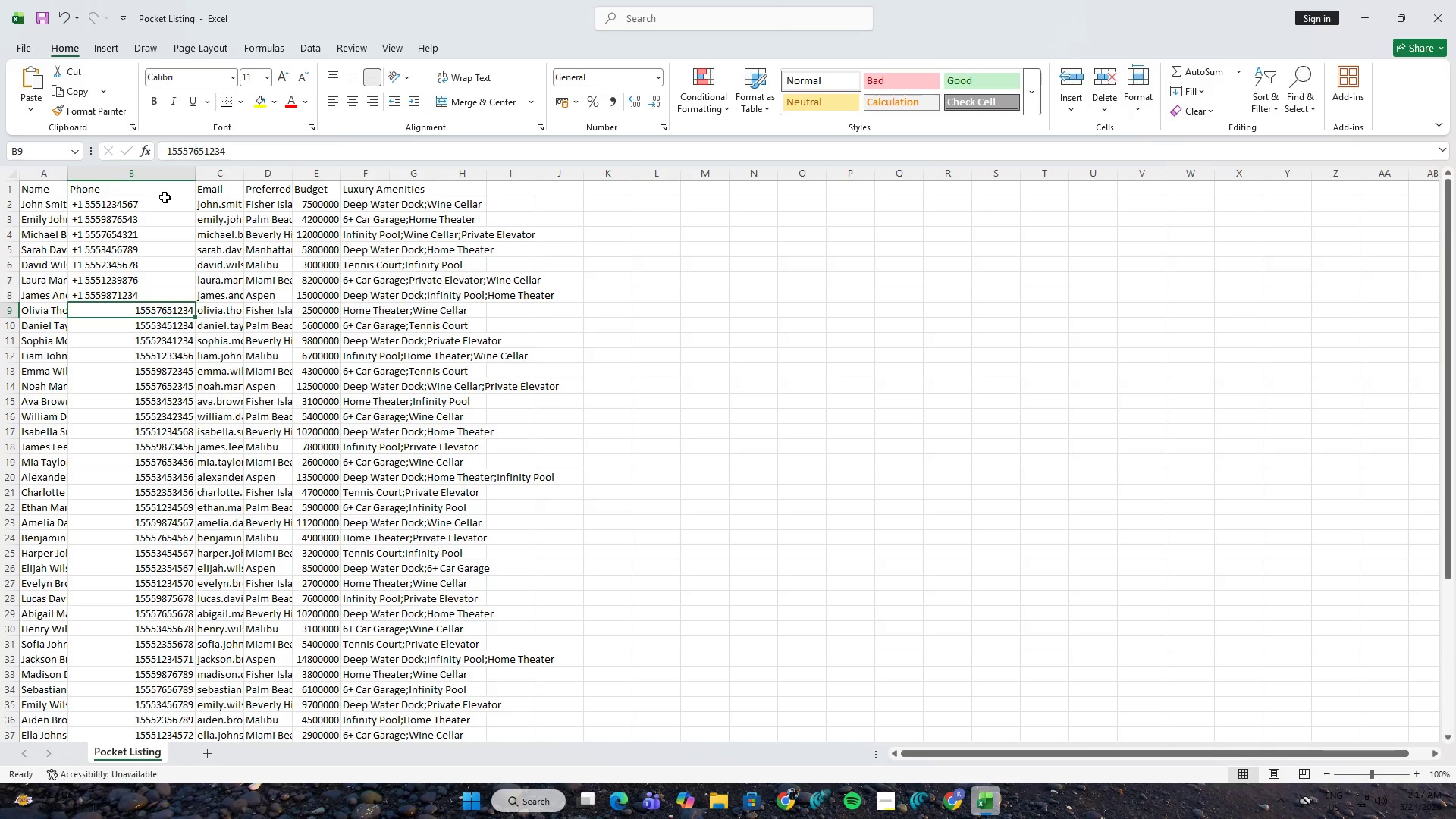 
key(F2)
 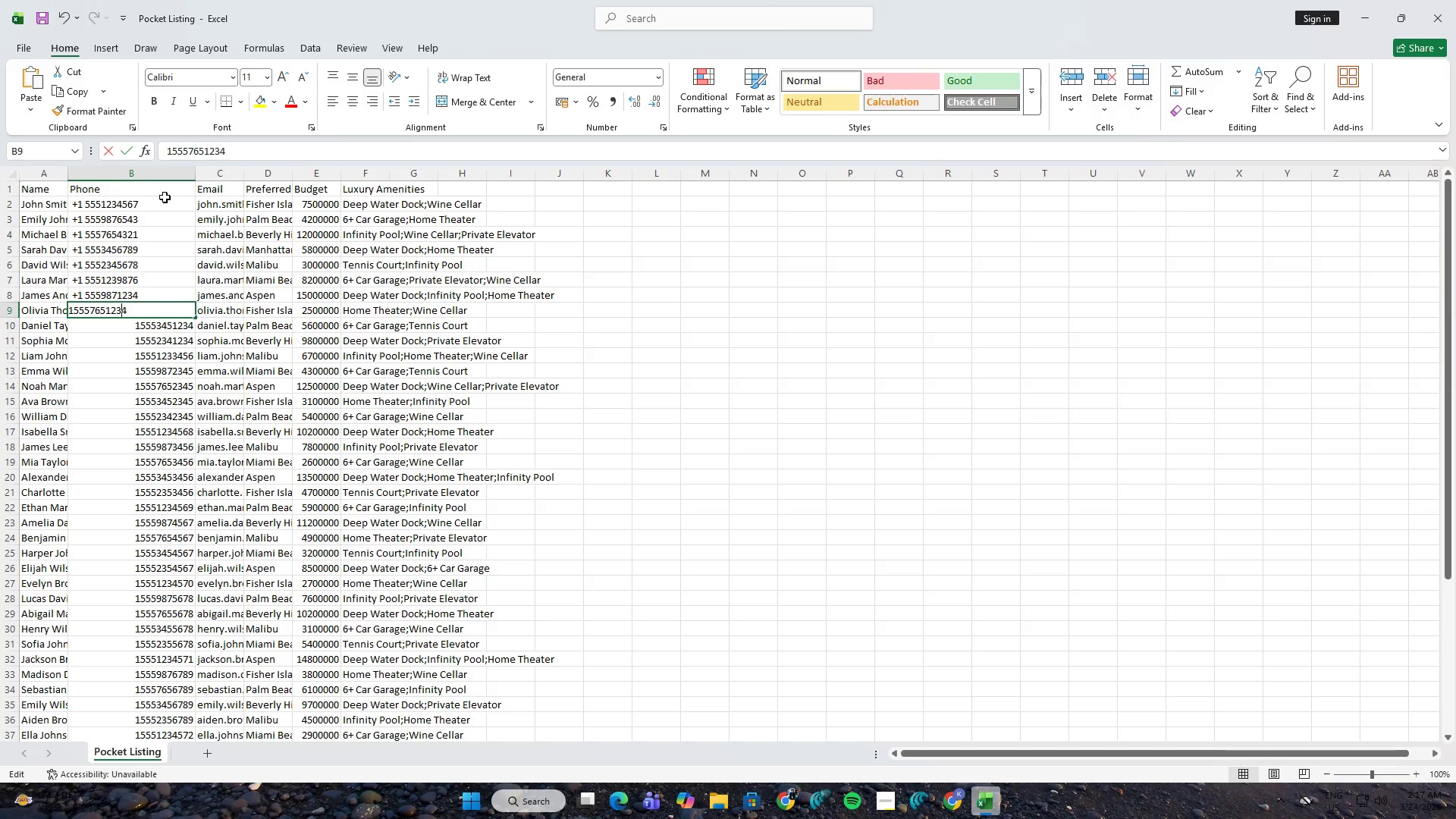 
hold_key(key=ArrowLeft, duration=0.97)
 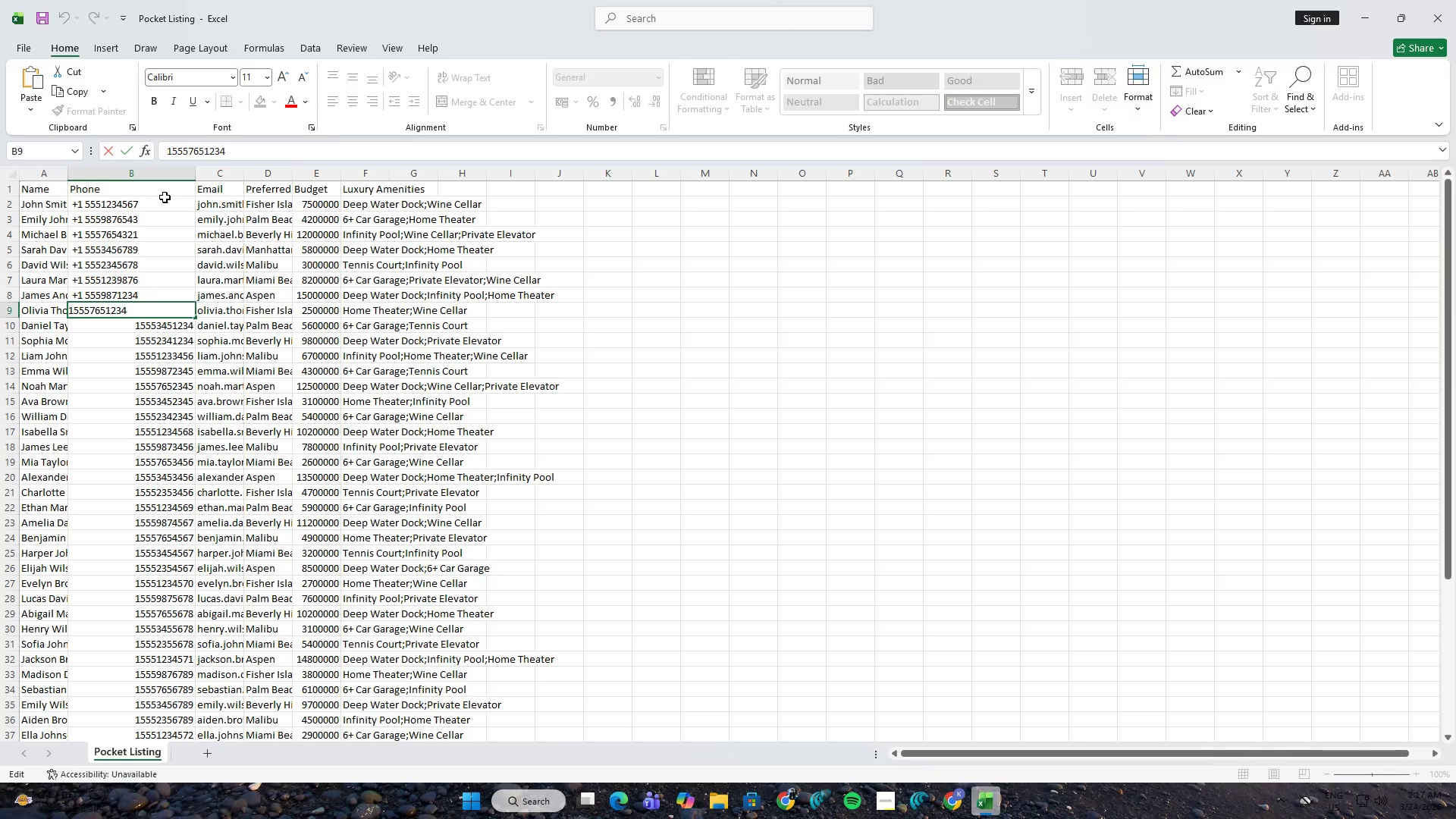 
hold_key(key=ArrowLeft, duration=2.88)
 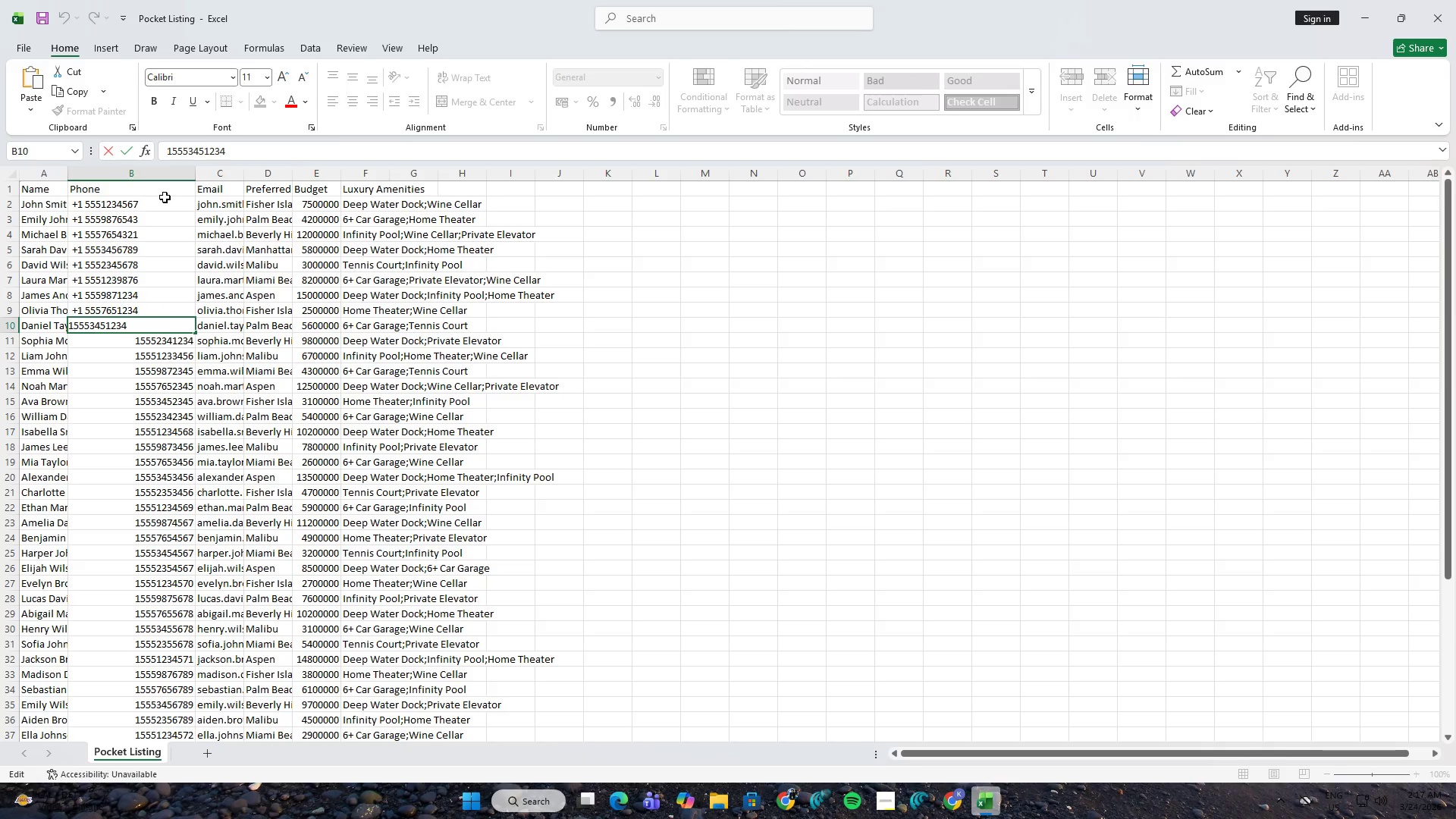 
key(Space)
 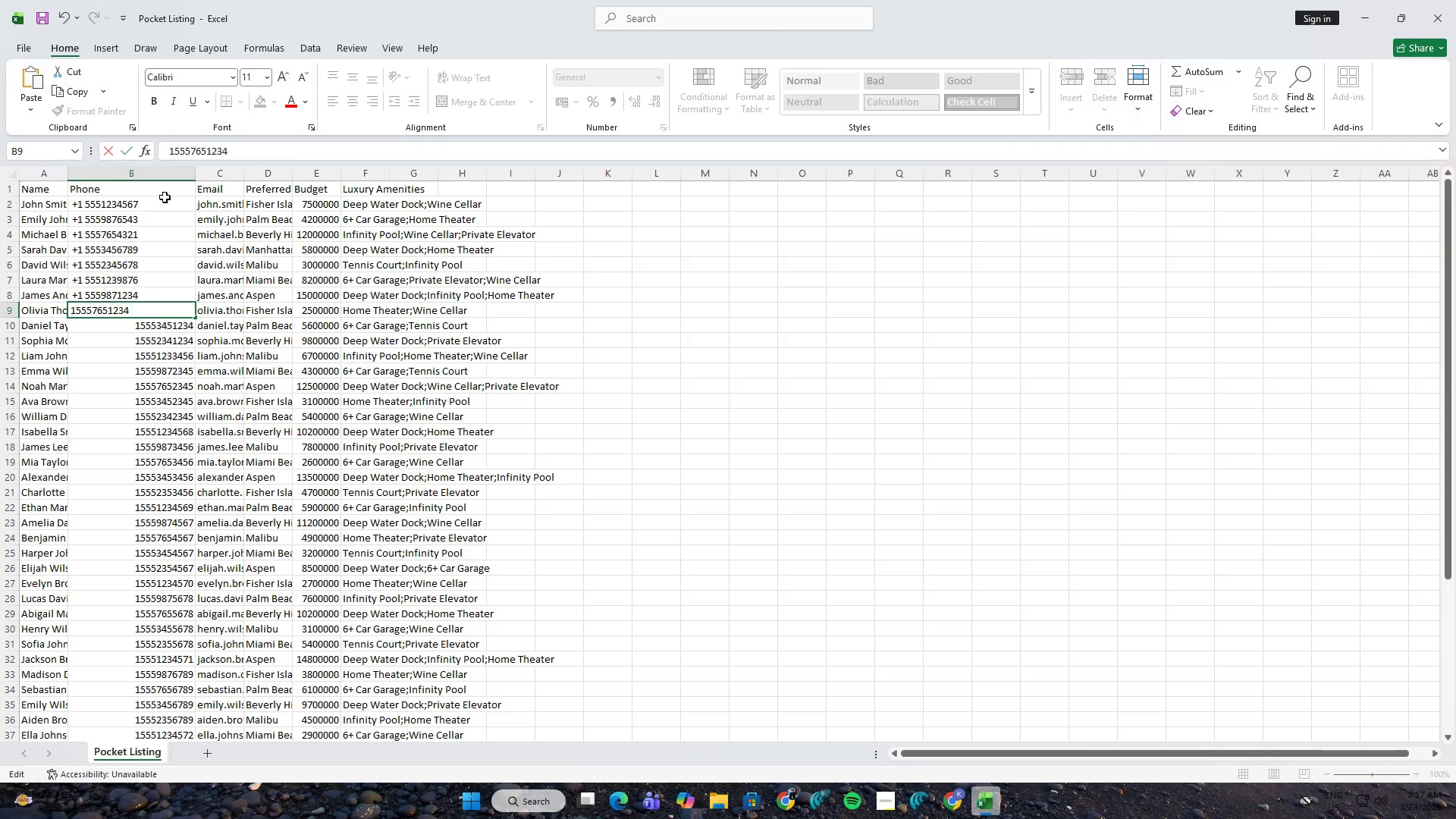 
key(NumpadAdd)
 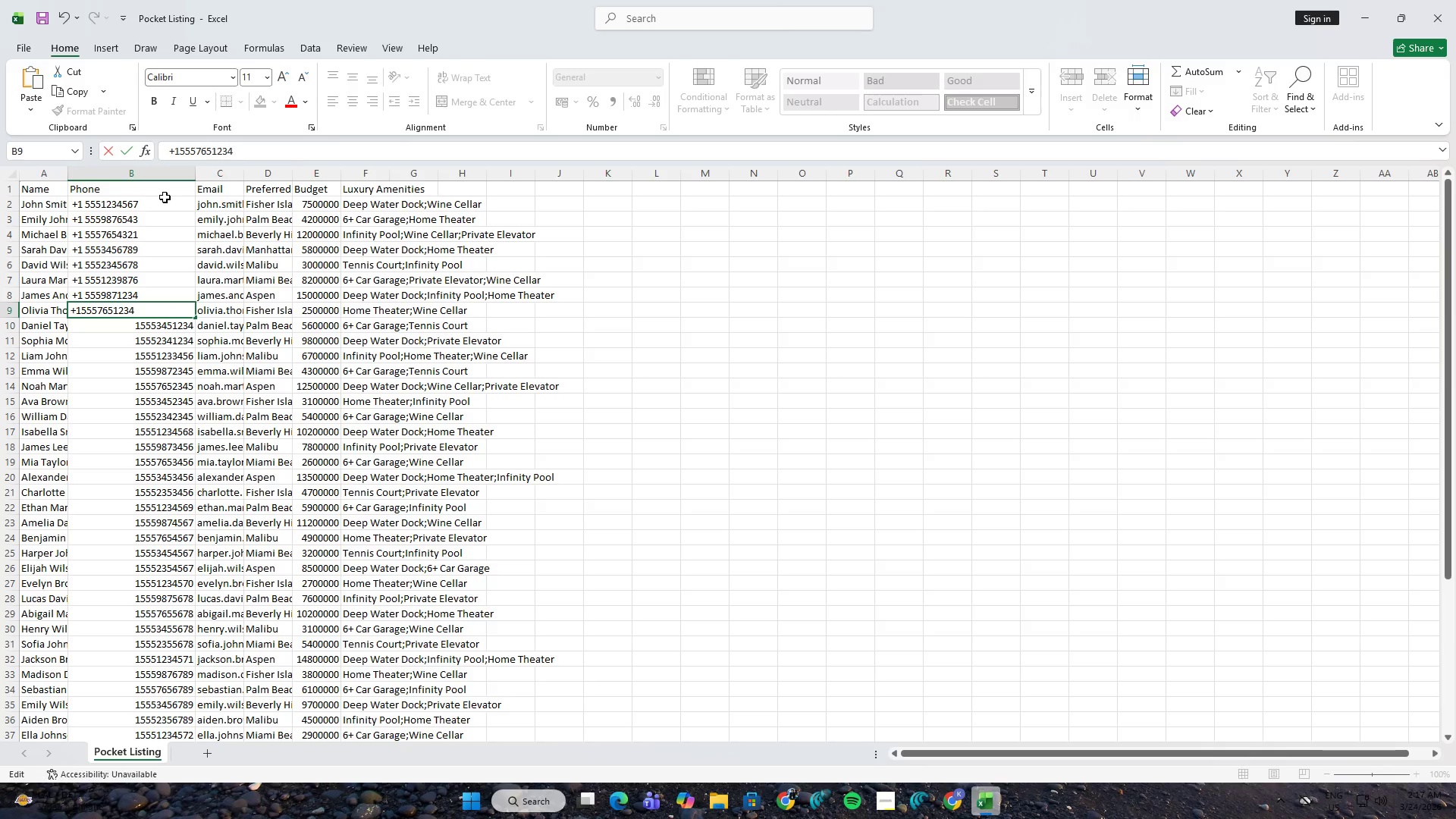 
key(ArrowRight)
 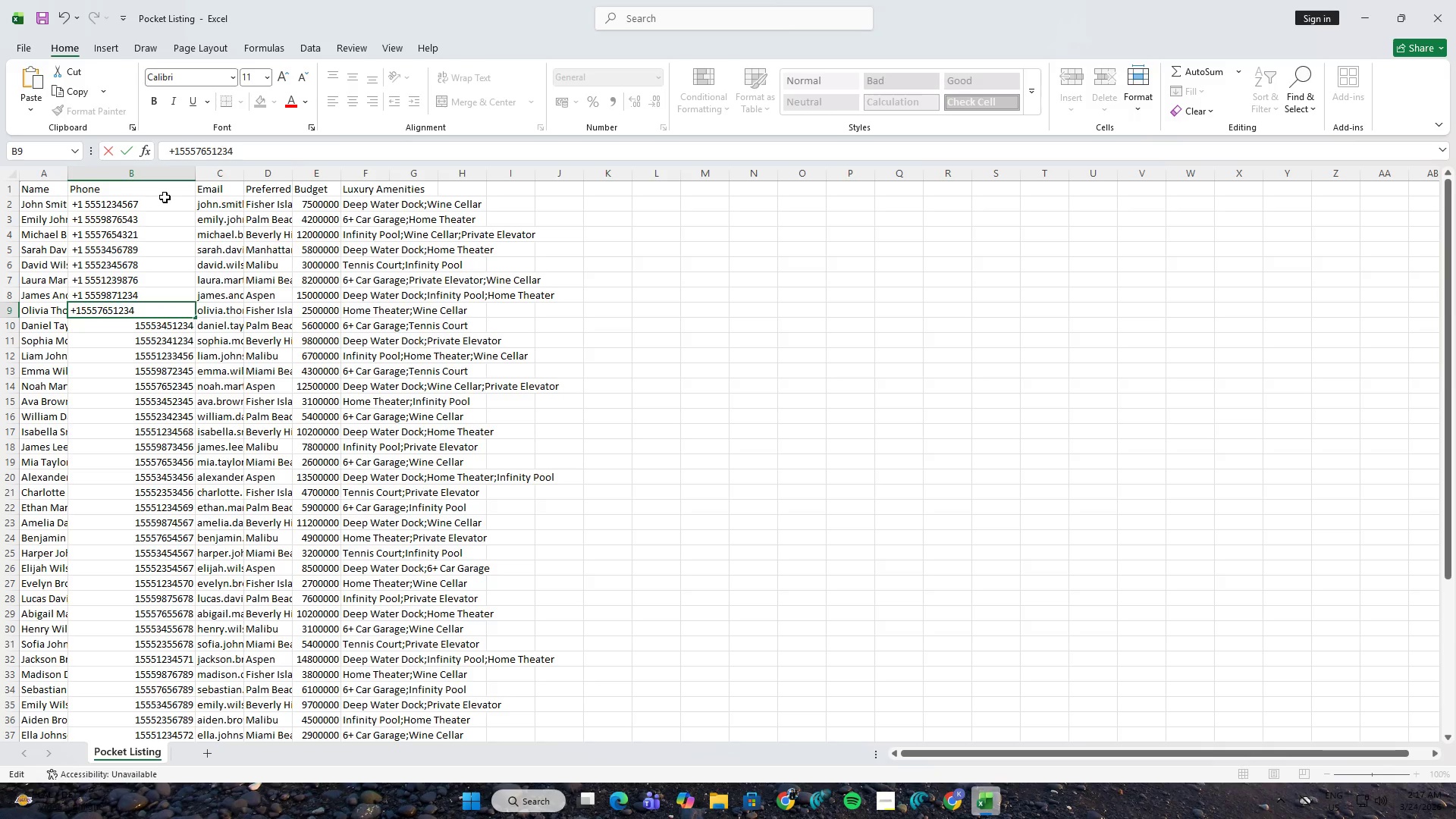 
key(Space)
 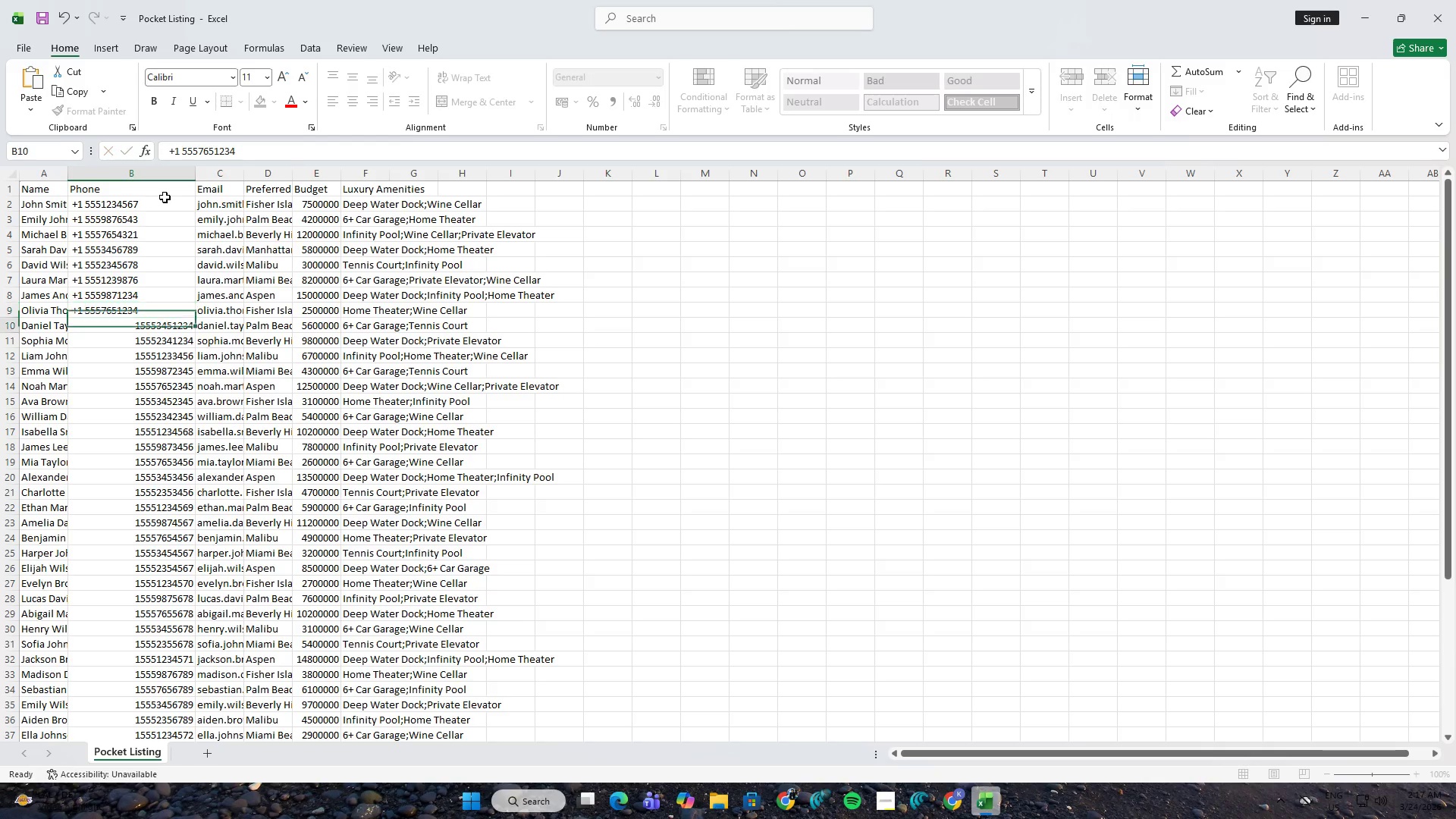 
key(NumpadEnter)
 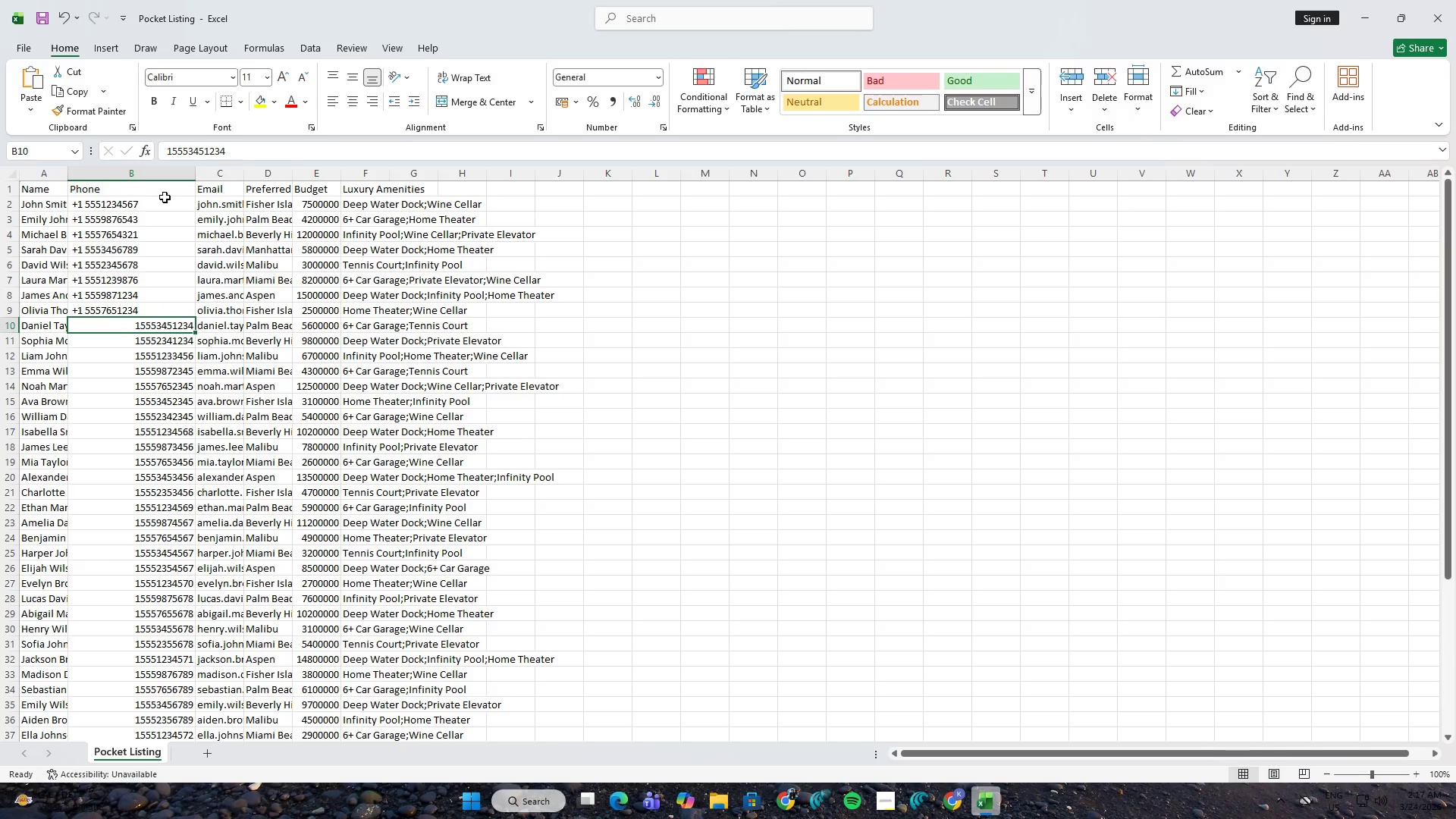 
key(F2)
 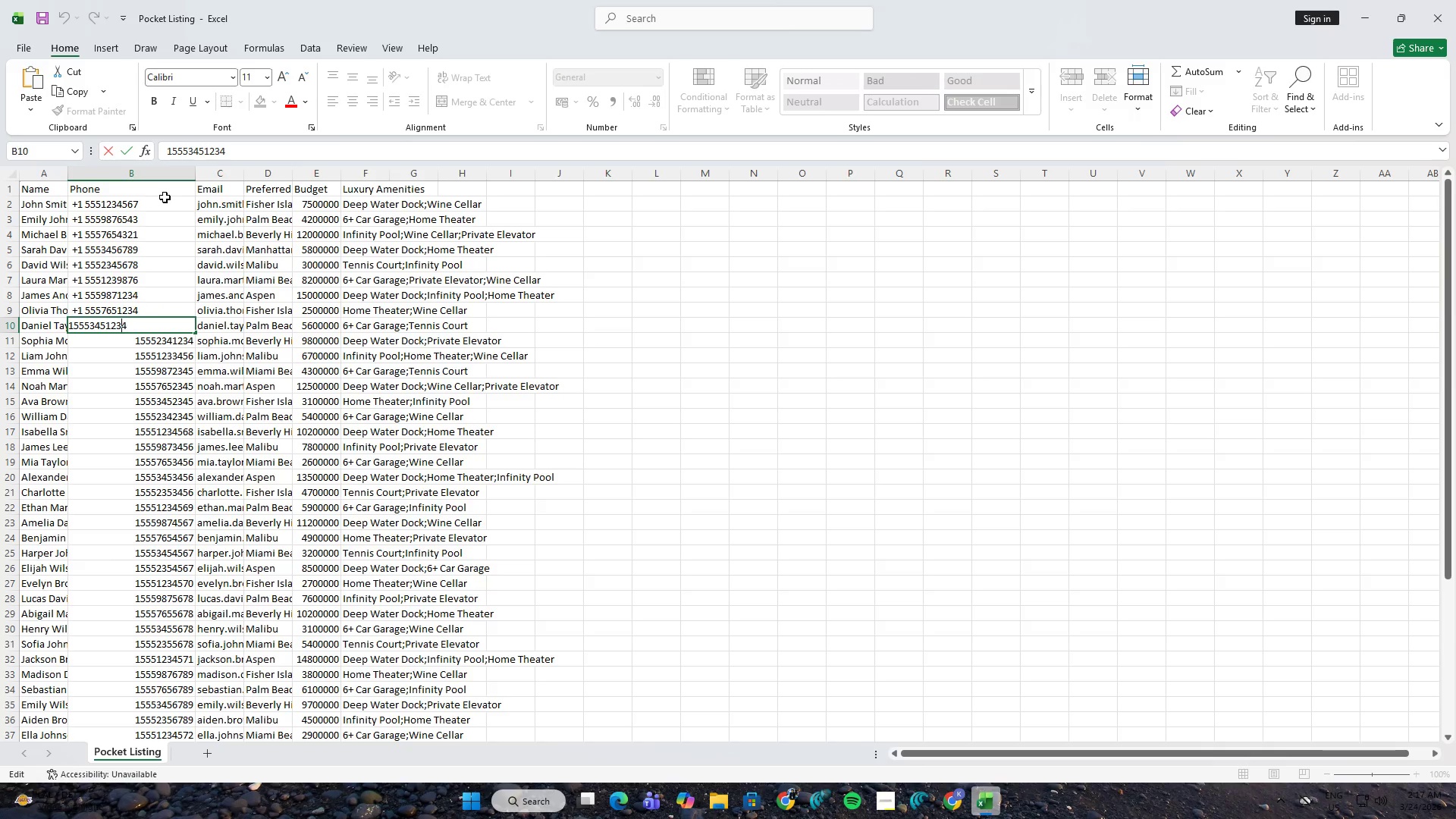 
hold_key(key=ArrowLeft, duration=0.95)
 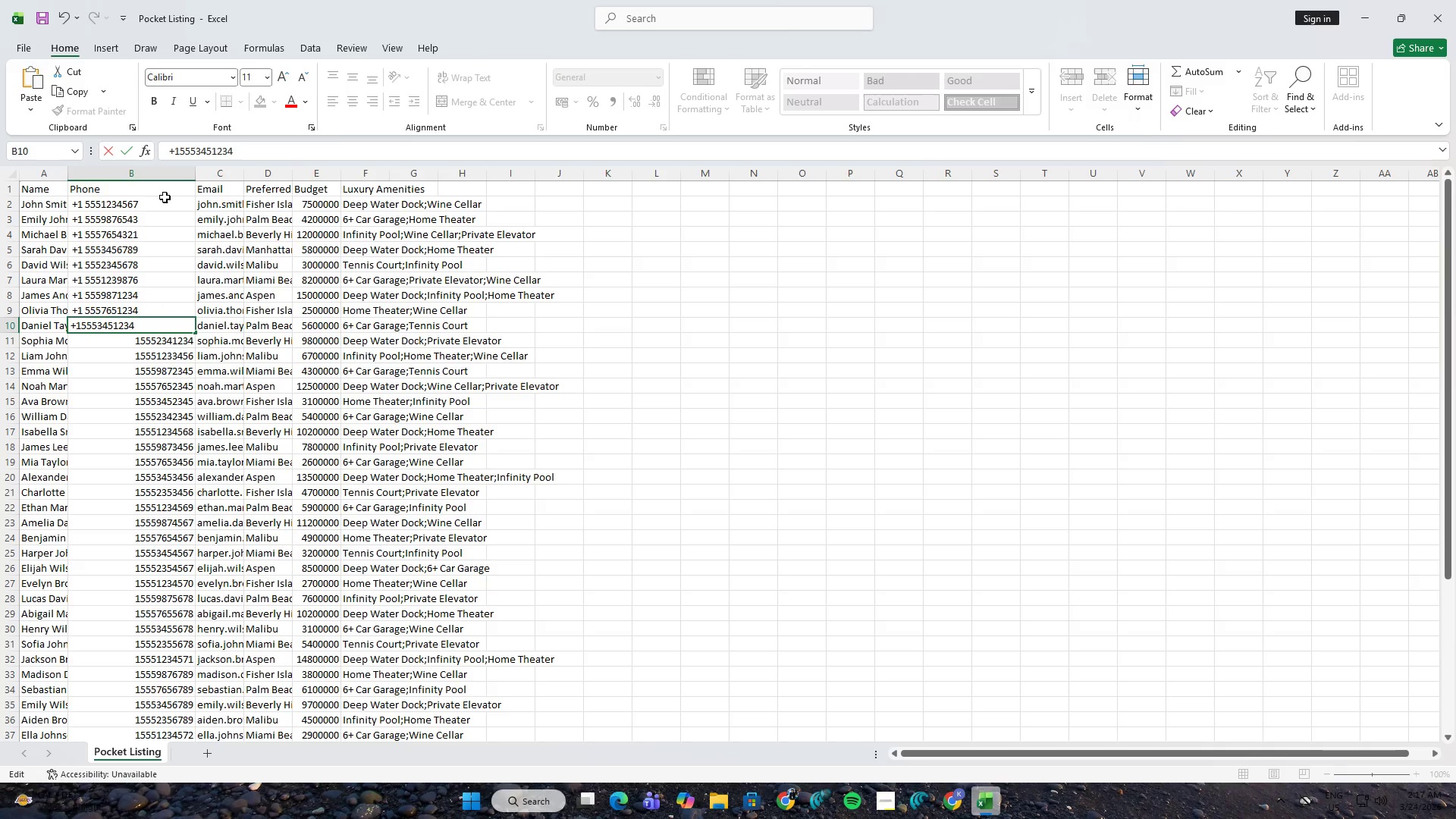 
hold_key(key=ArrowLeft, duration=2.08)
 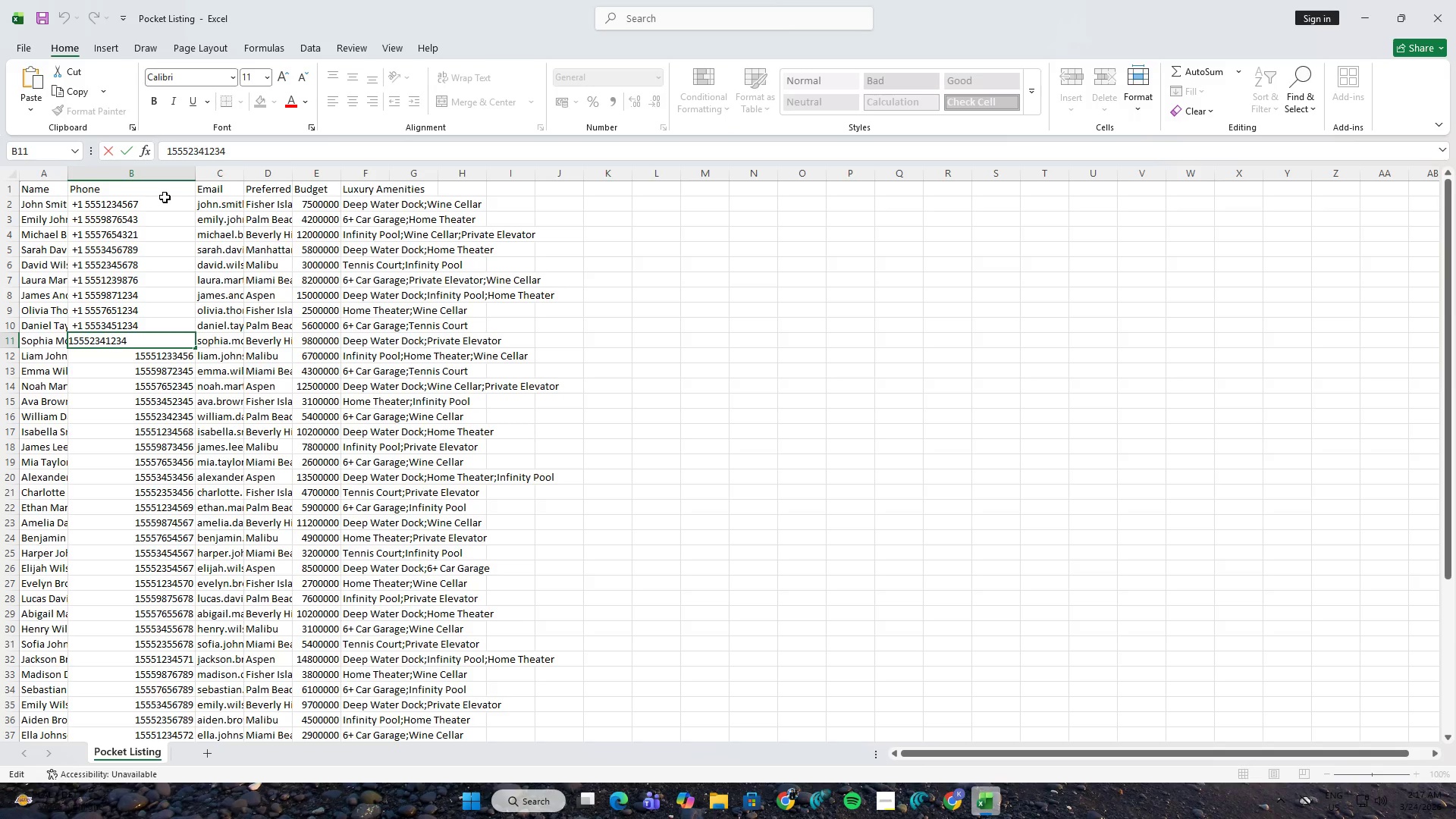 
key(Space)
 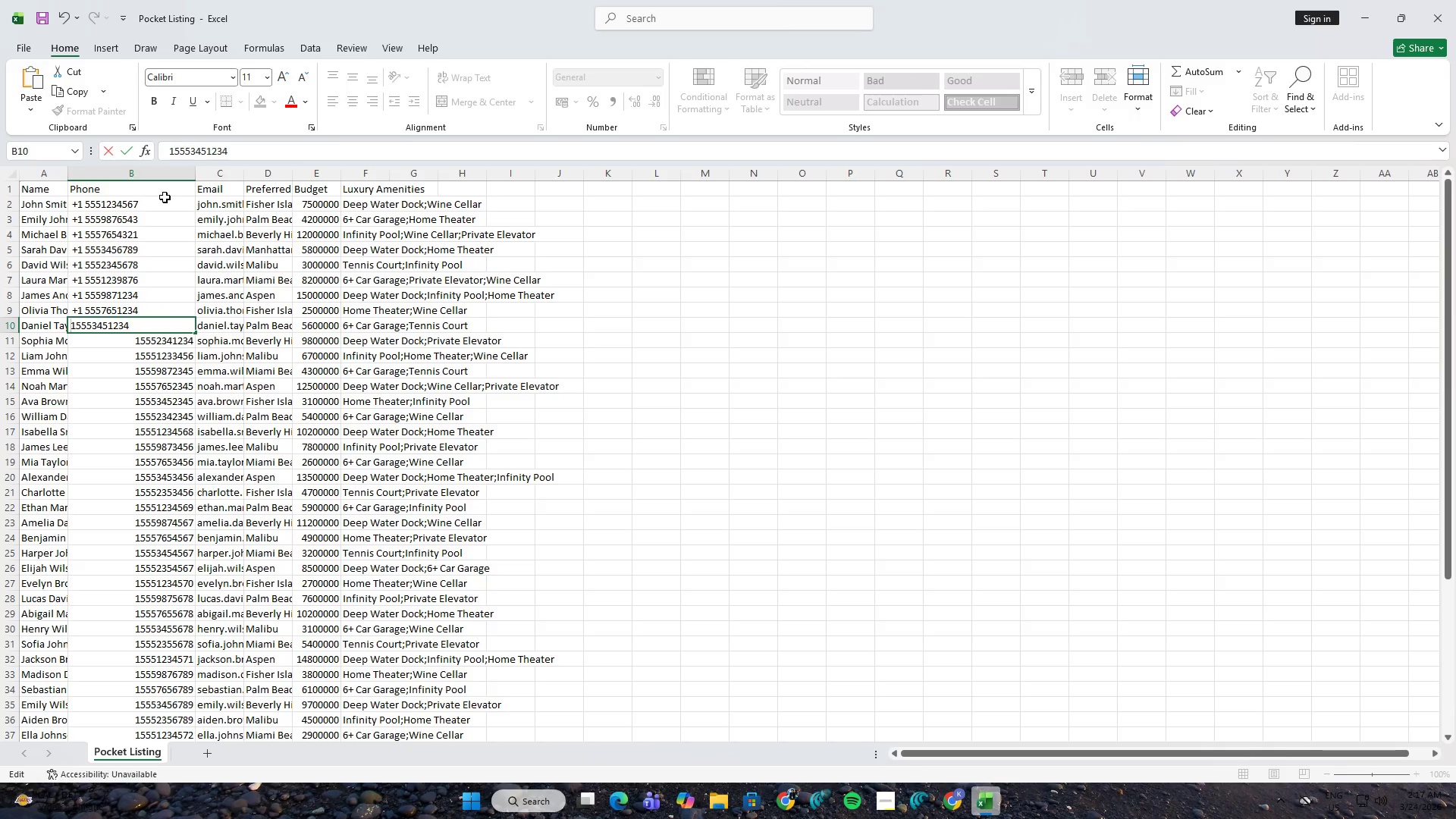 
key(NumpadAdd)
 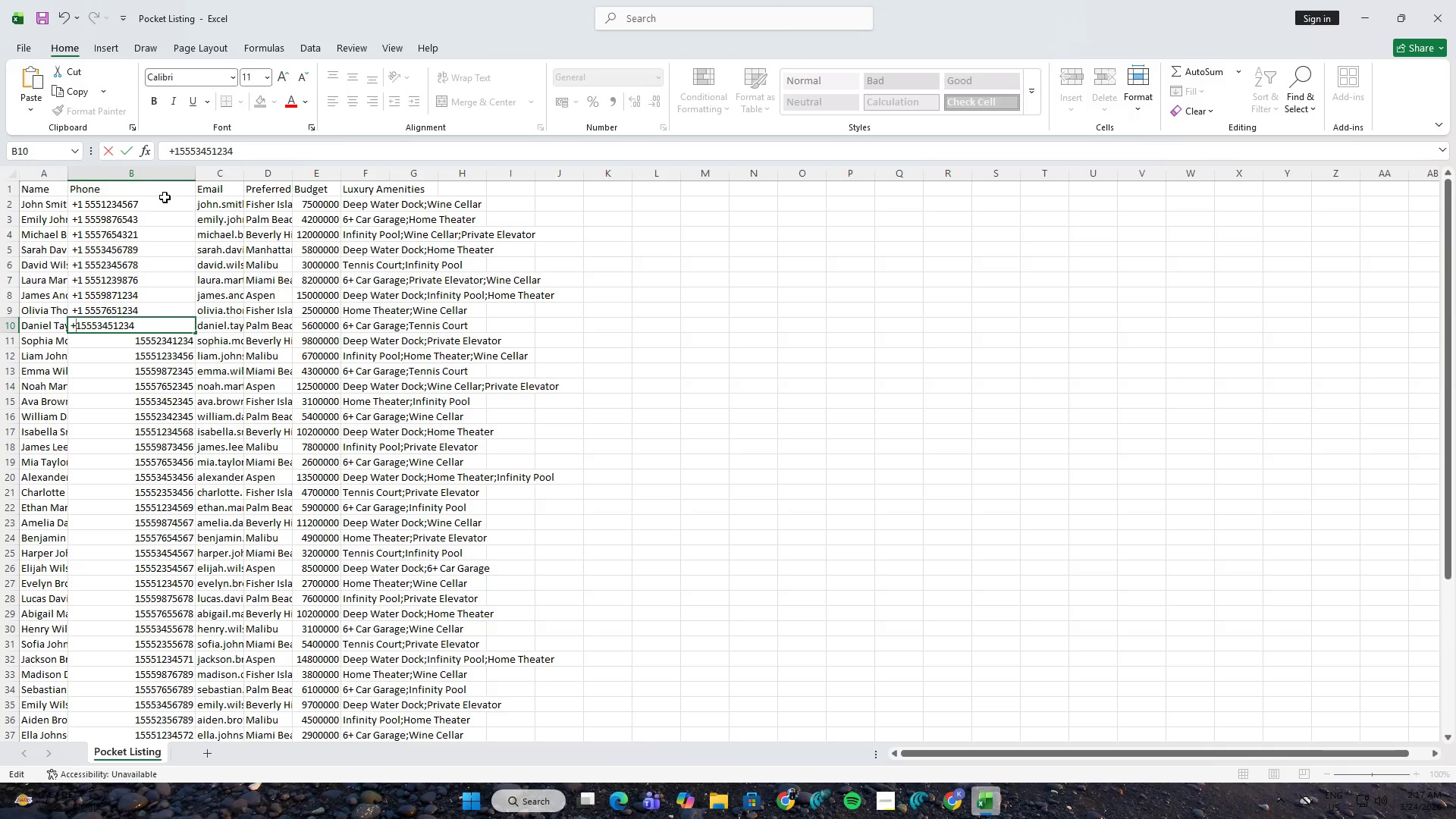 
key(ArrowRight)
 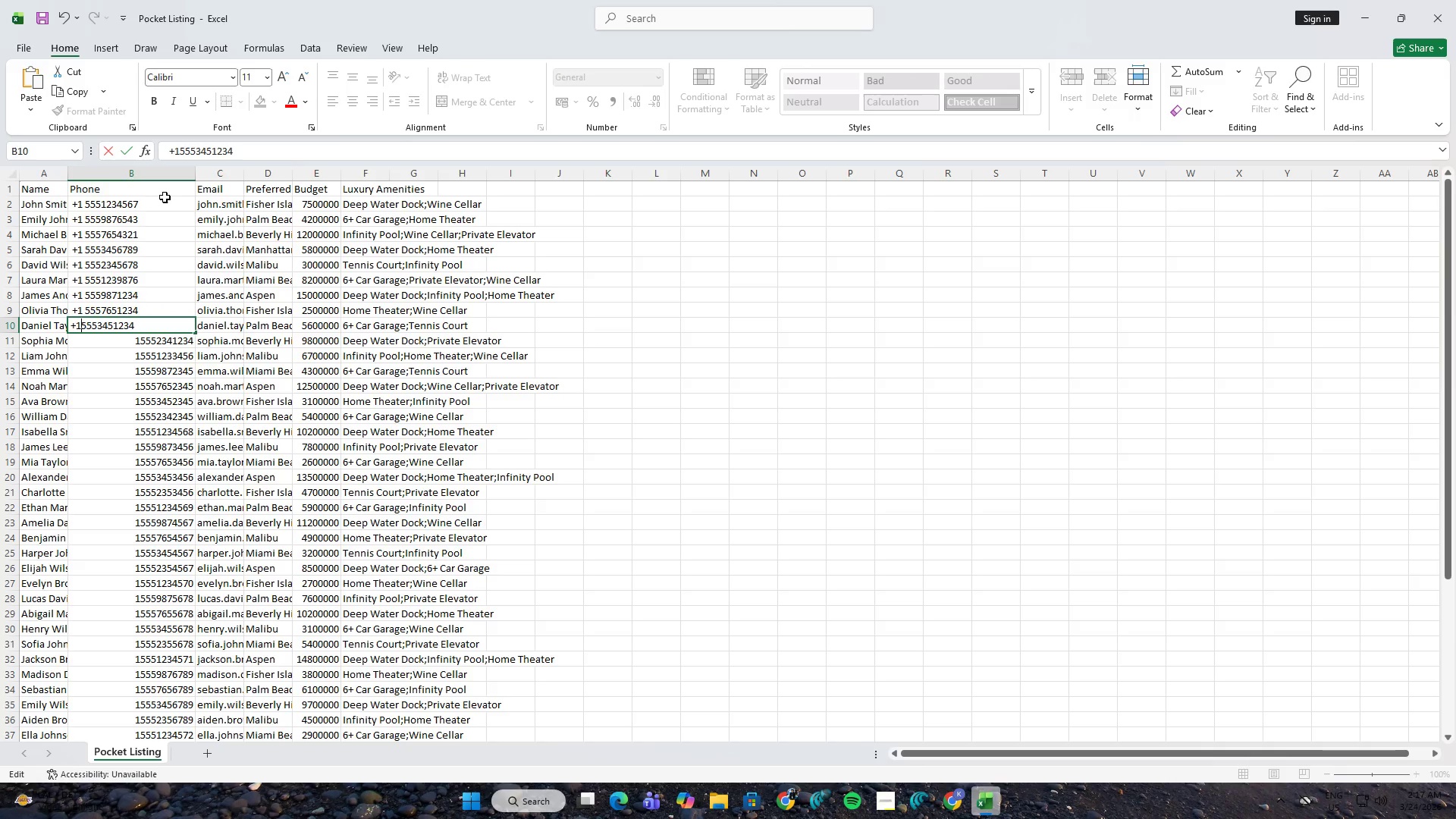 
key(Space)
 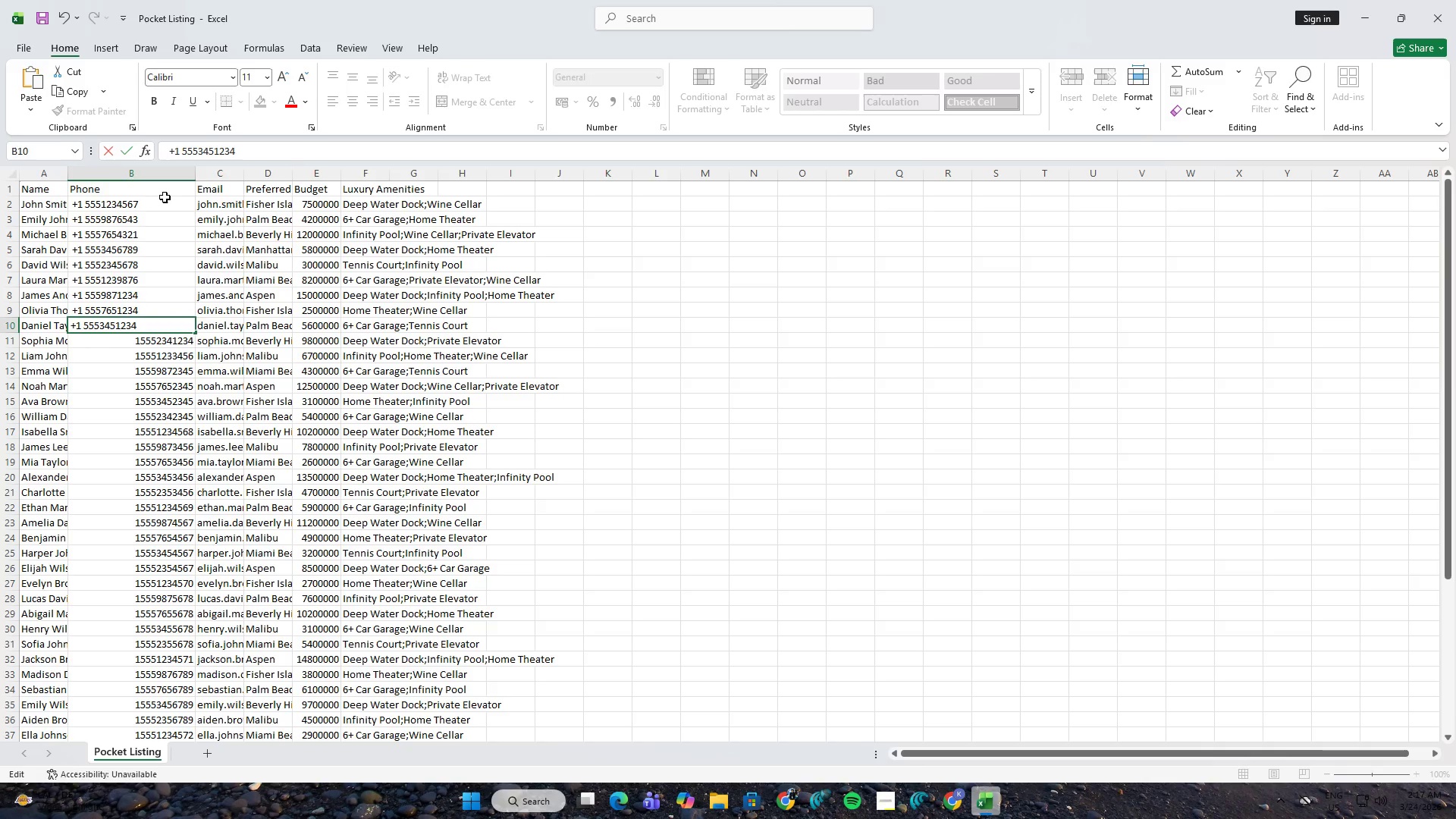 
key(NumpadEnter)
 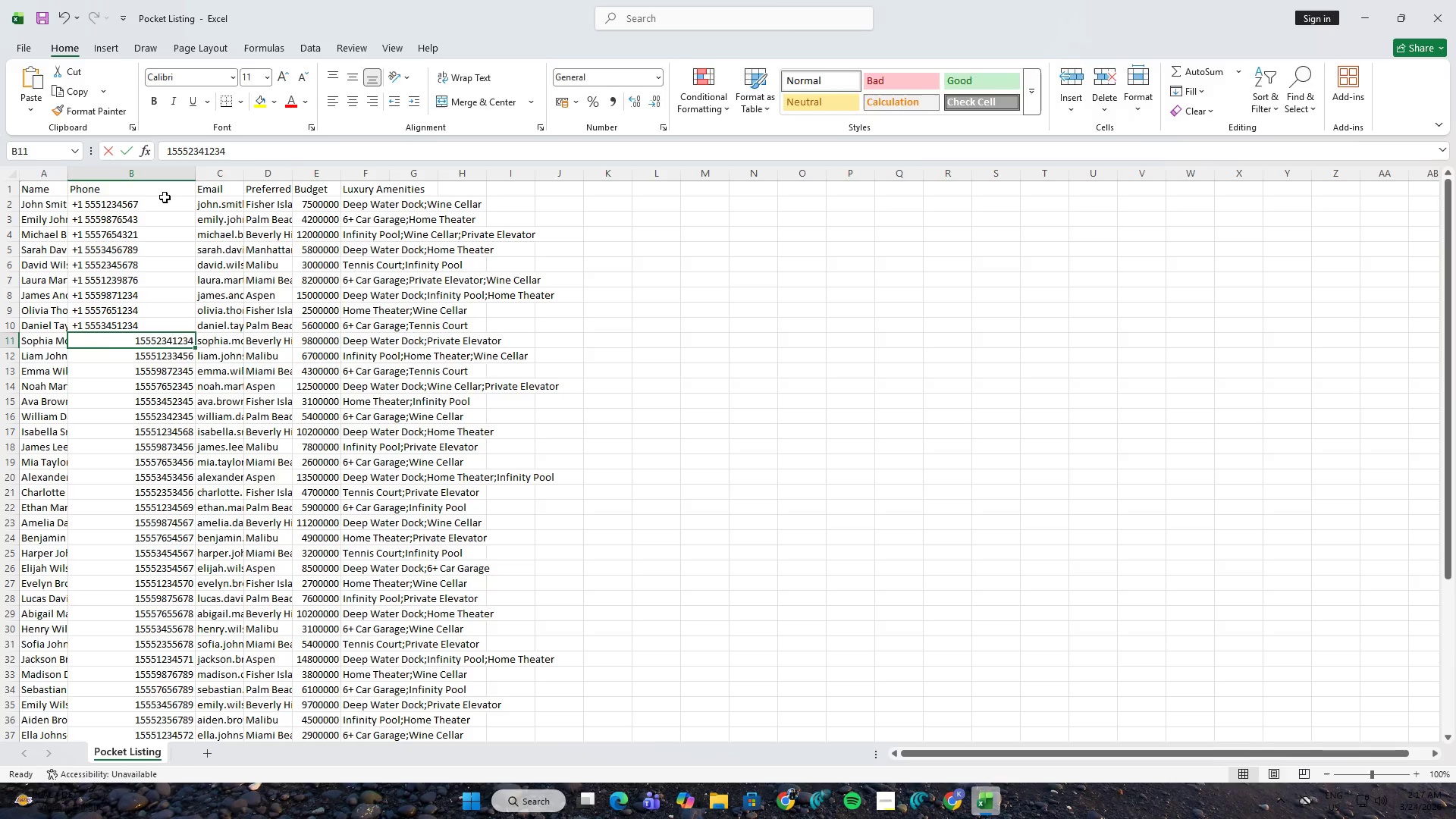 
key(F2)
 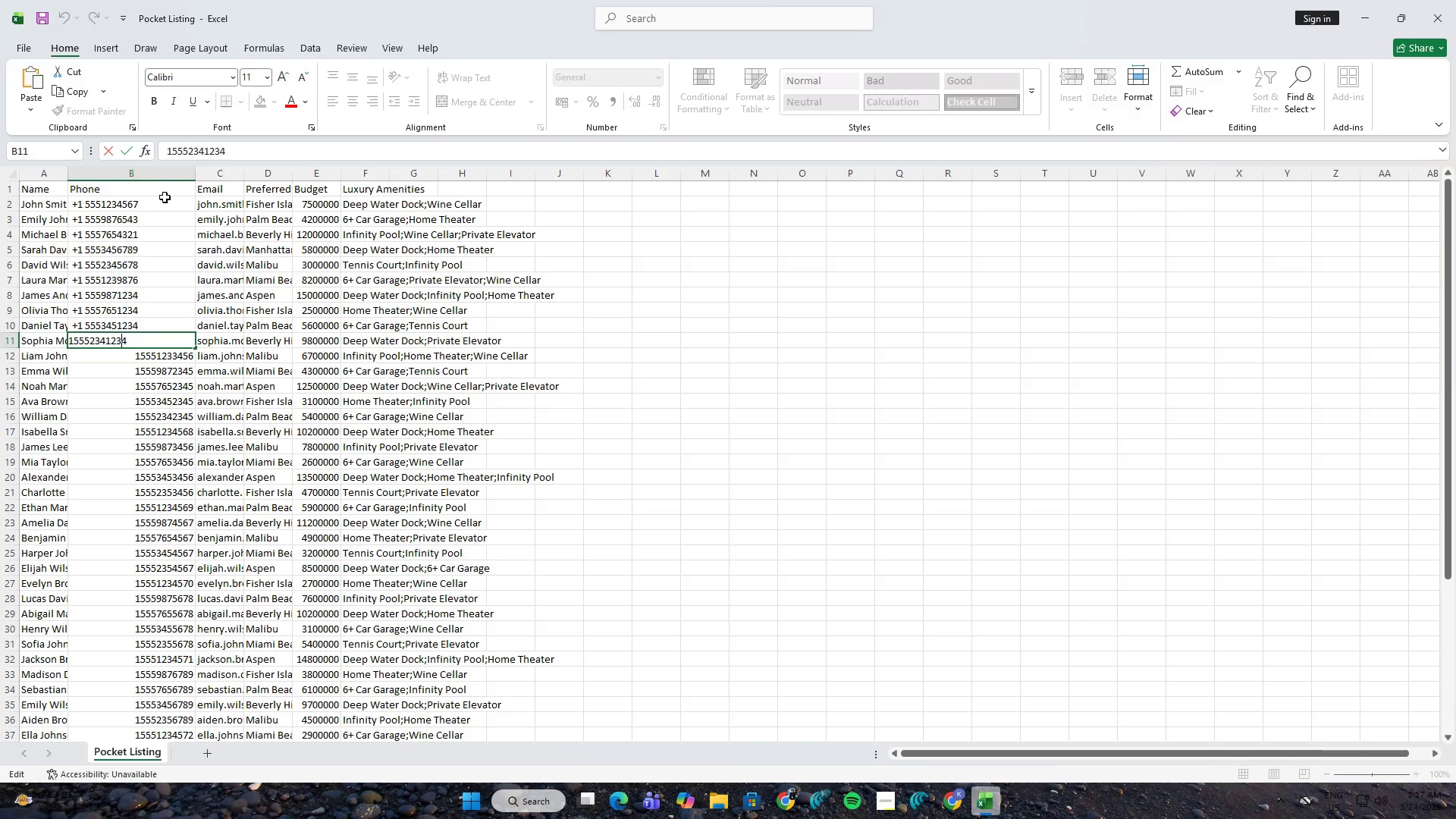 
hold_key(key=ArrowLeft, duration=1.0)
 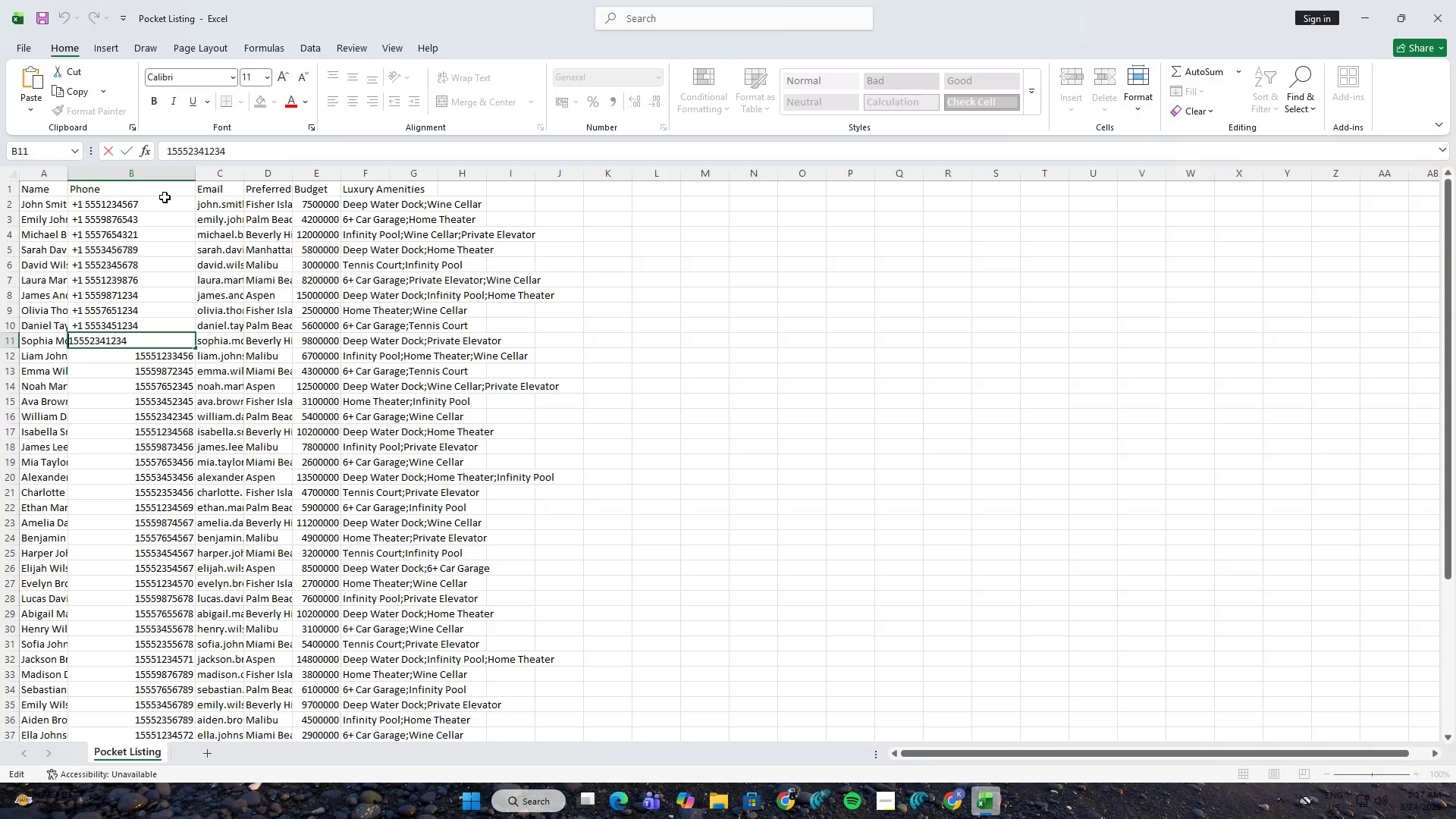 
key(Space)
 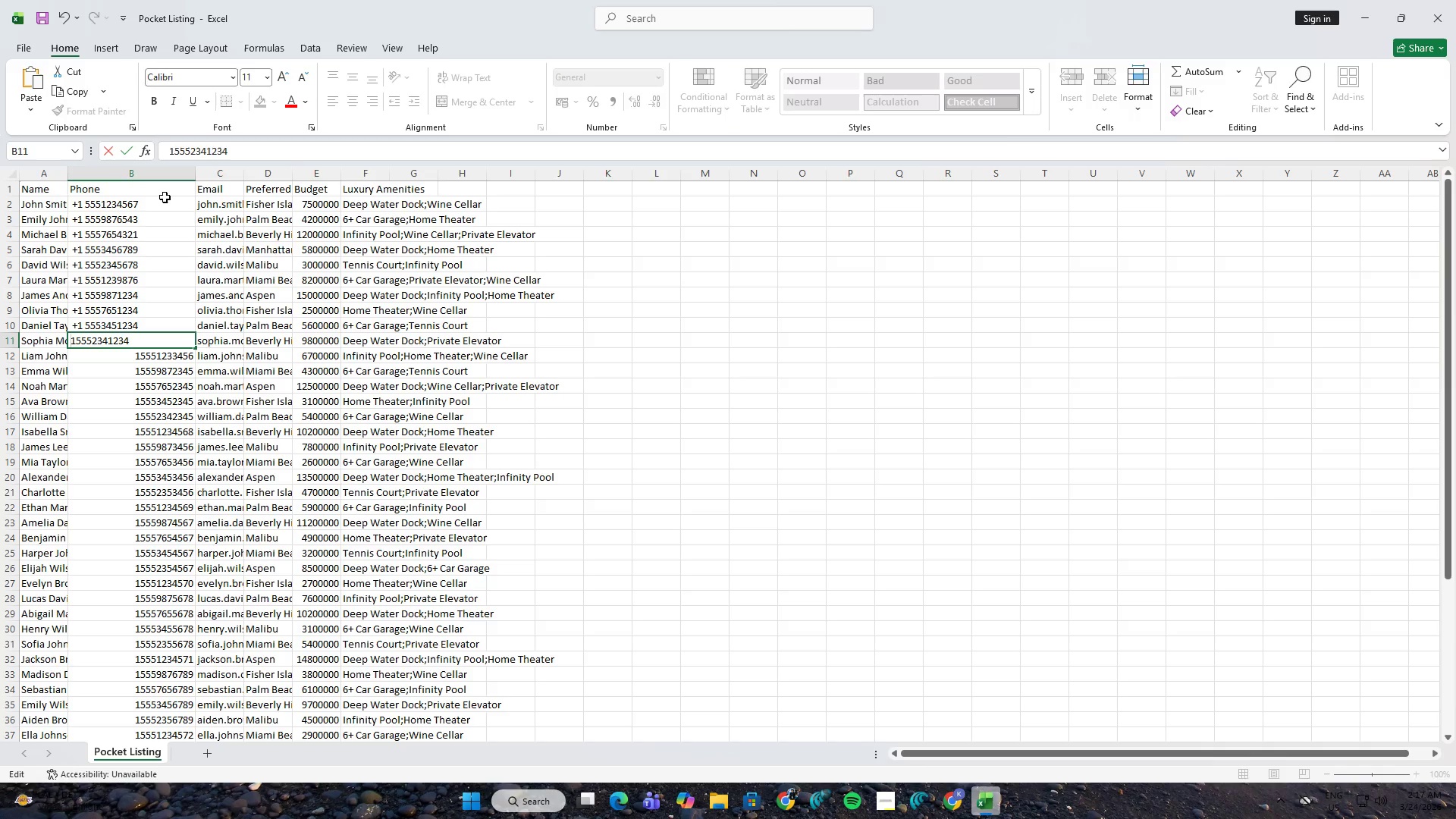 
key(NumpadAdd)
 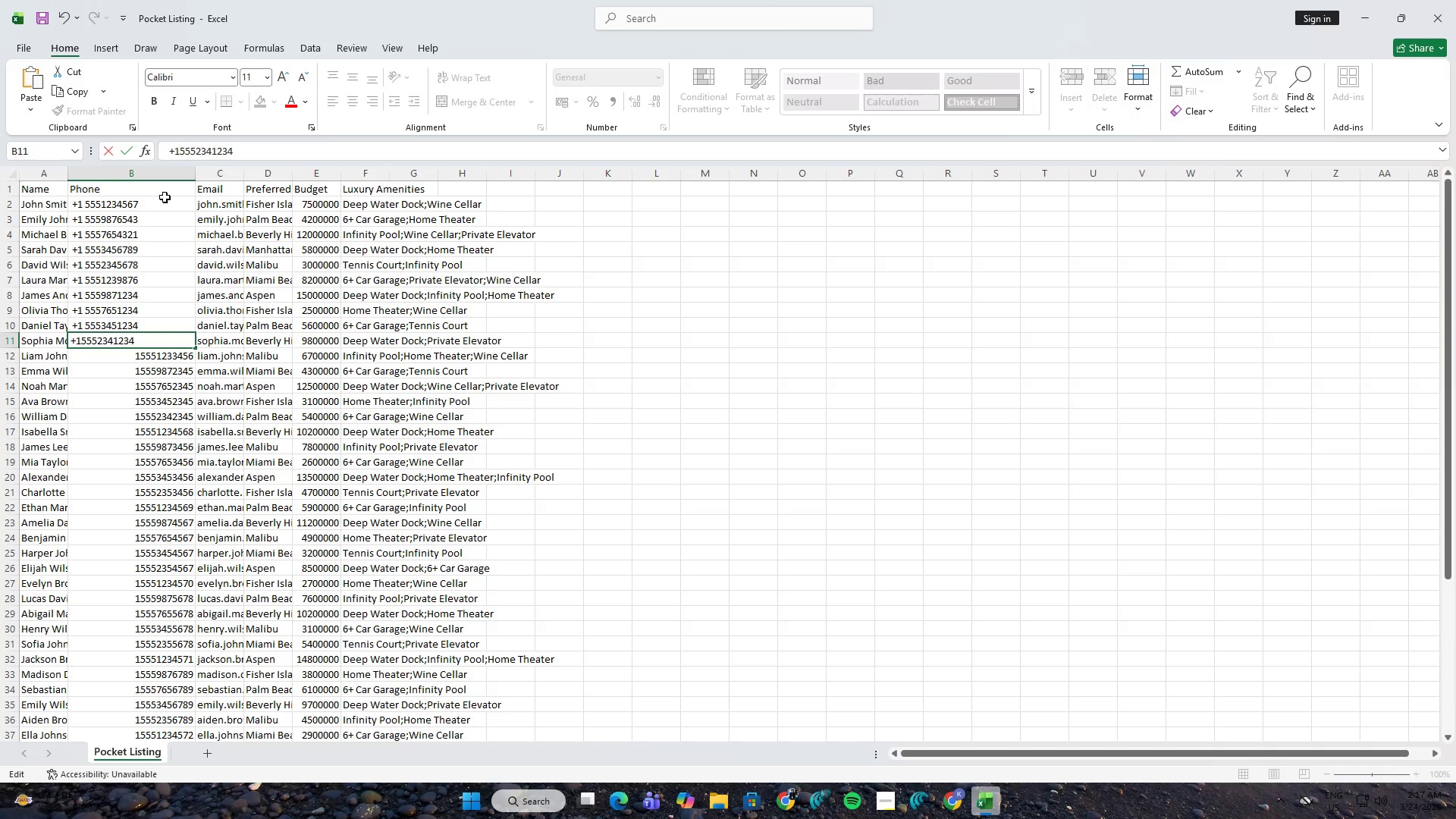 
key(Space)
 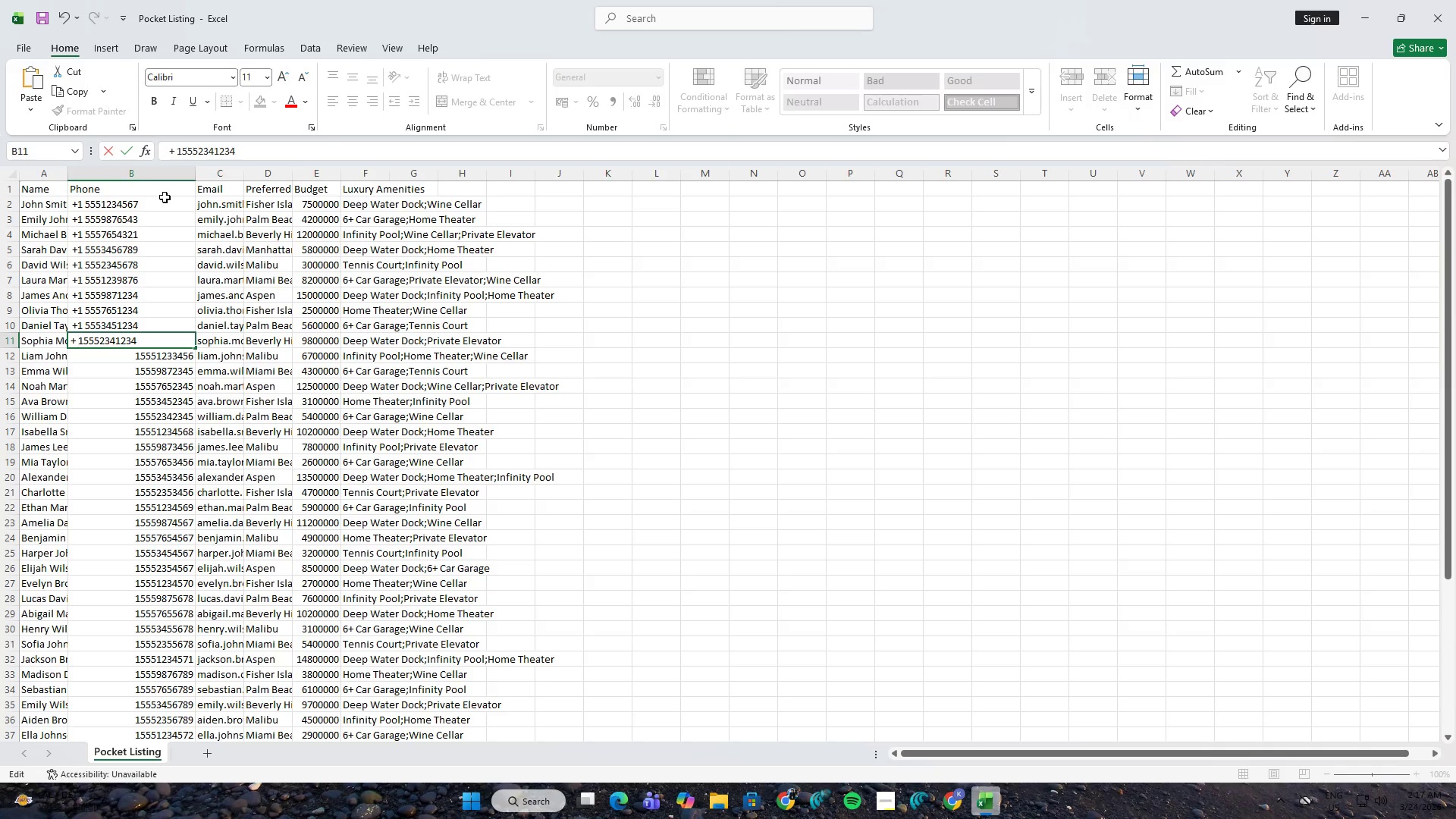 
key(Backspace)
 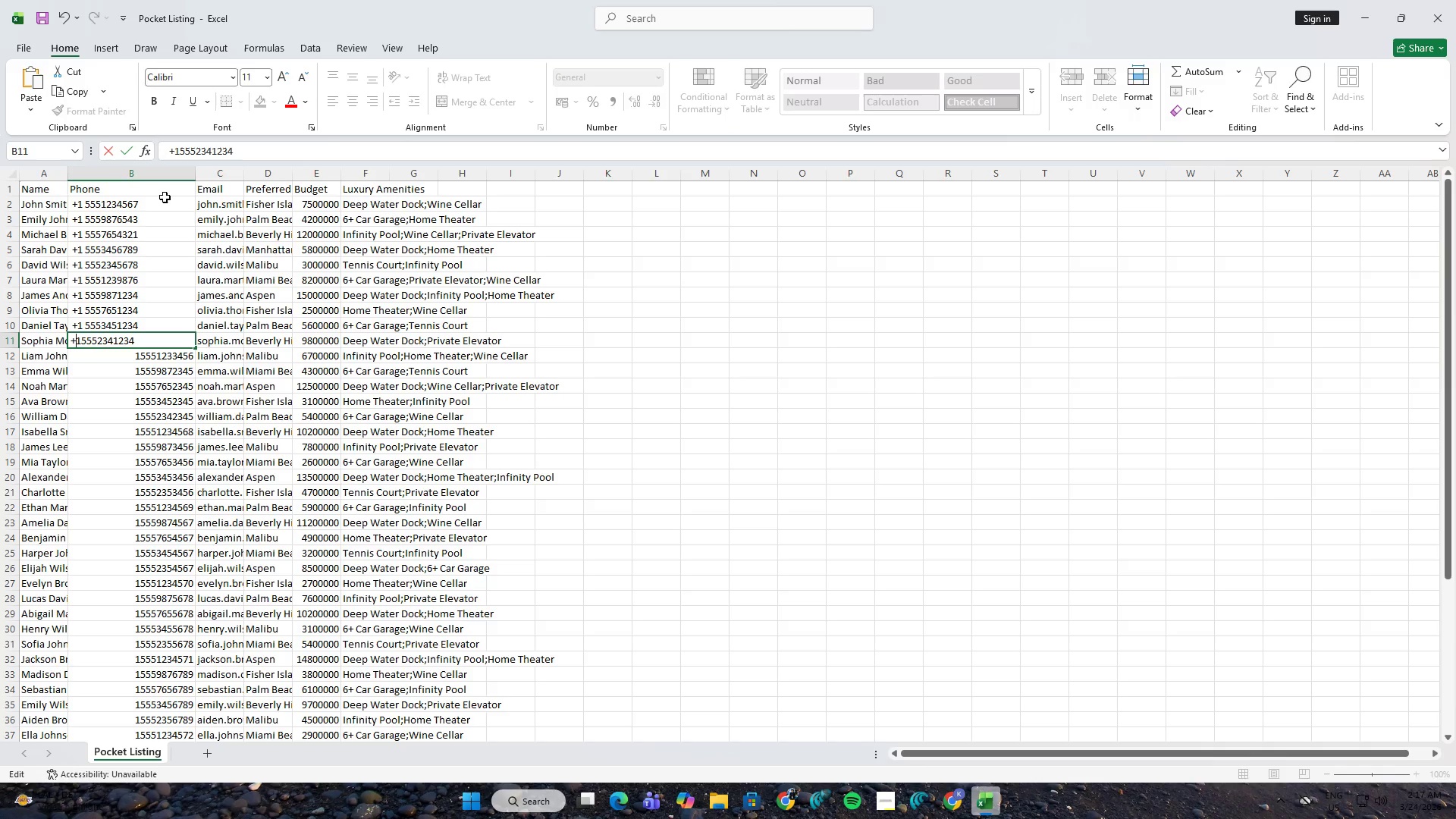 
key(ArrowRight)
 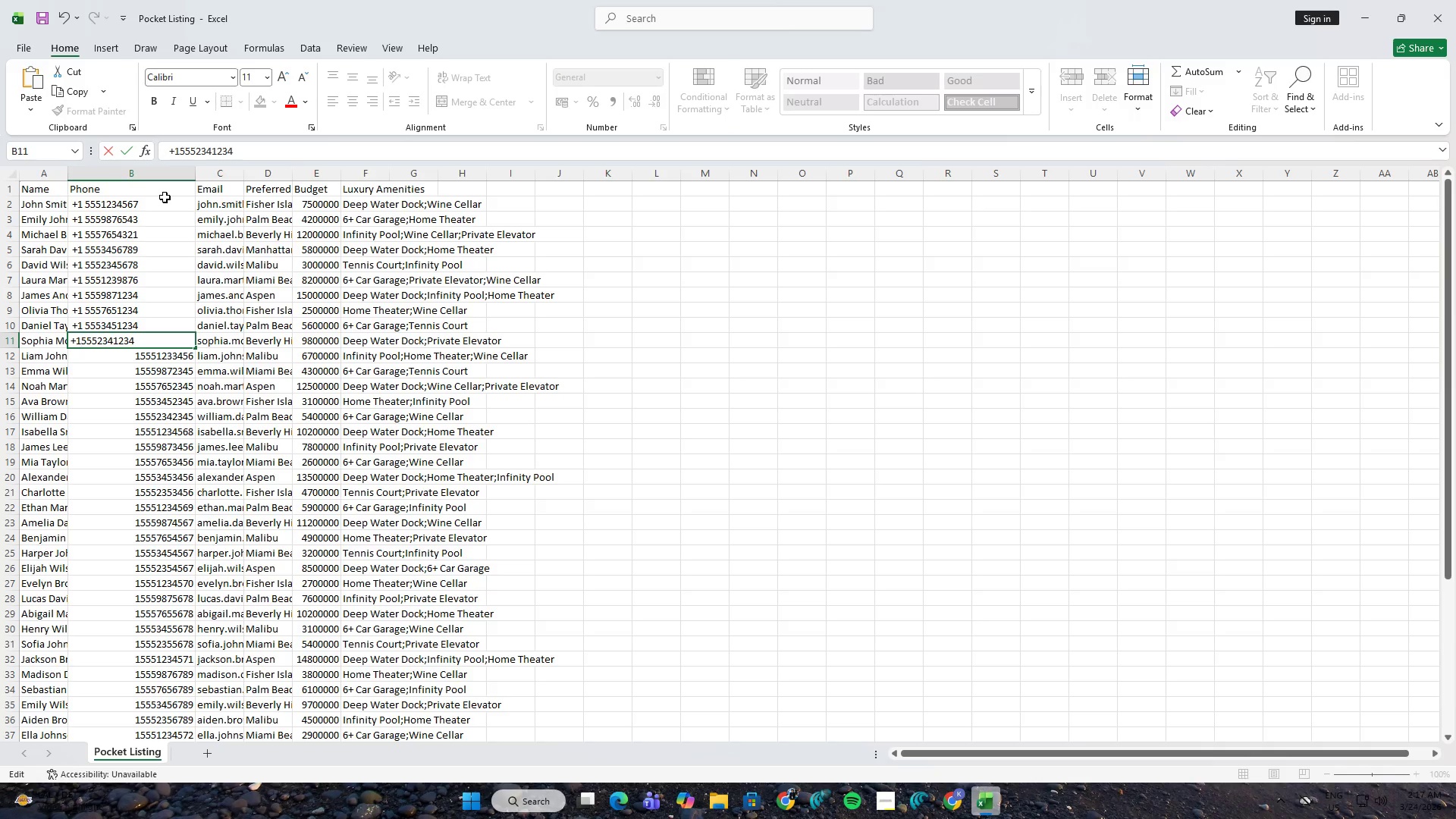 
key(Space)
 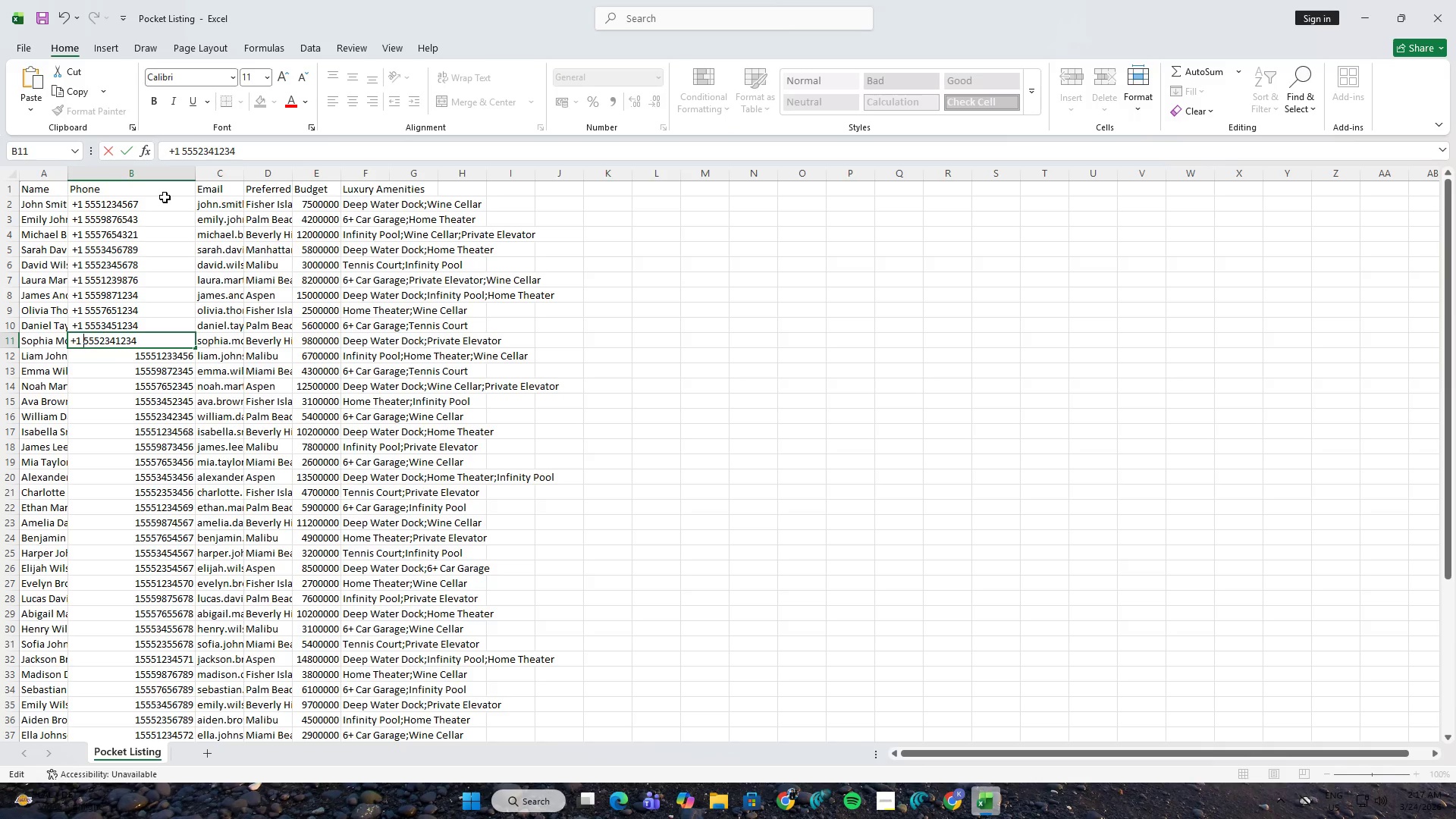 
key(NumpadEnter)
 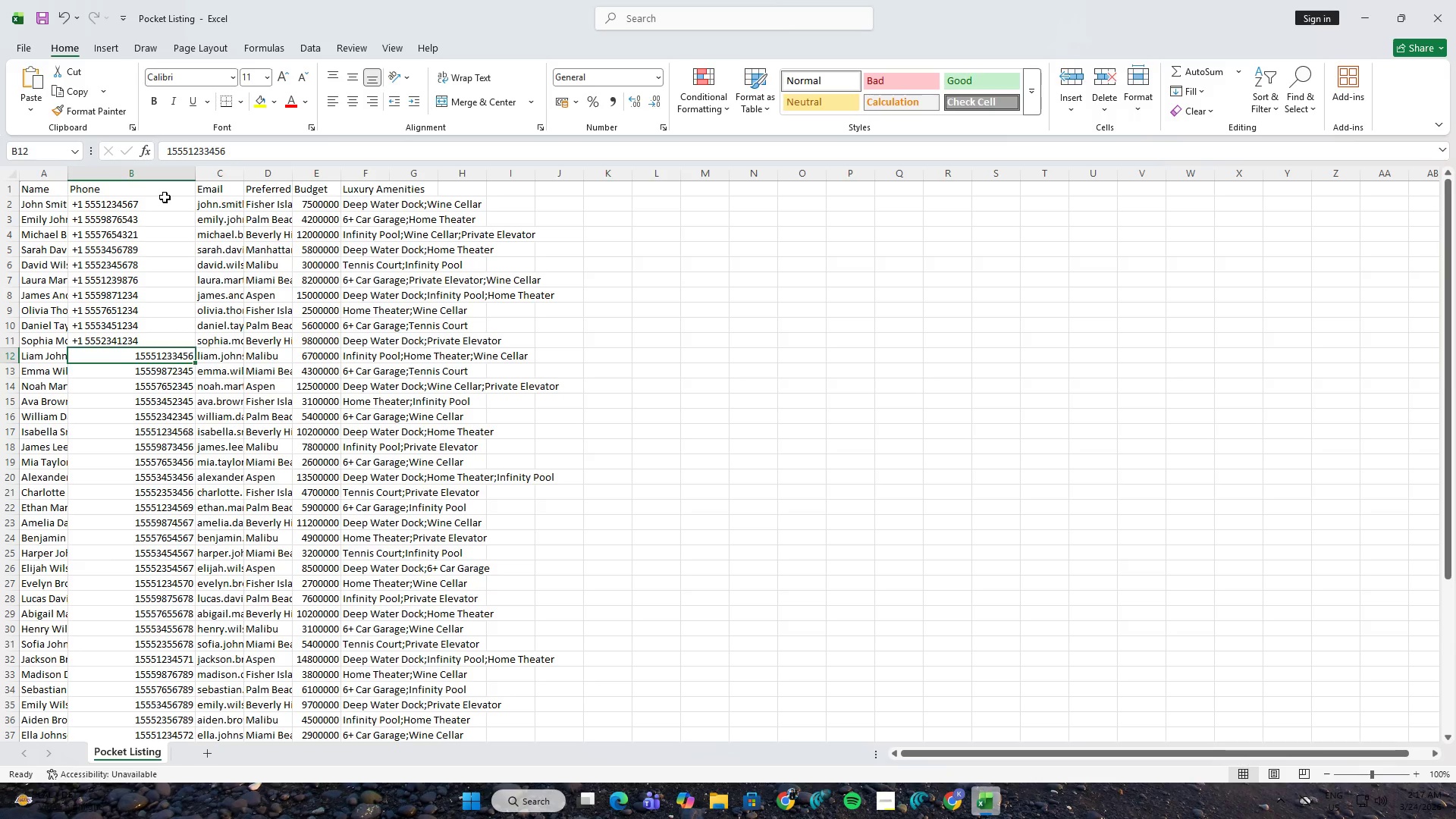 
key(F2)
 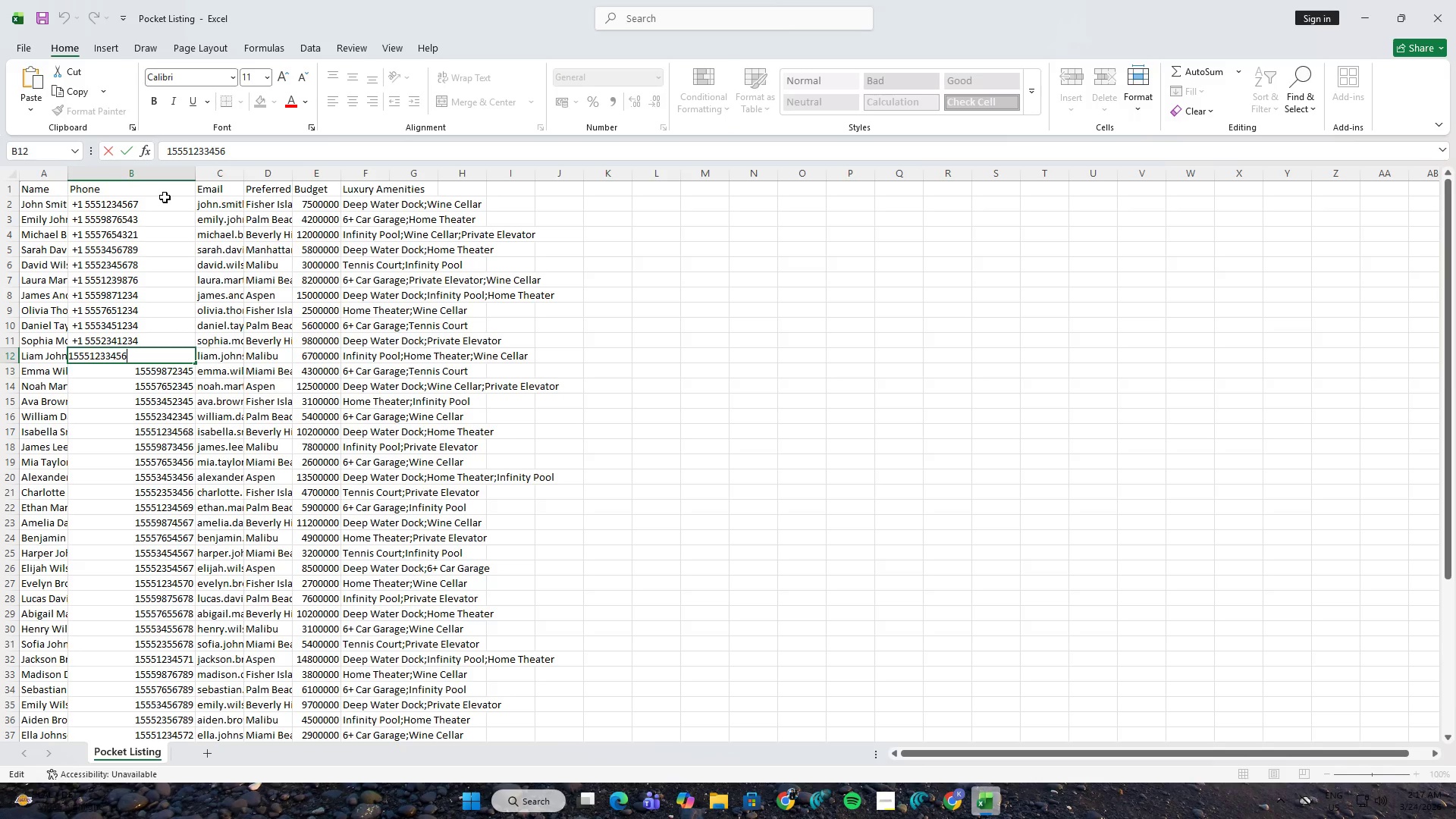 
key(ArrowDown)
 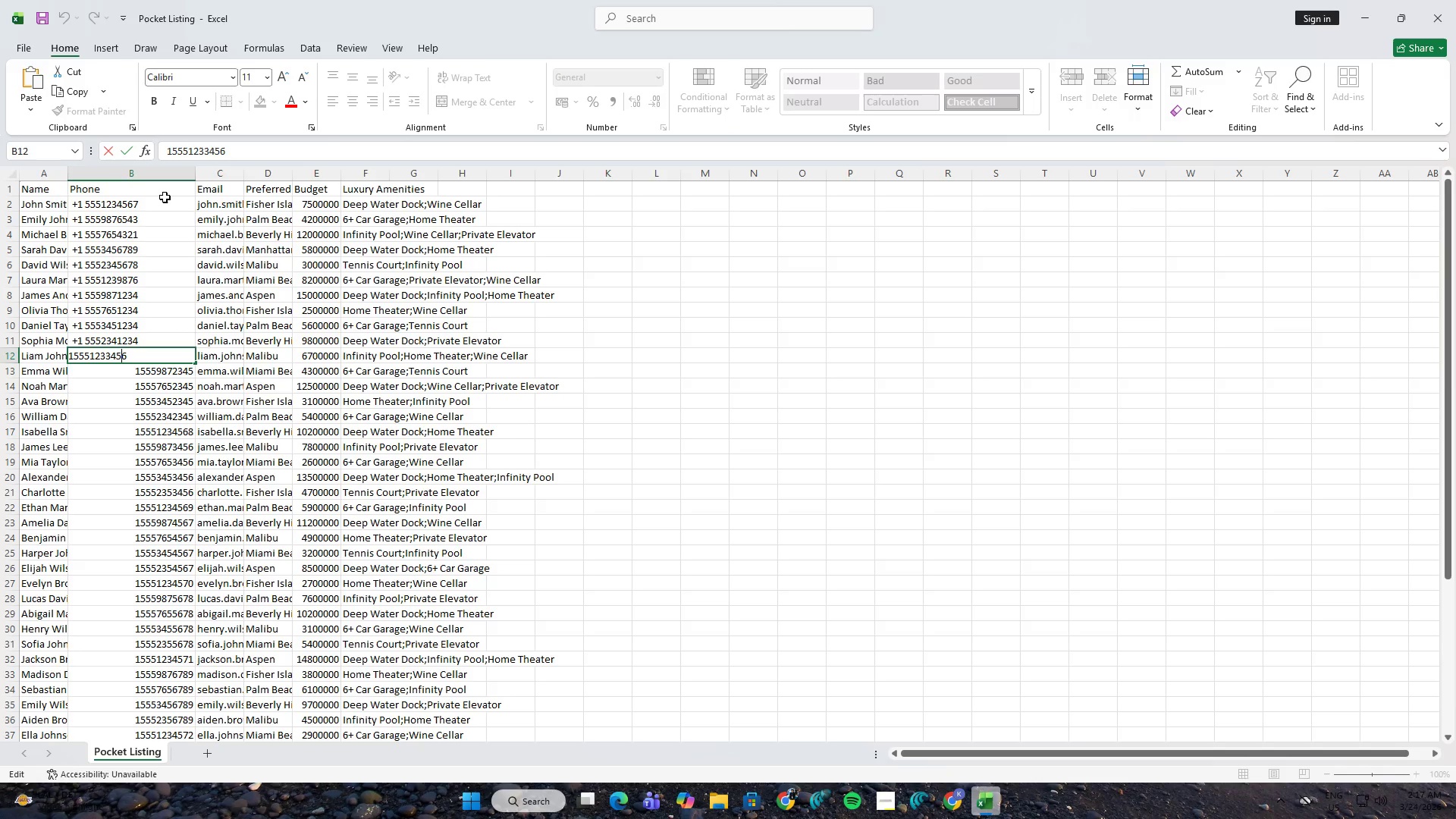 
hold_key(key=ArrowLeft, duration=0.95)
 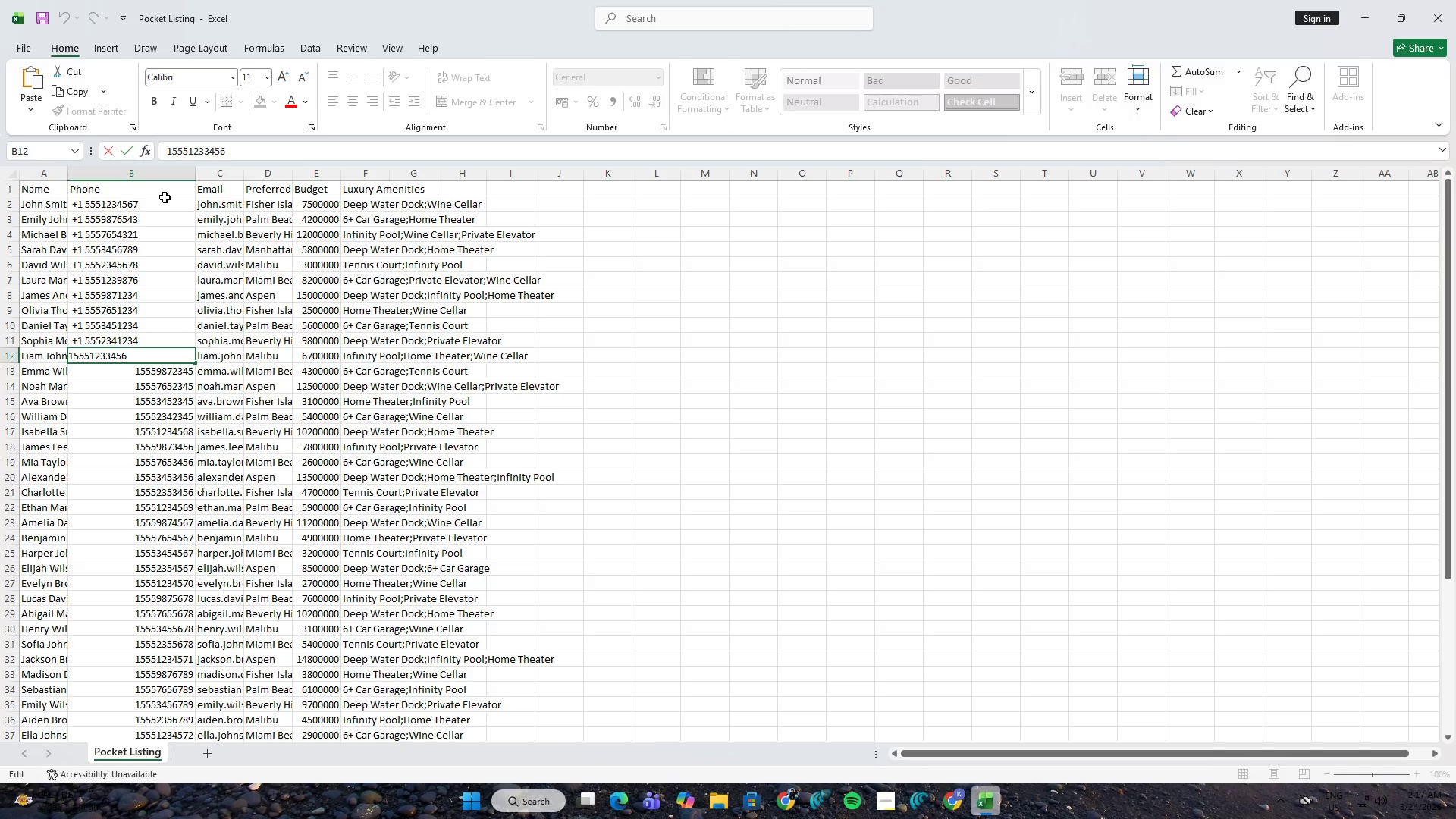 
key(Space)
 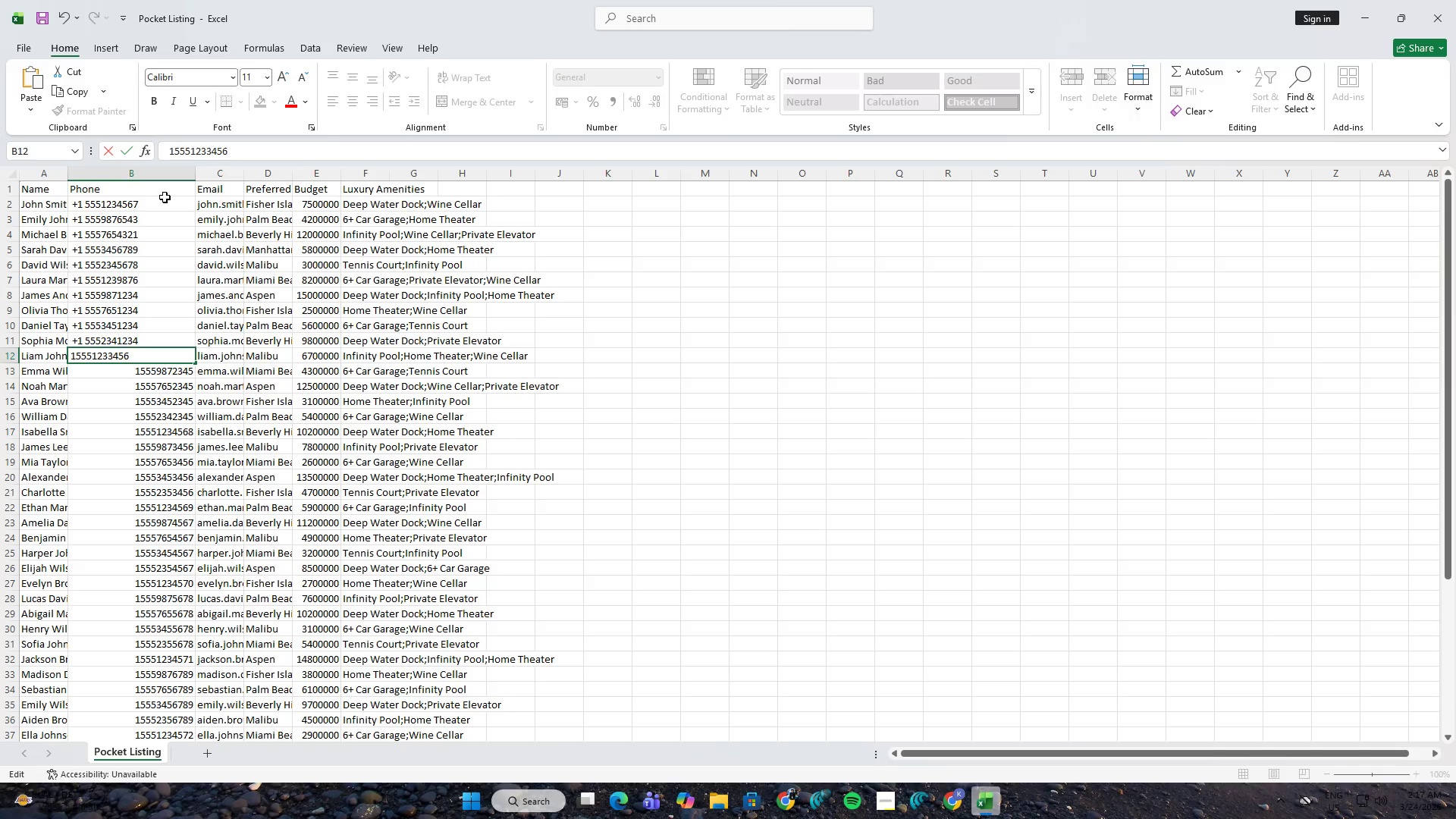 
key(NumpadAdd)
 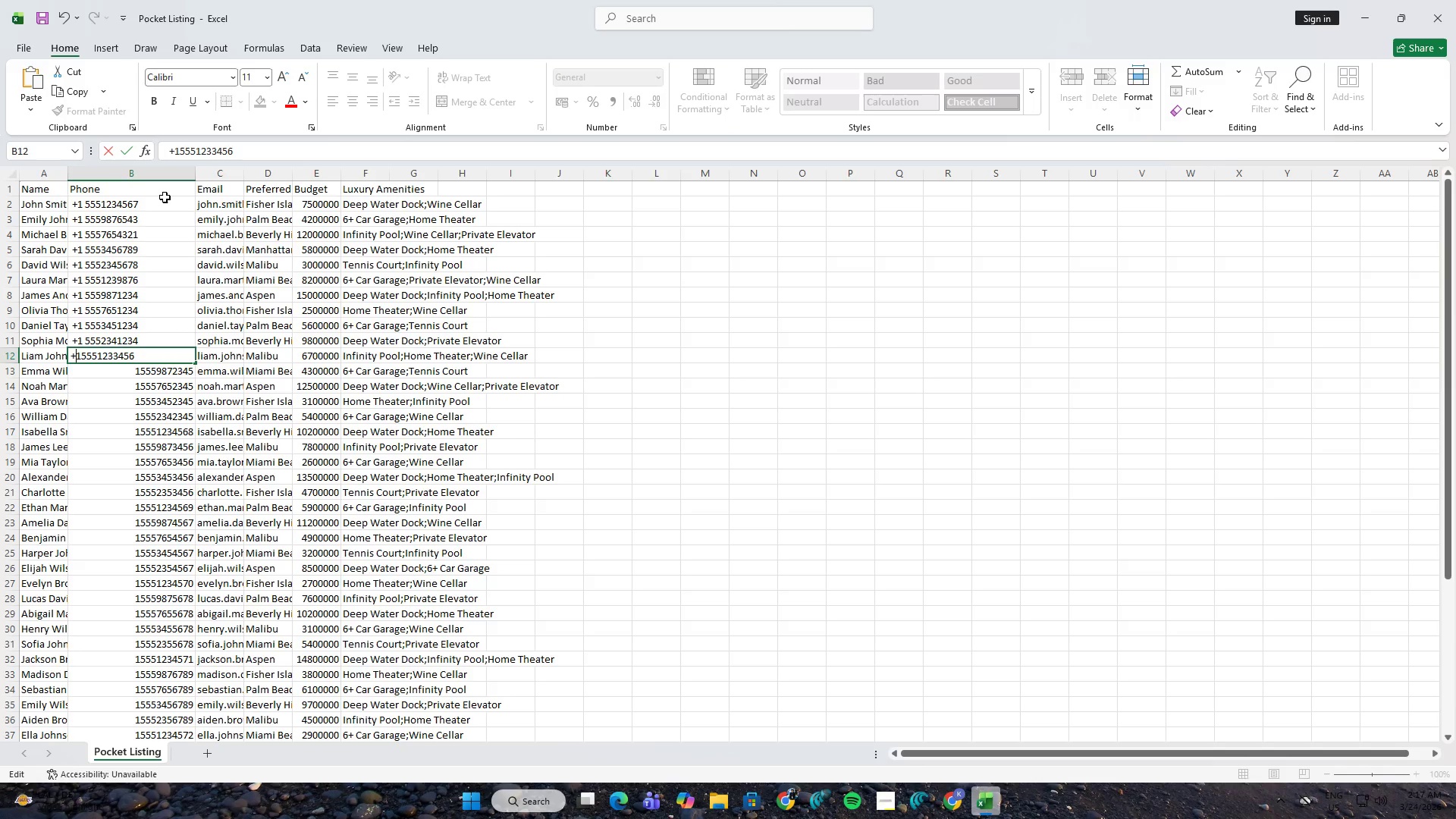 
key(ArrowRight)
 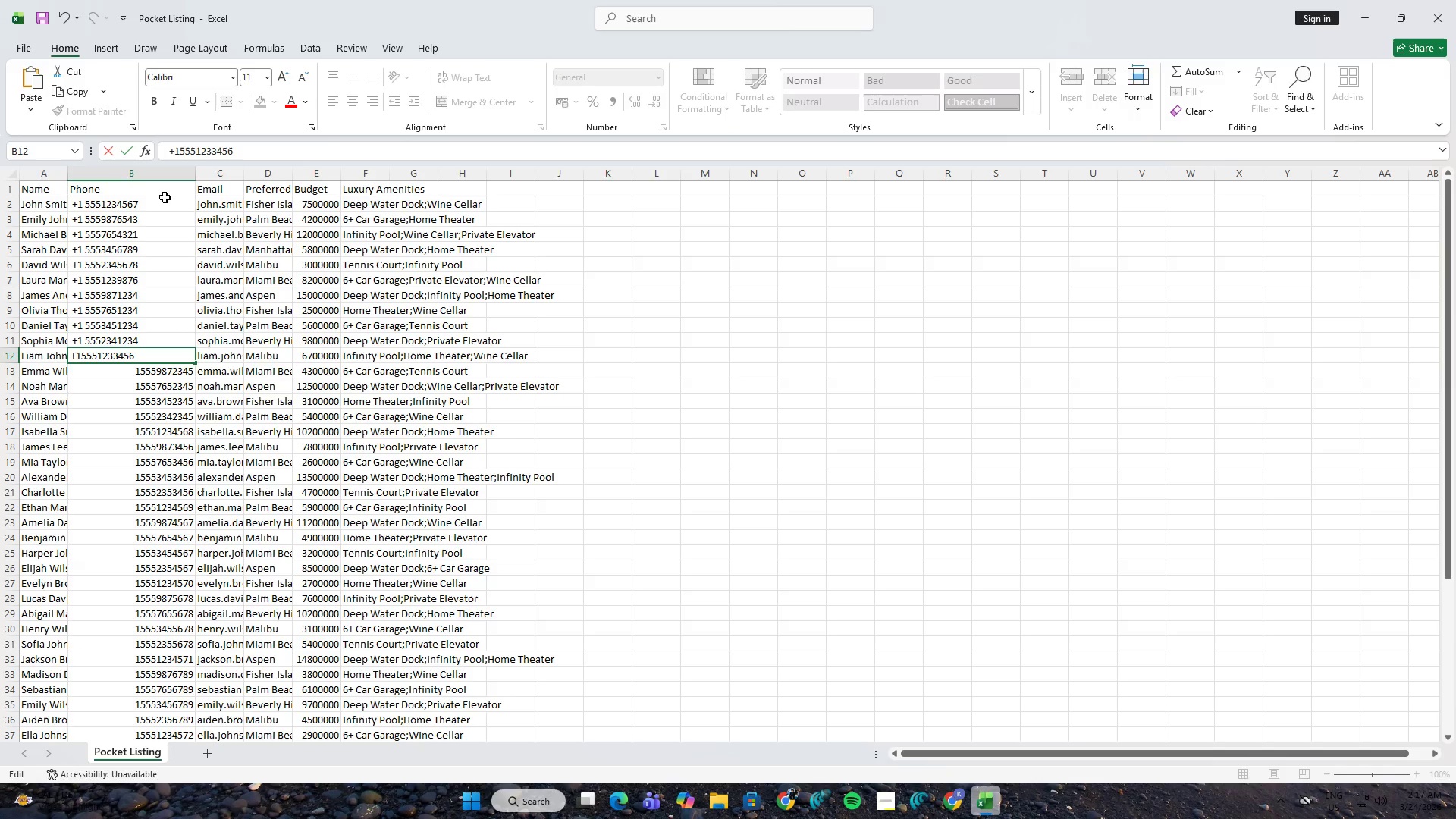 
key(Space)
 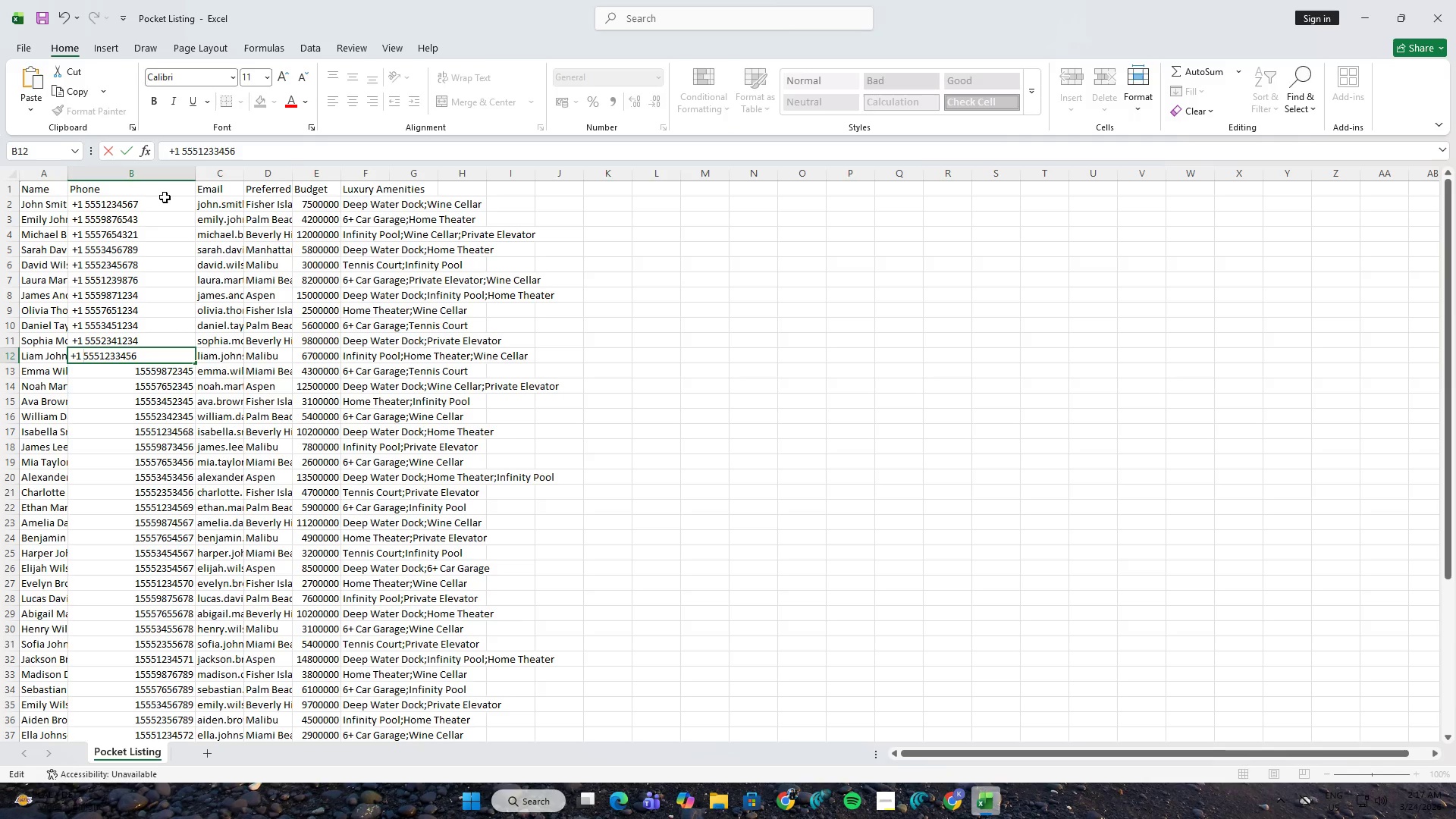 
key(NumpadEnter)
 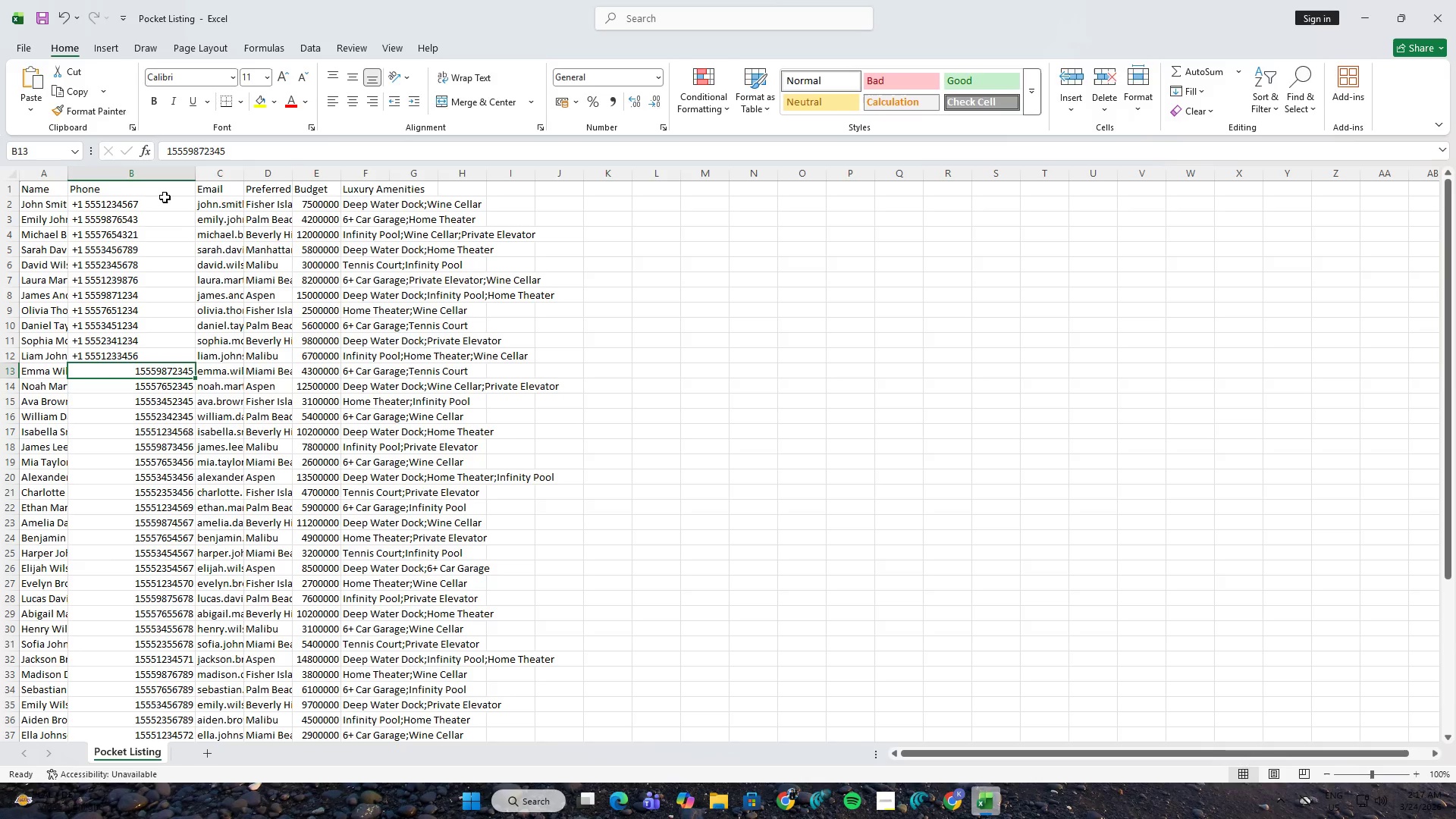 
key(F2)
 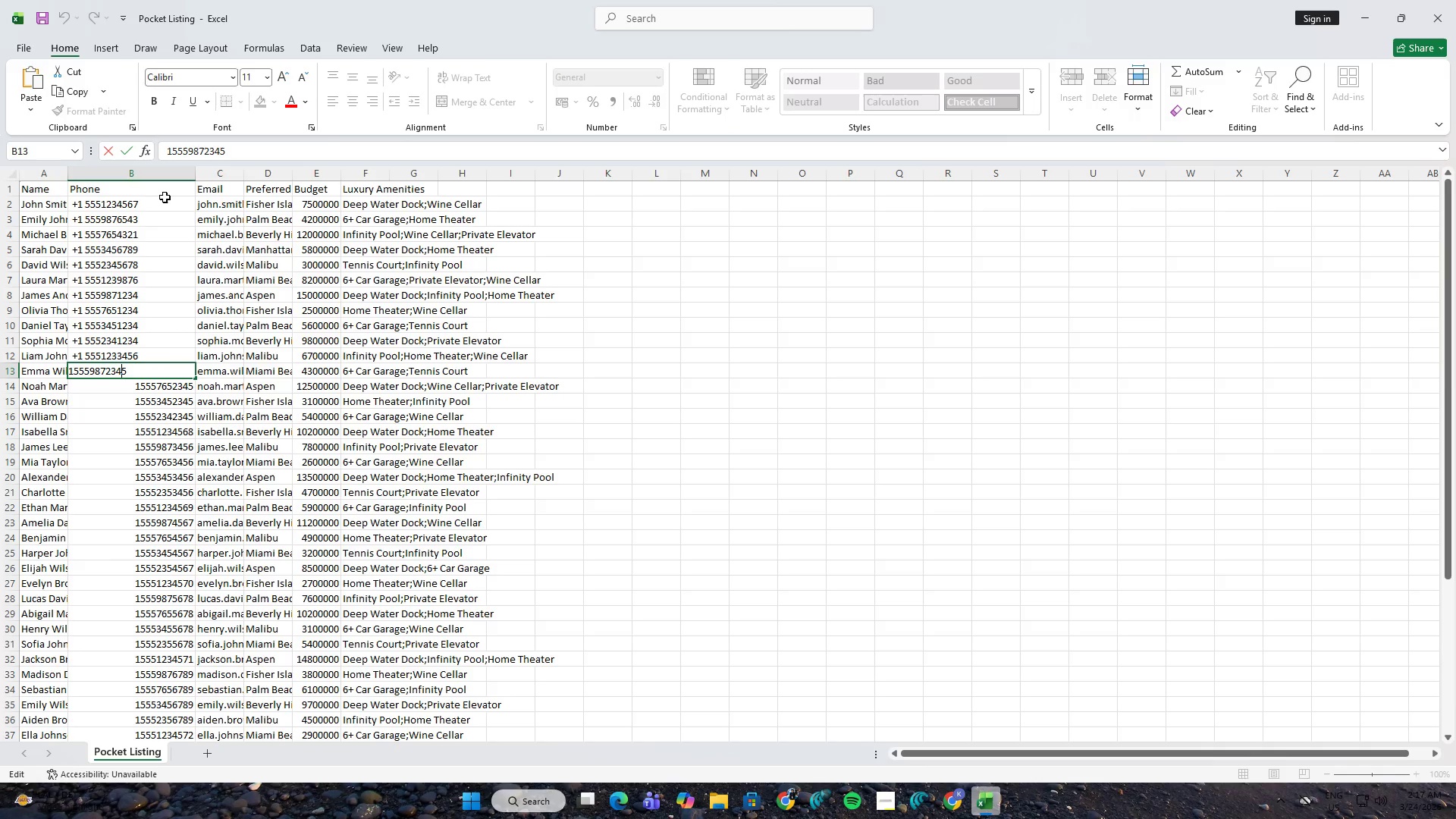 
hold_key(key=ArrowLeft, duration=0.95)
 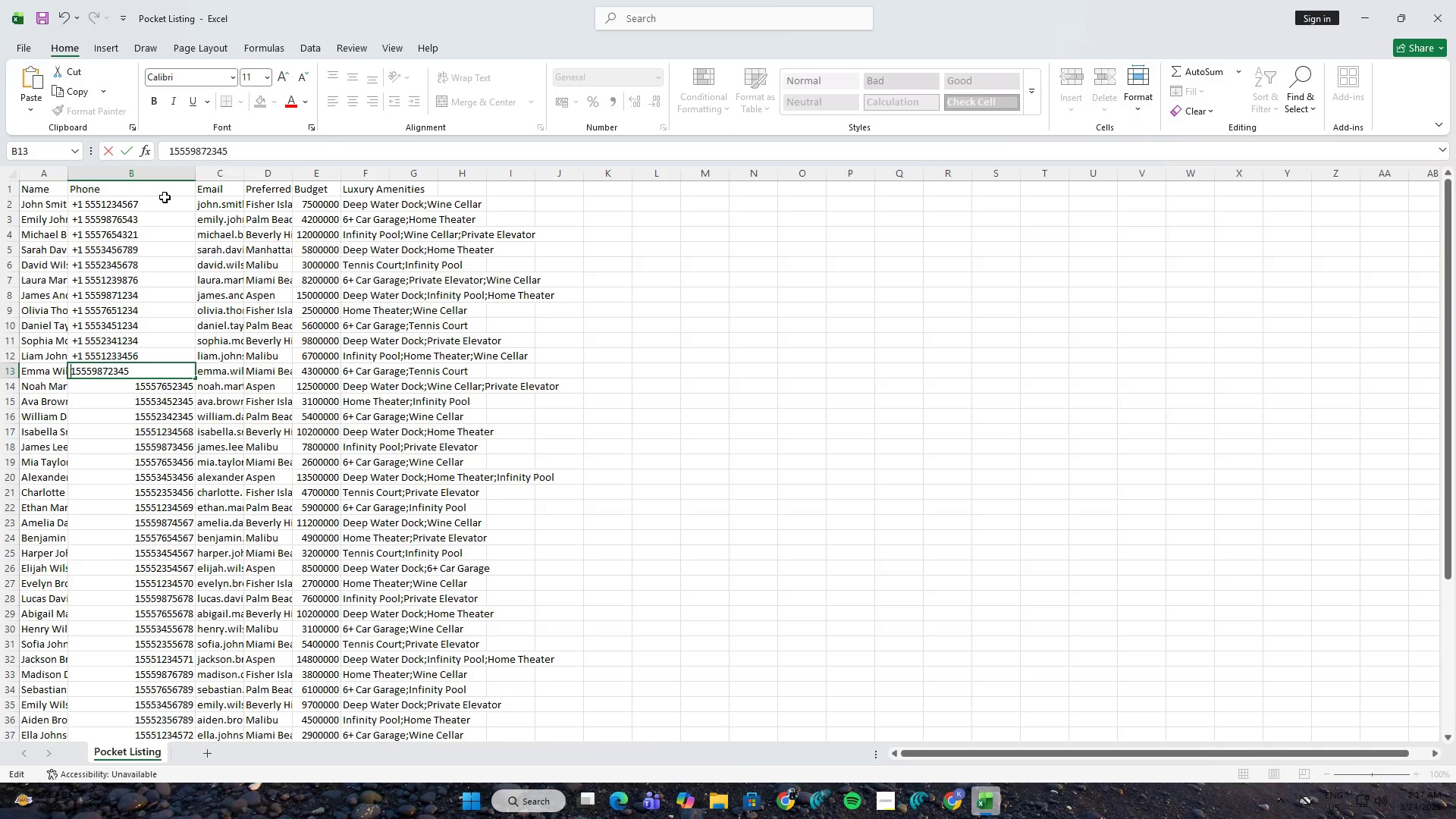 
key(Space)
 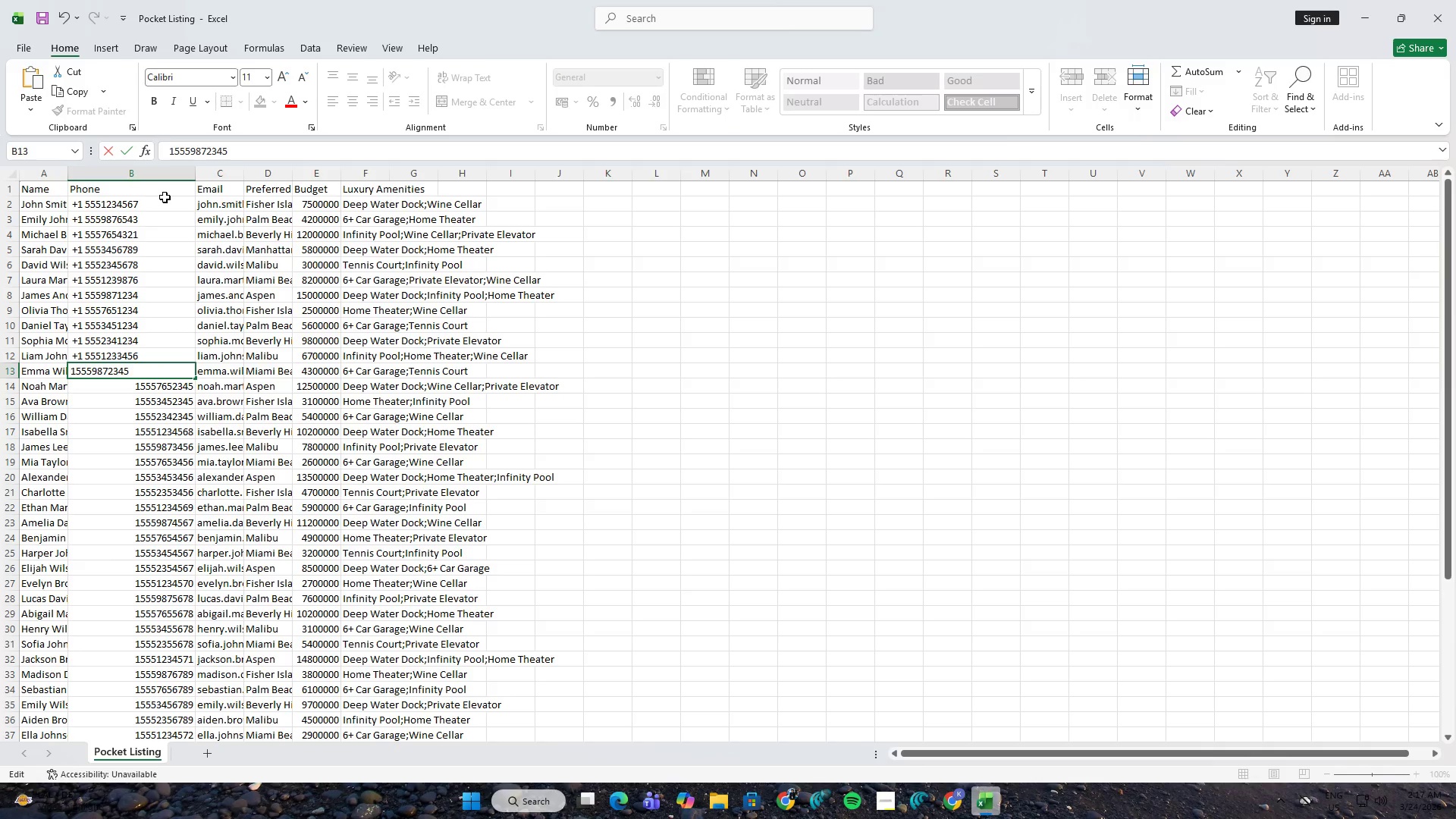 
key(NumpadAdd)
 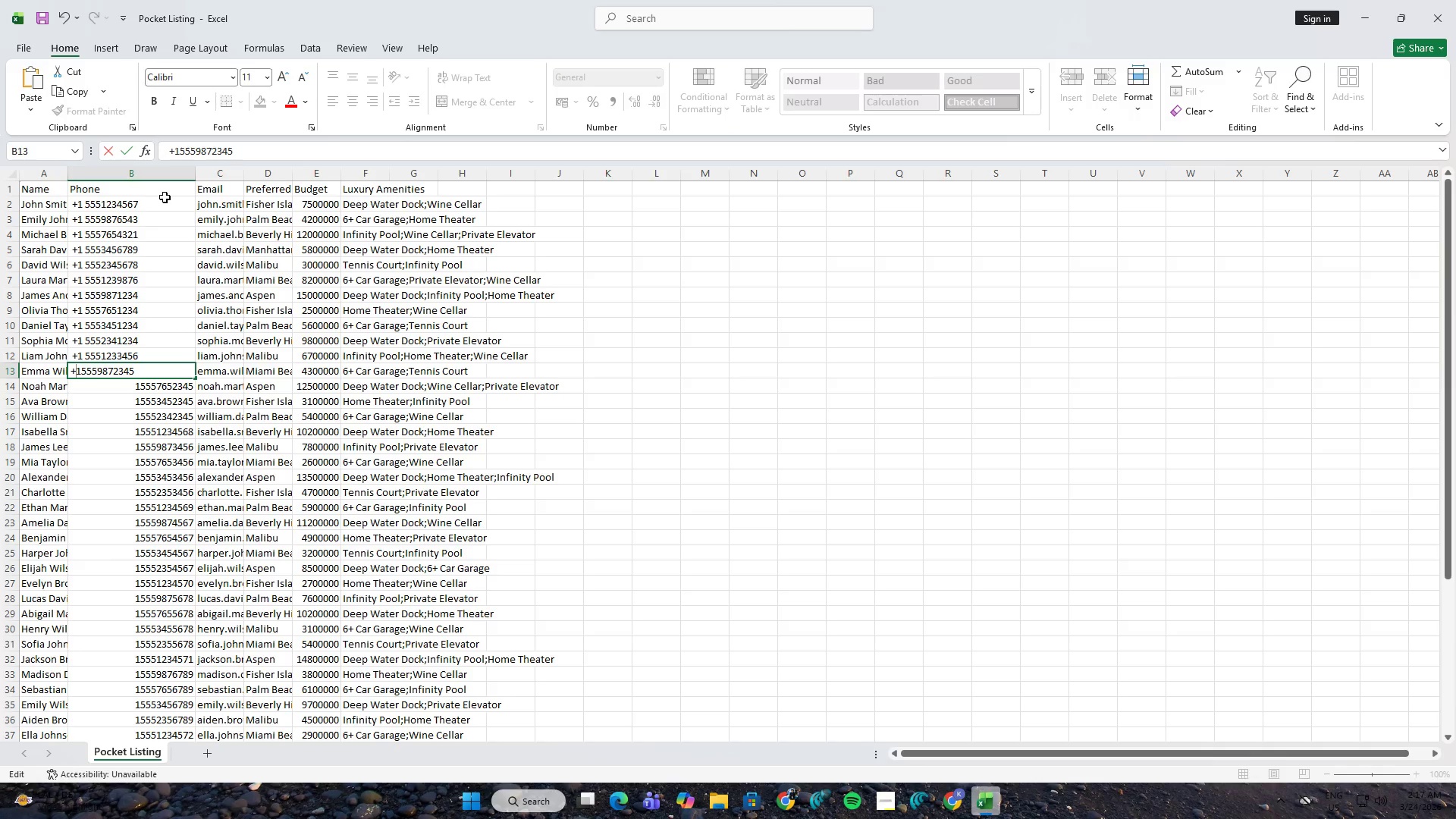 
key(ArrowRight)
 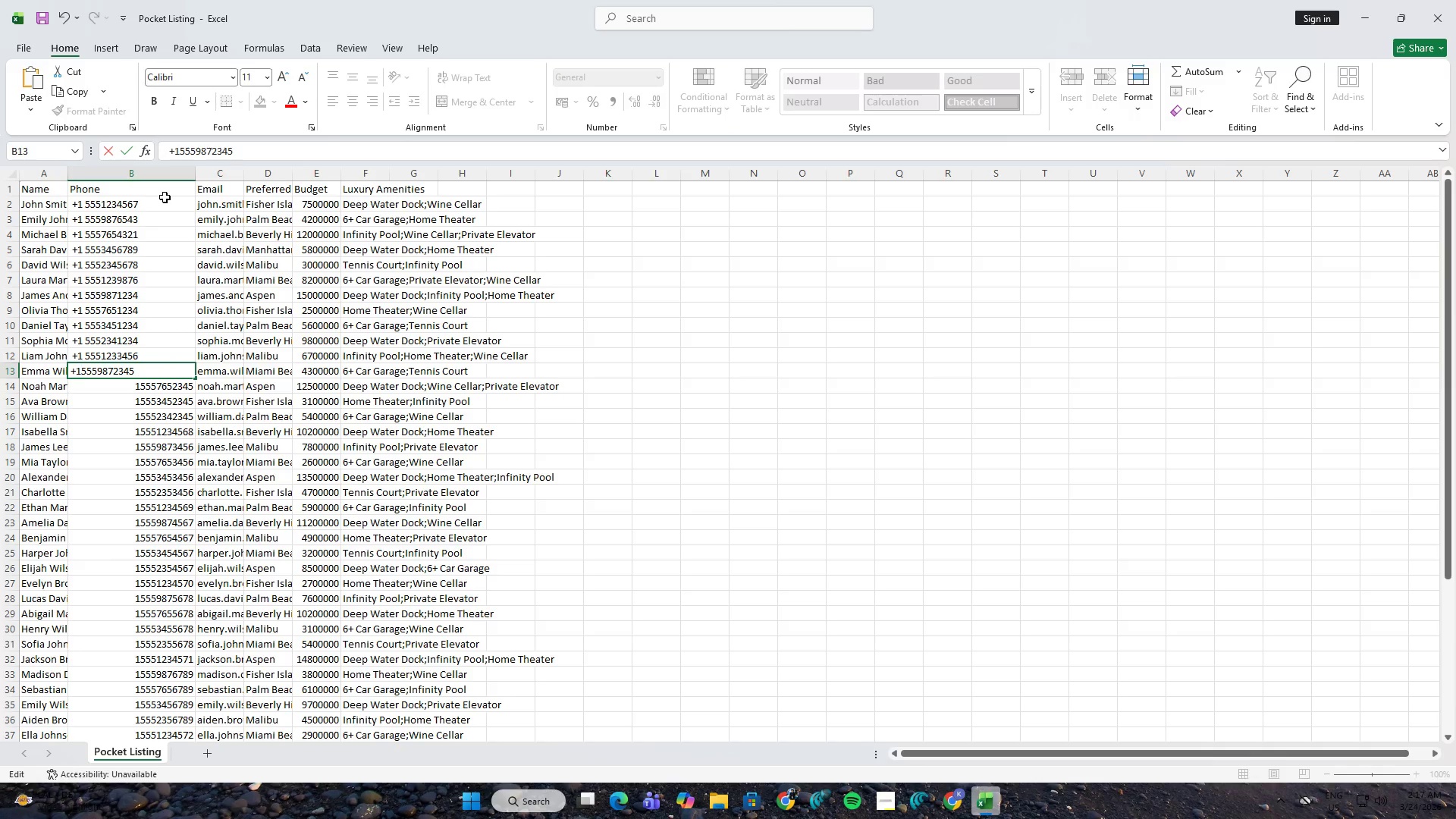 
key(Space)
 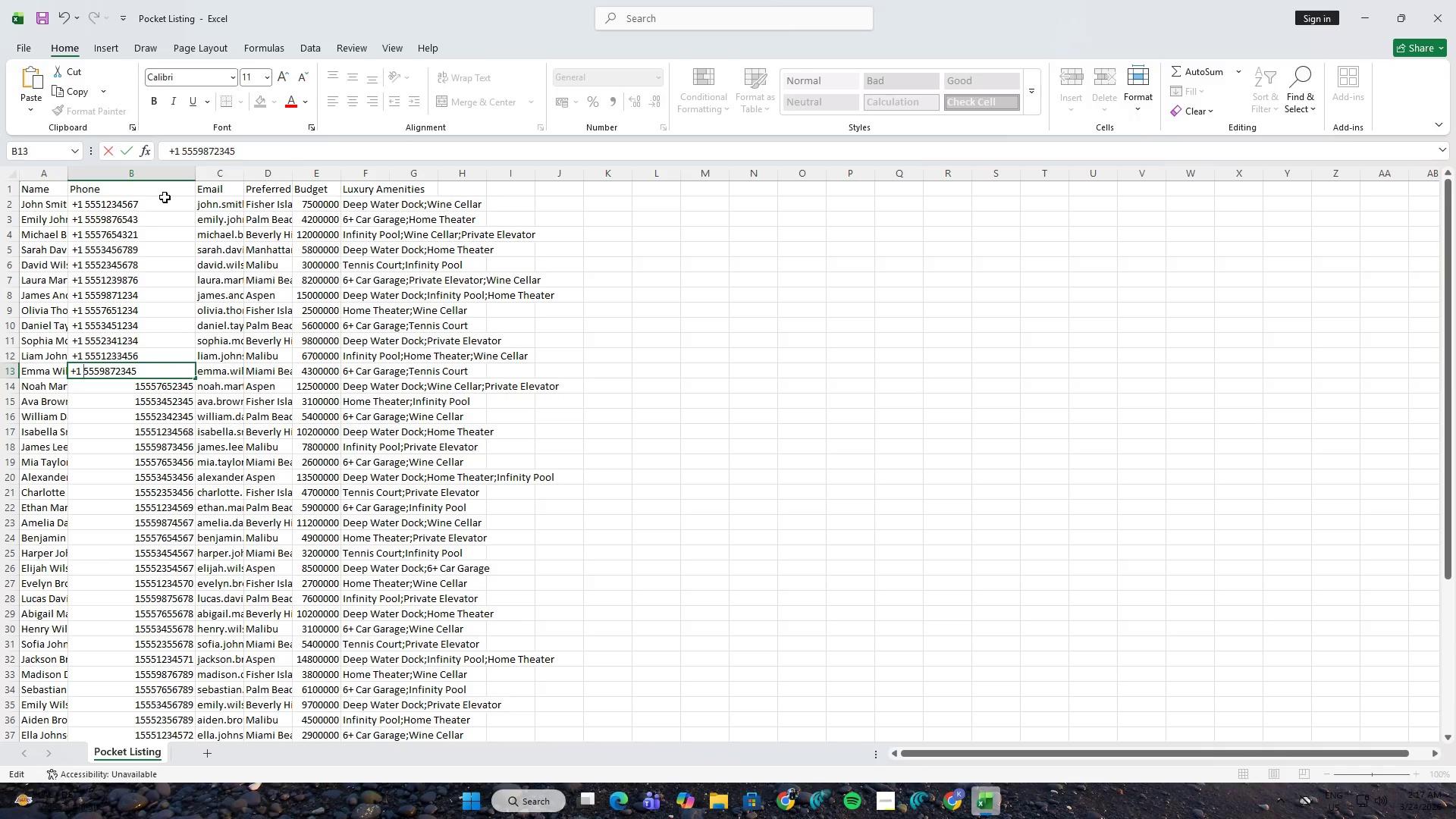 
key(NumpadEnter)
 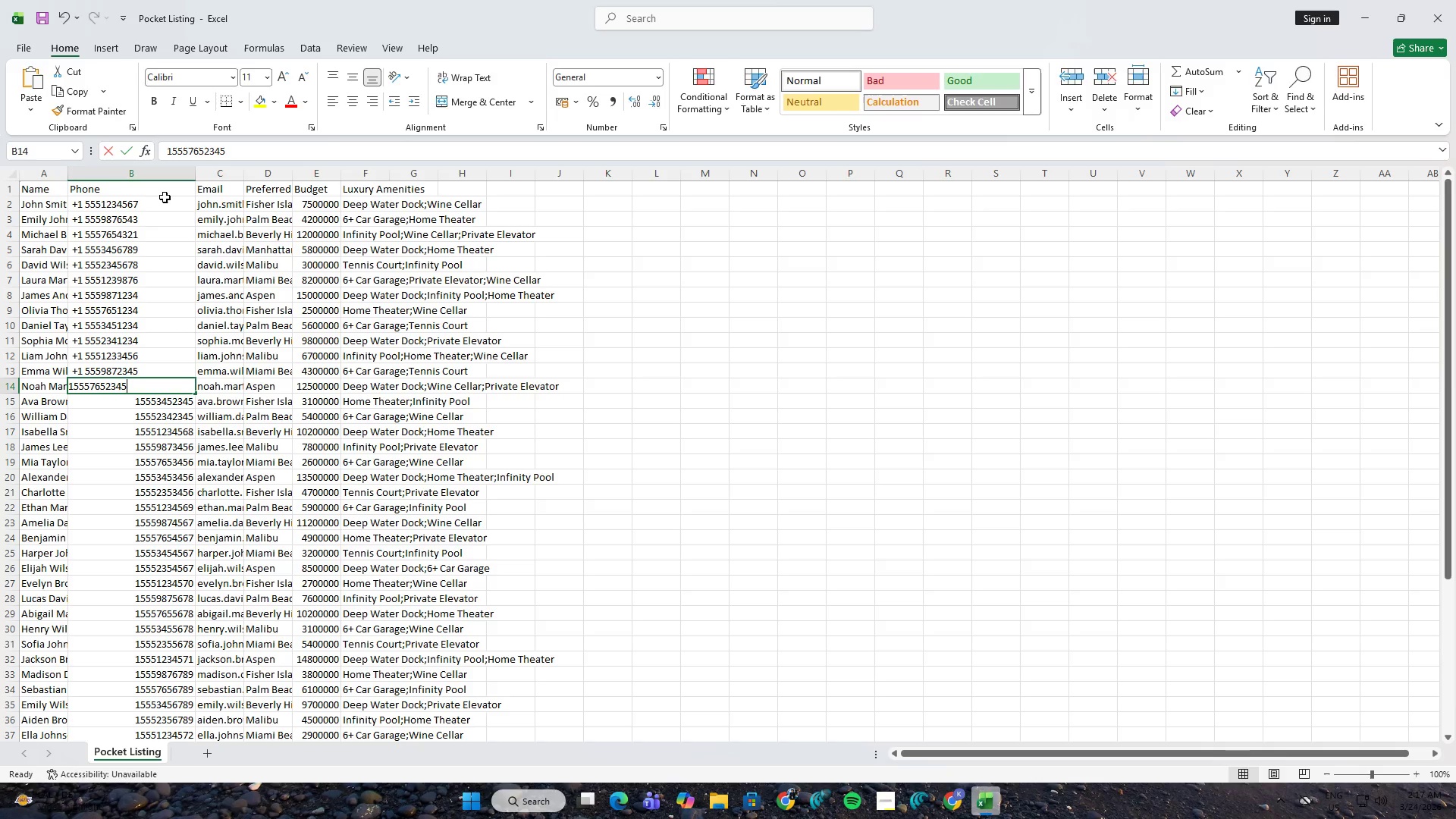 
key(F2)
 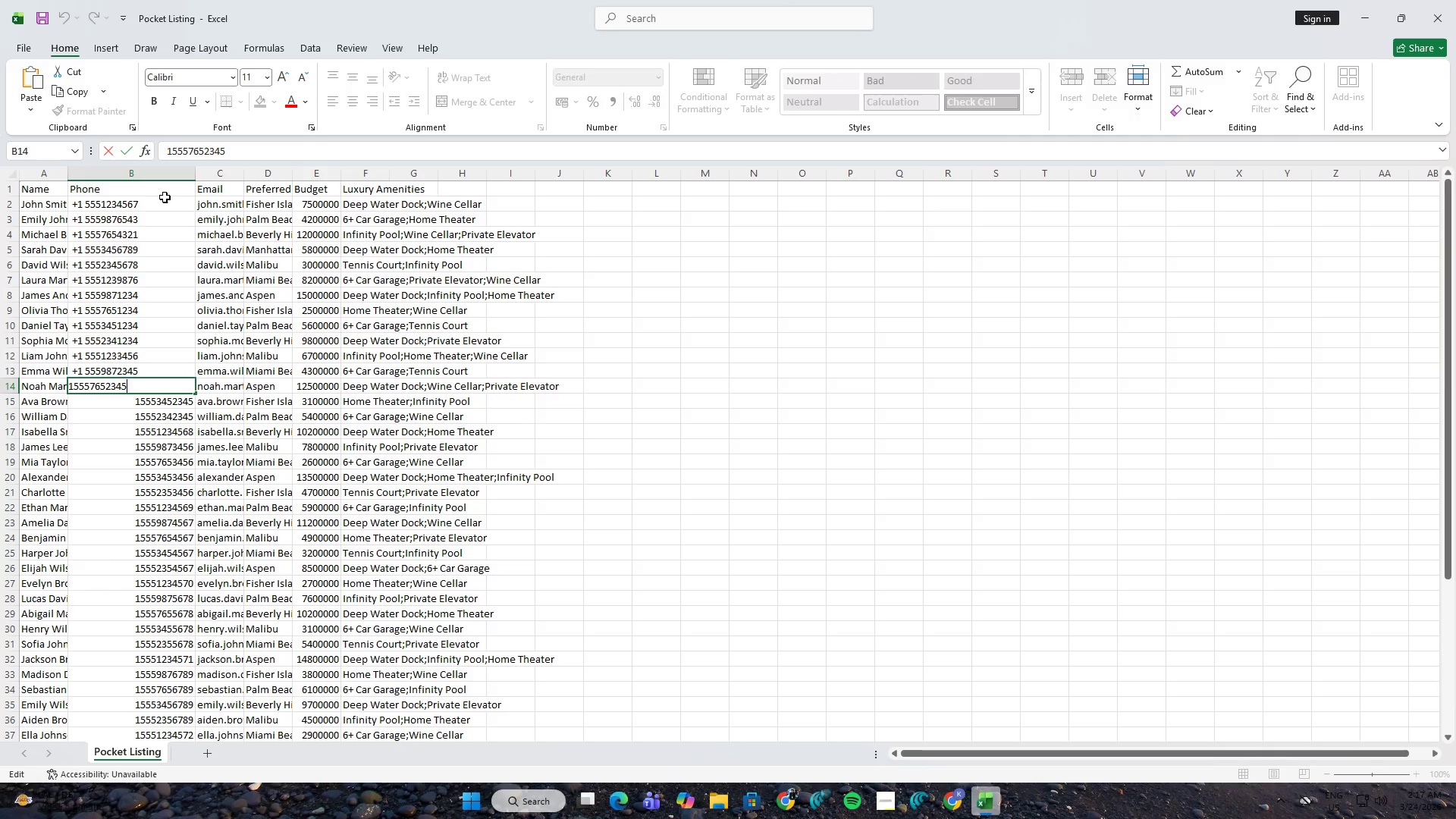 
hold_key(key=ArrowLeft, duration=0.98)
 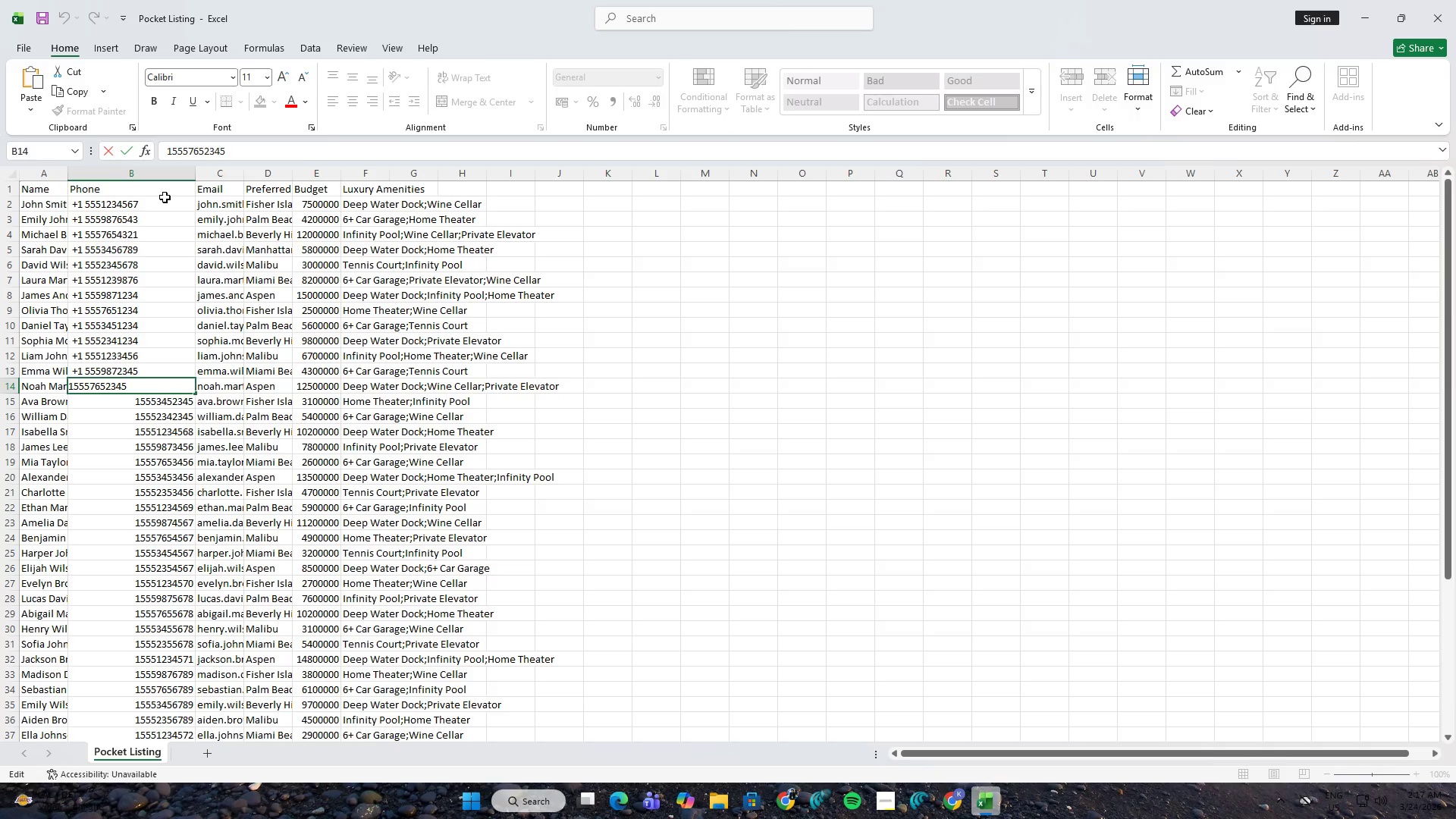 
key(Space)
 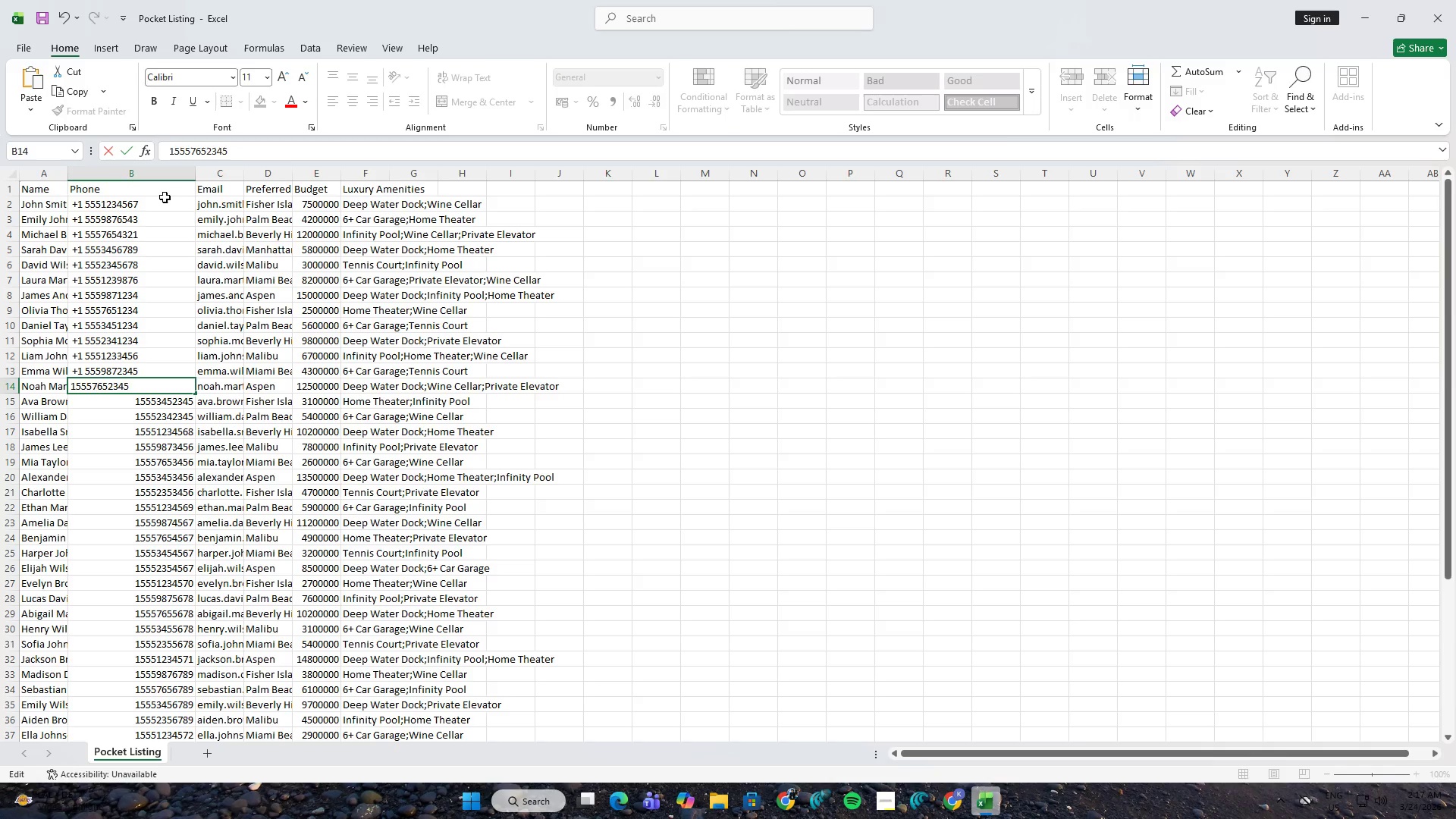 
key(NumpadAdd)
 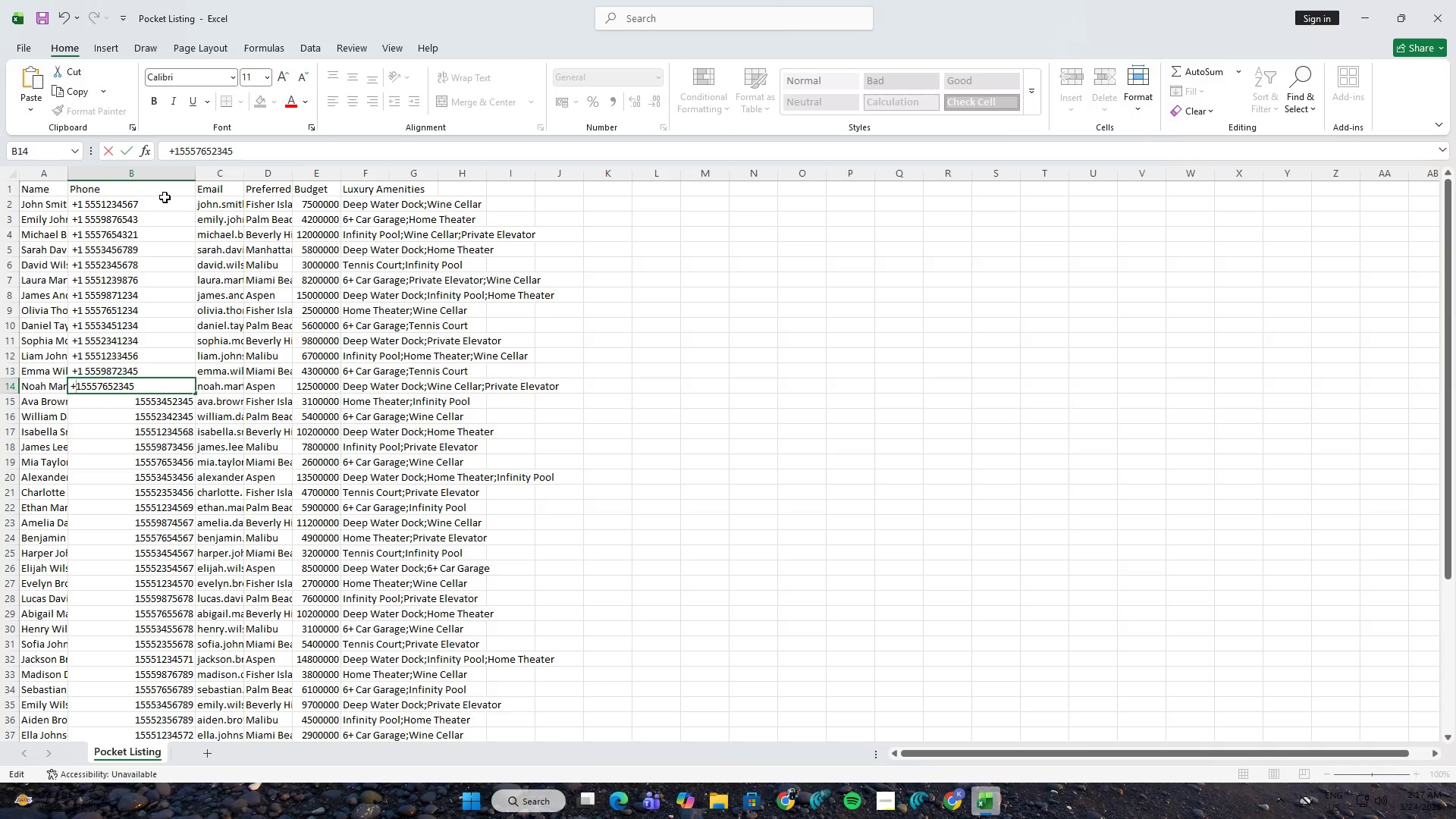 
key(ArrowRight)
 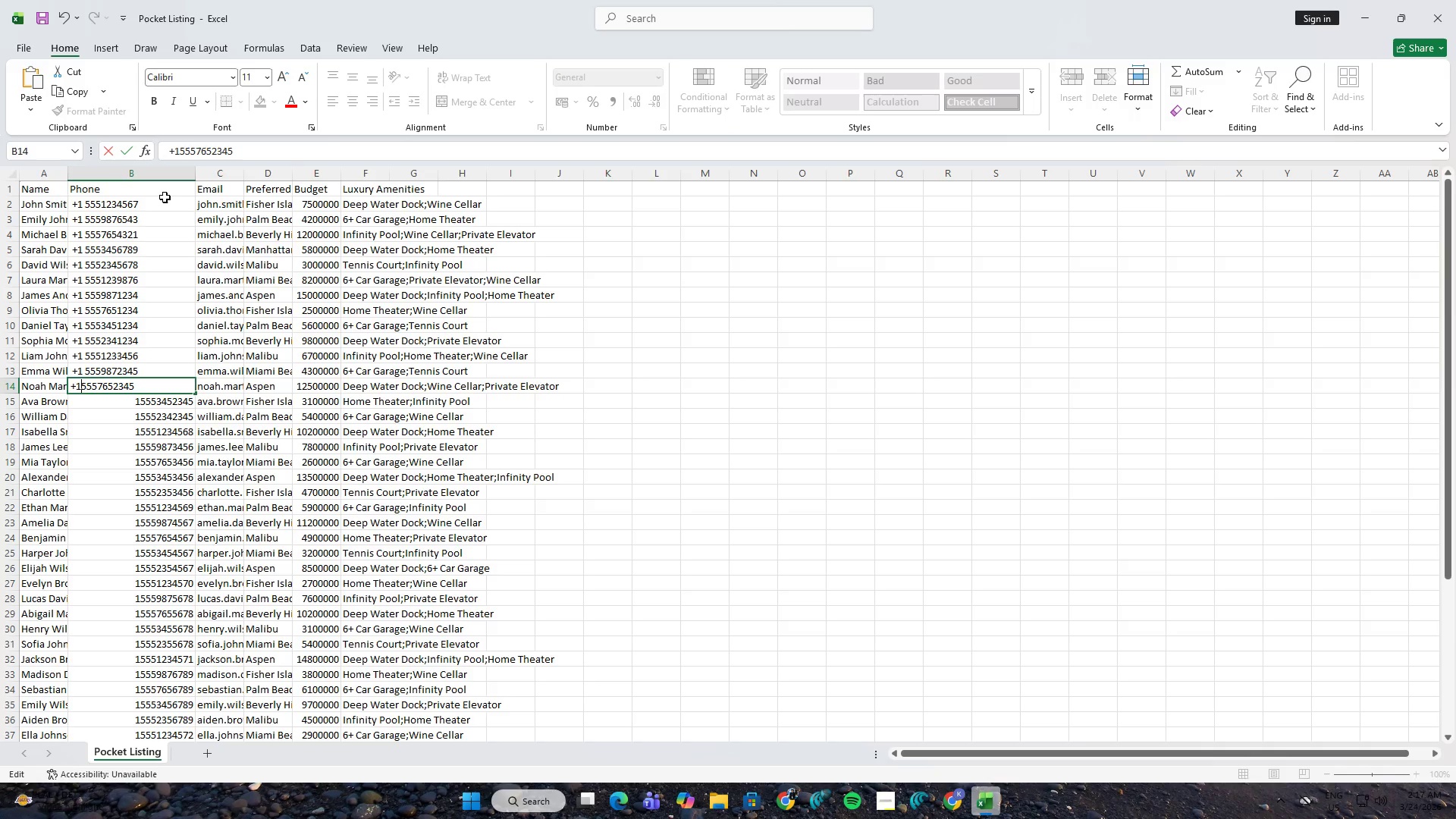 
key(Space)
 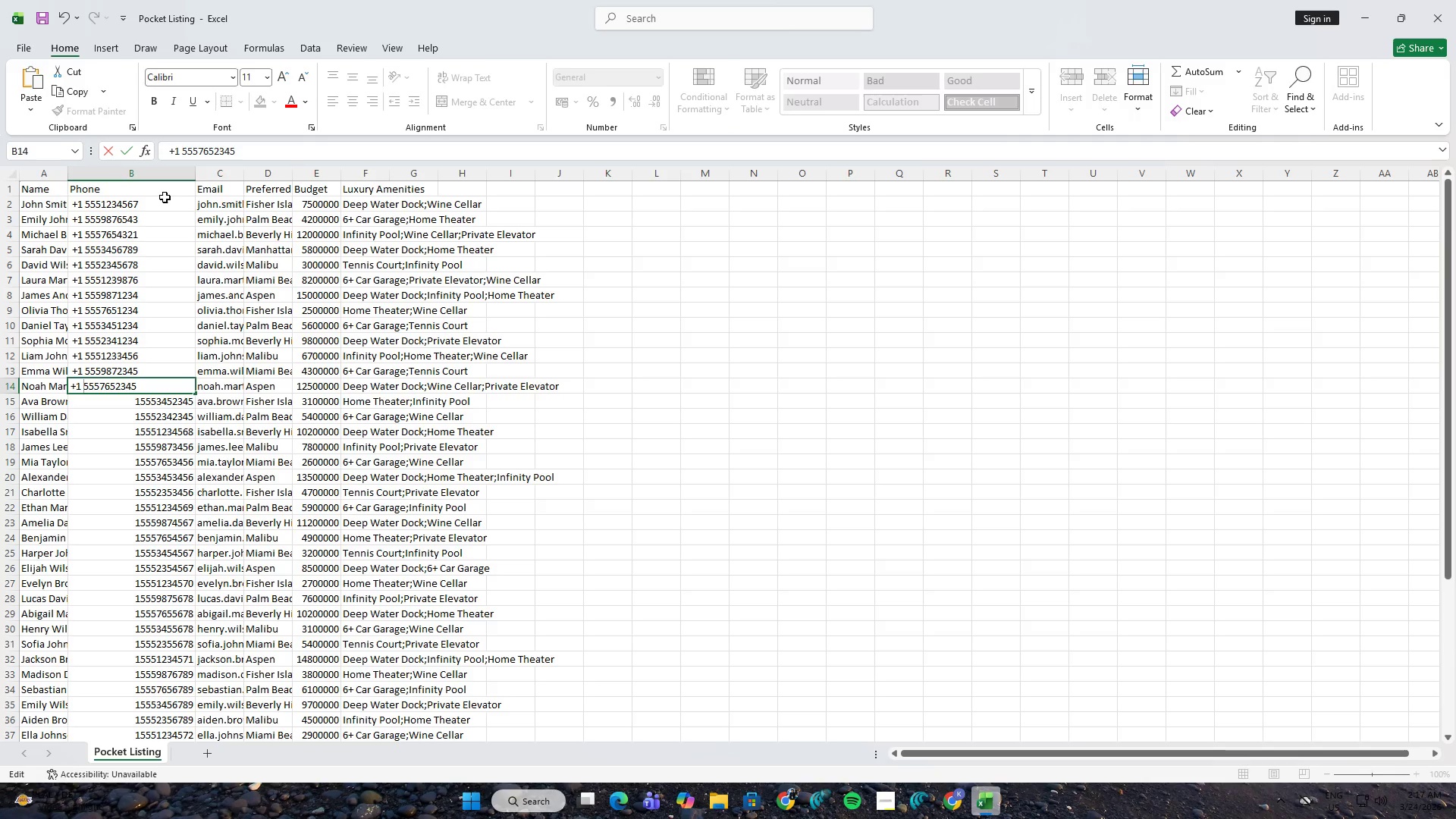 
key(NumpadEnter)
 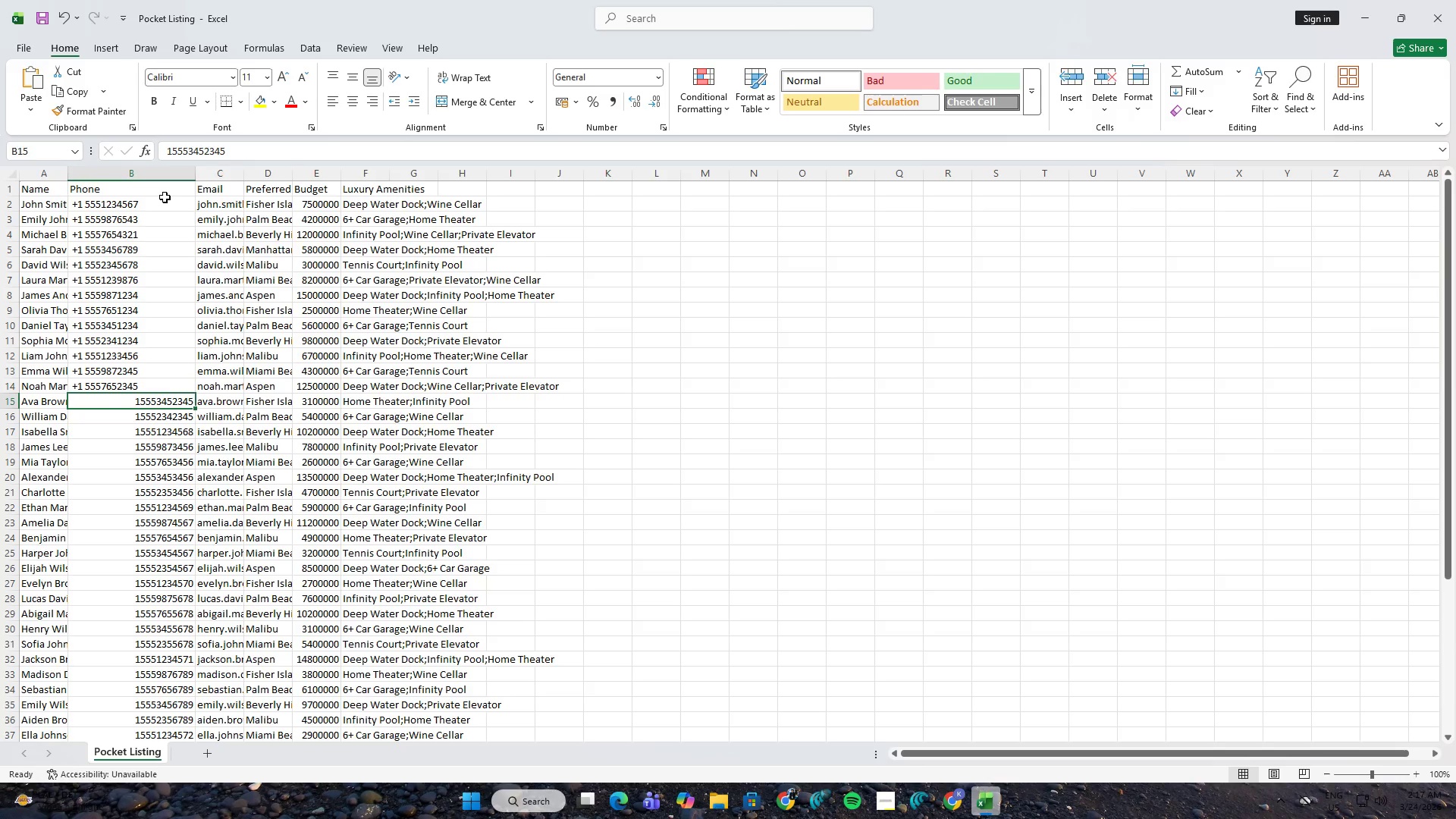 
key(F2)
 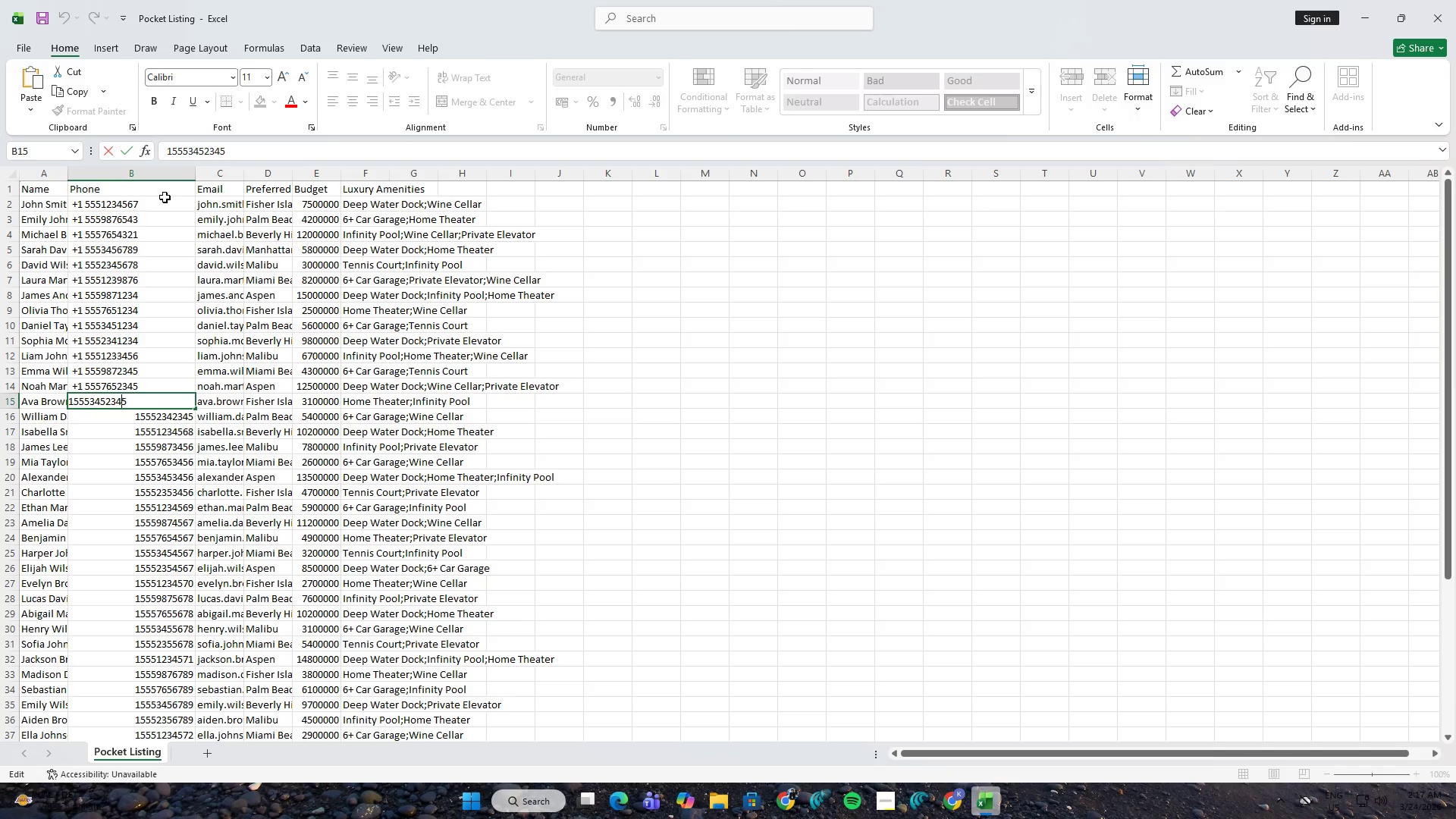 
hold_key(key=ArrowLeft, duration=0.94)
 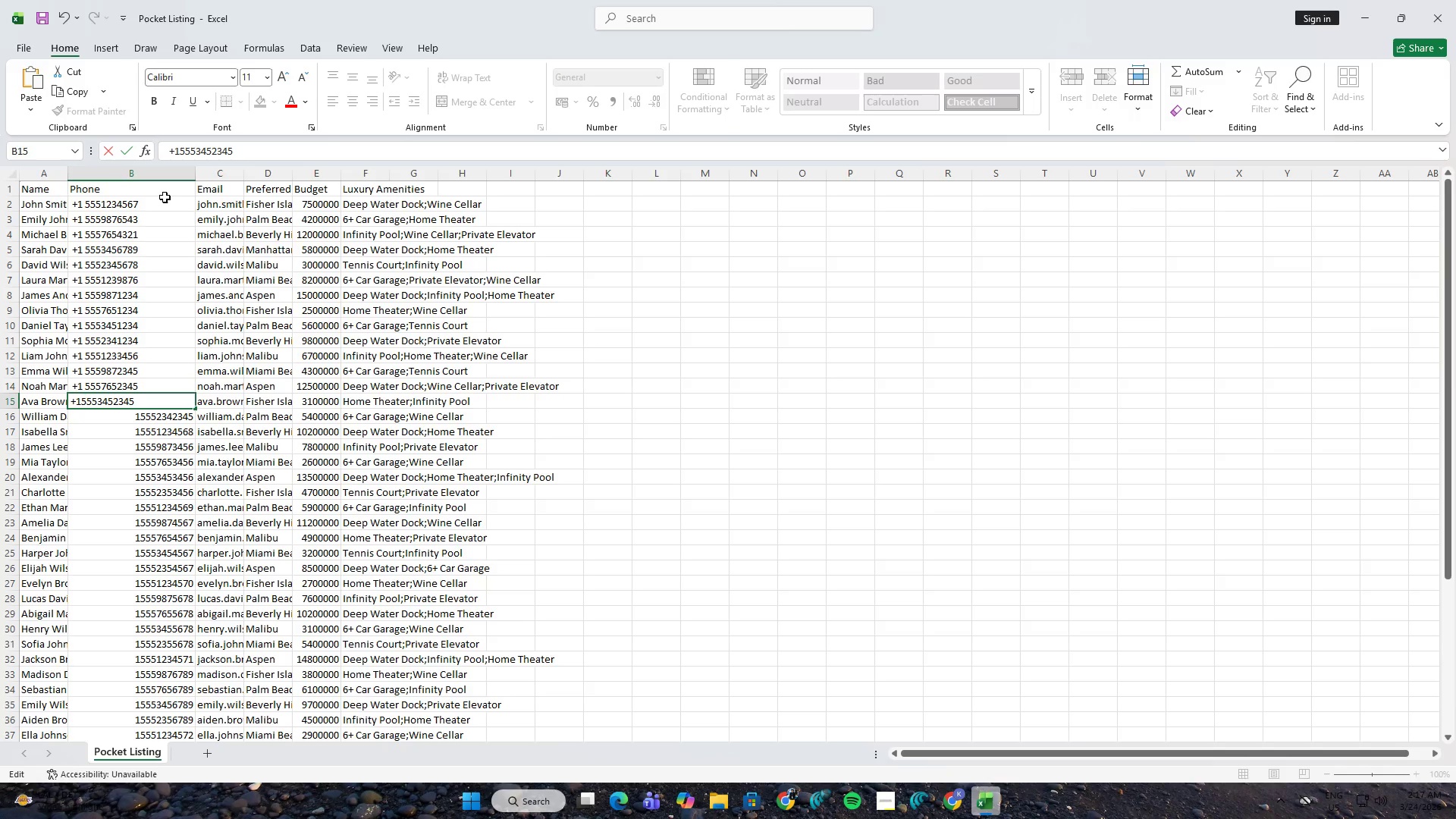 
hold_key(key=ArrowLeft, duration=2.28)
 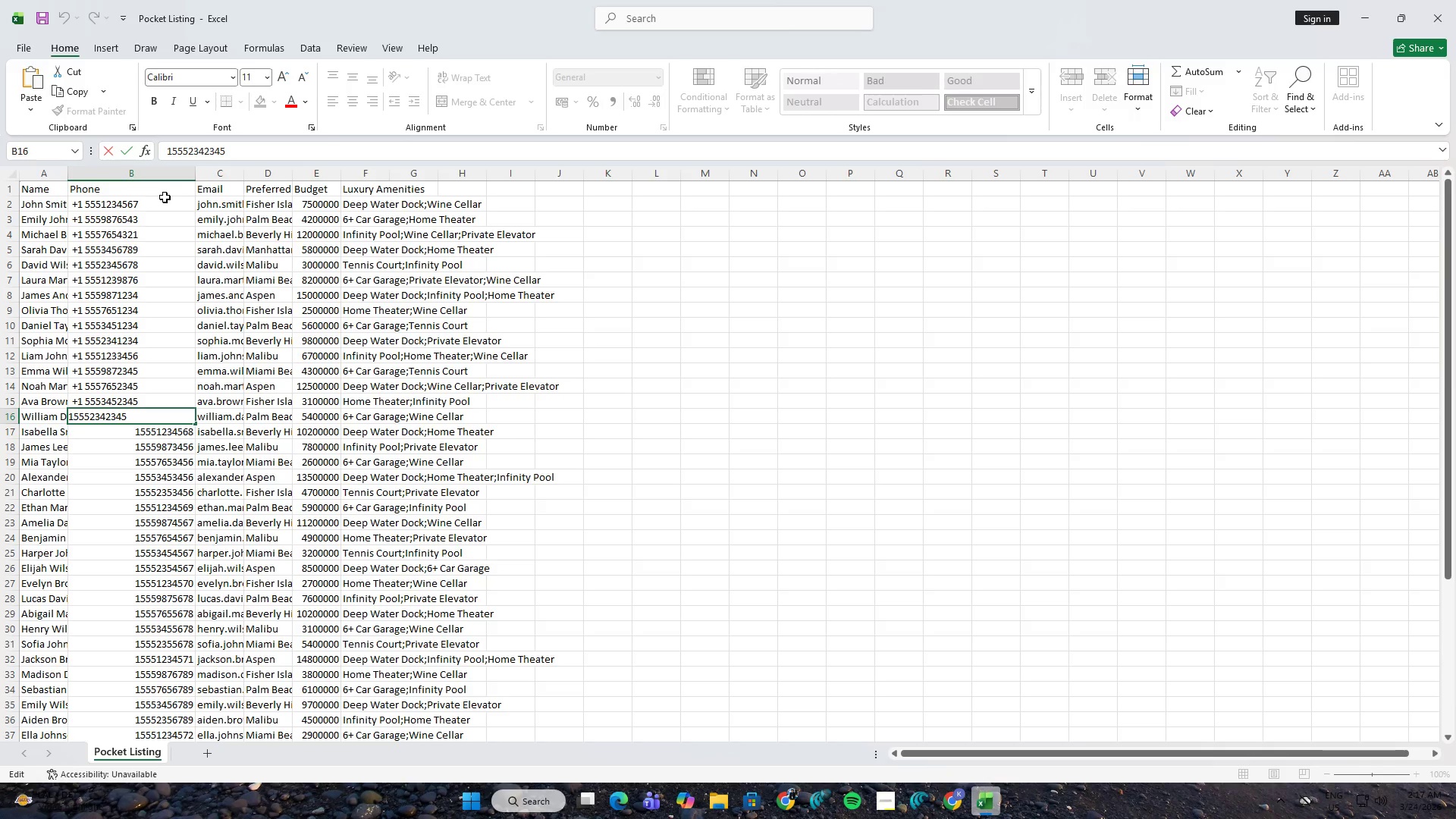 
key(Space)
 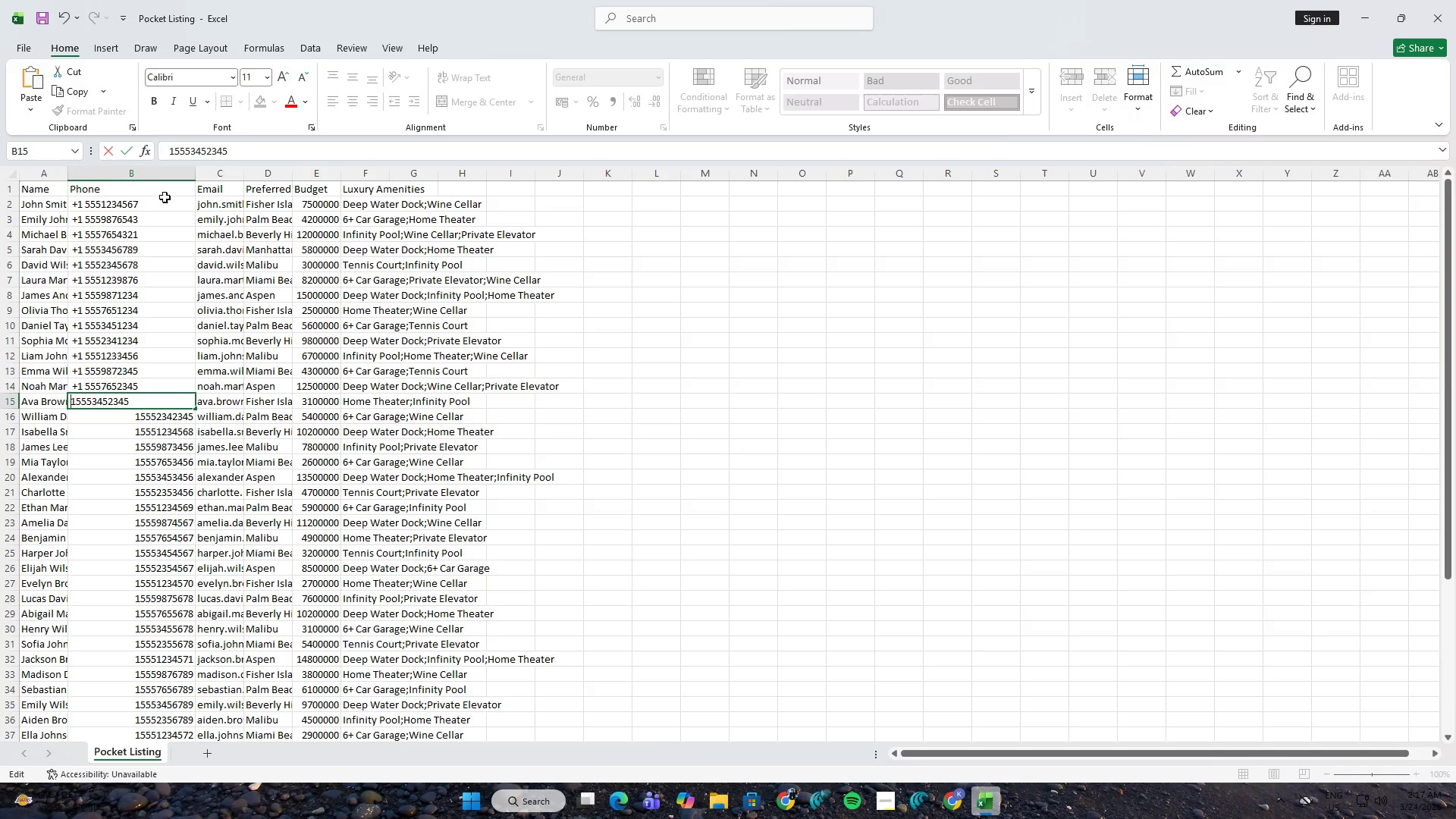 
key(NumpadAdd)
 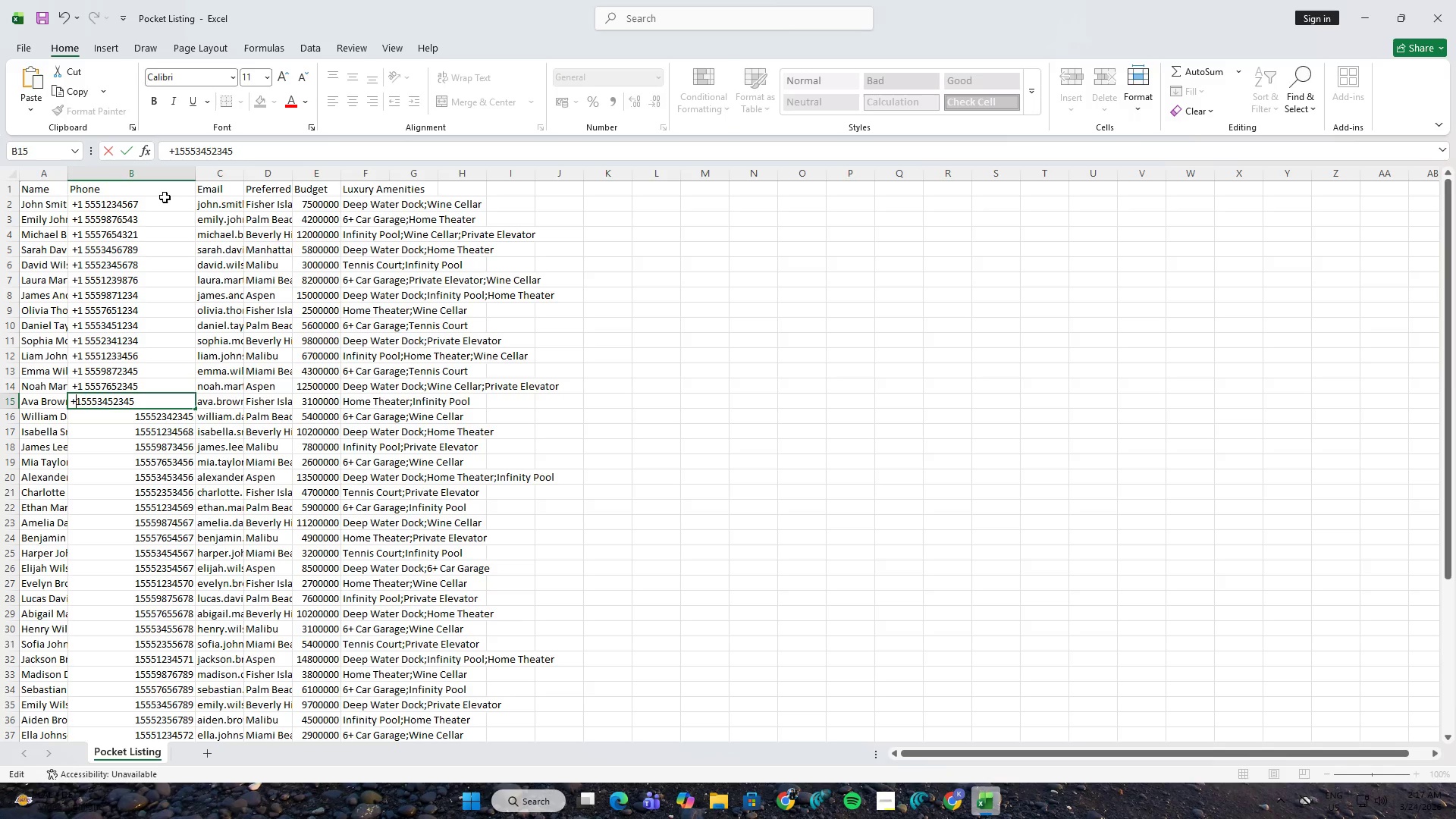 
key(ArrowRight)
 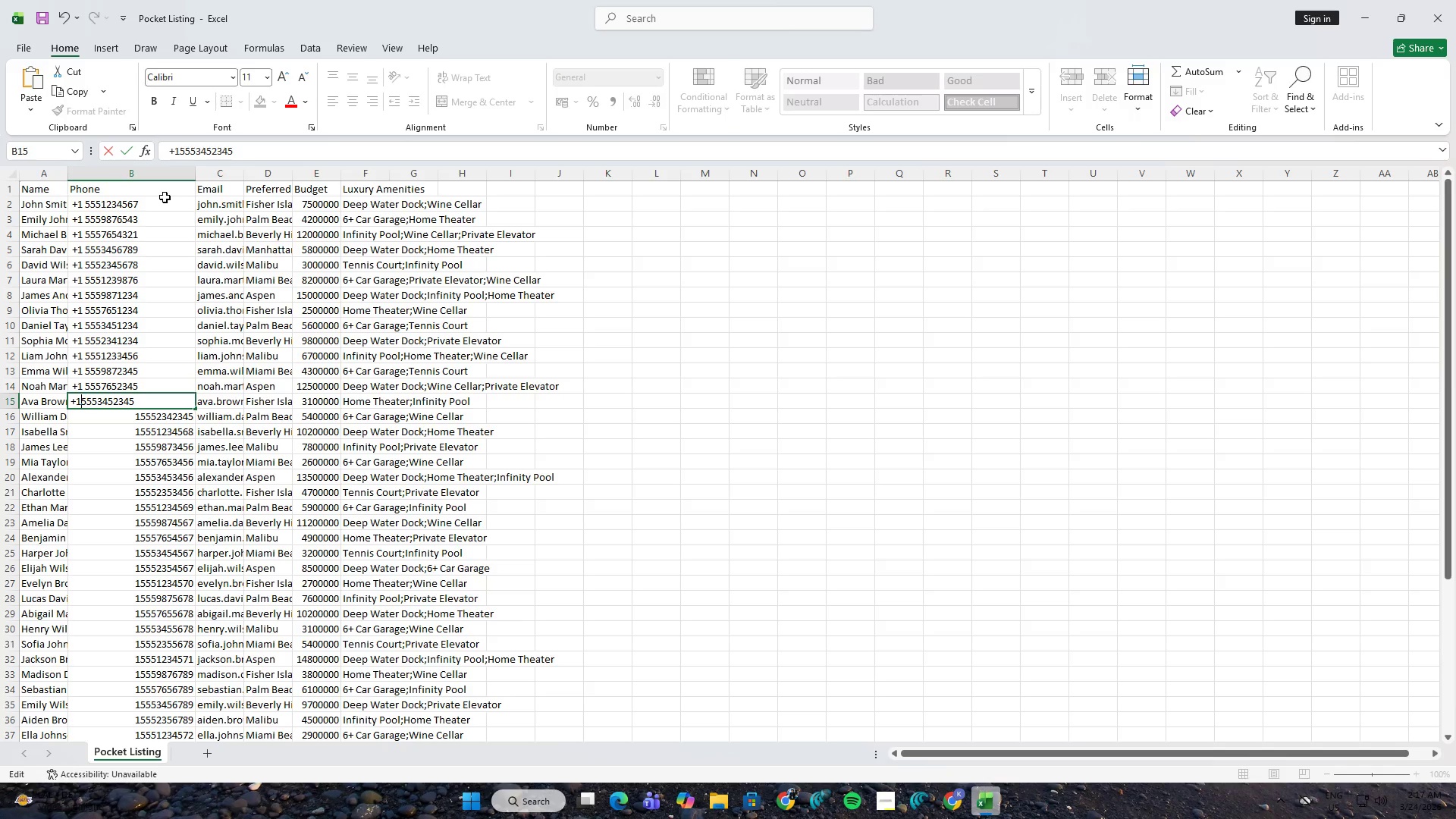 
key(Space)
 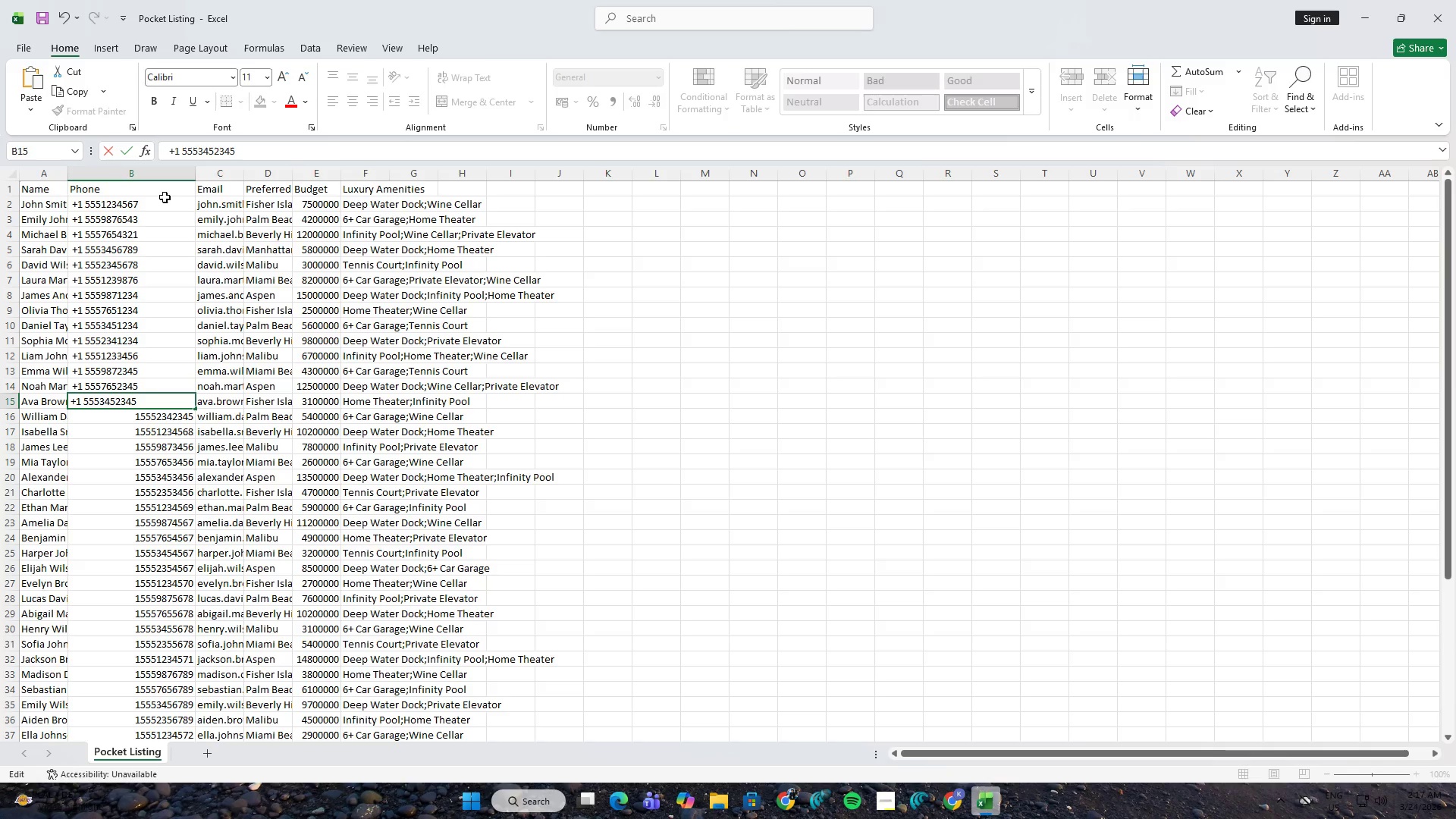 
key(NumpadEnter)
 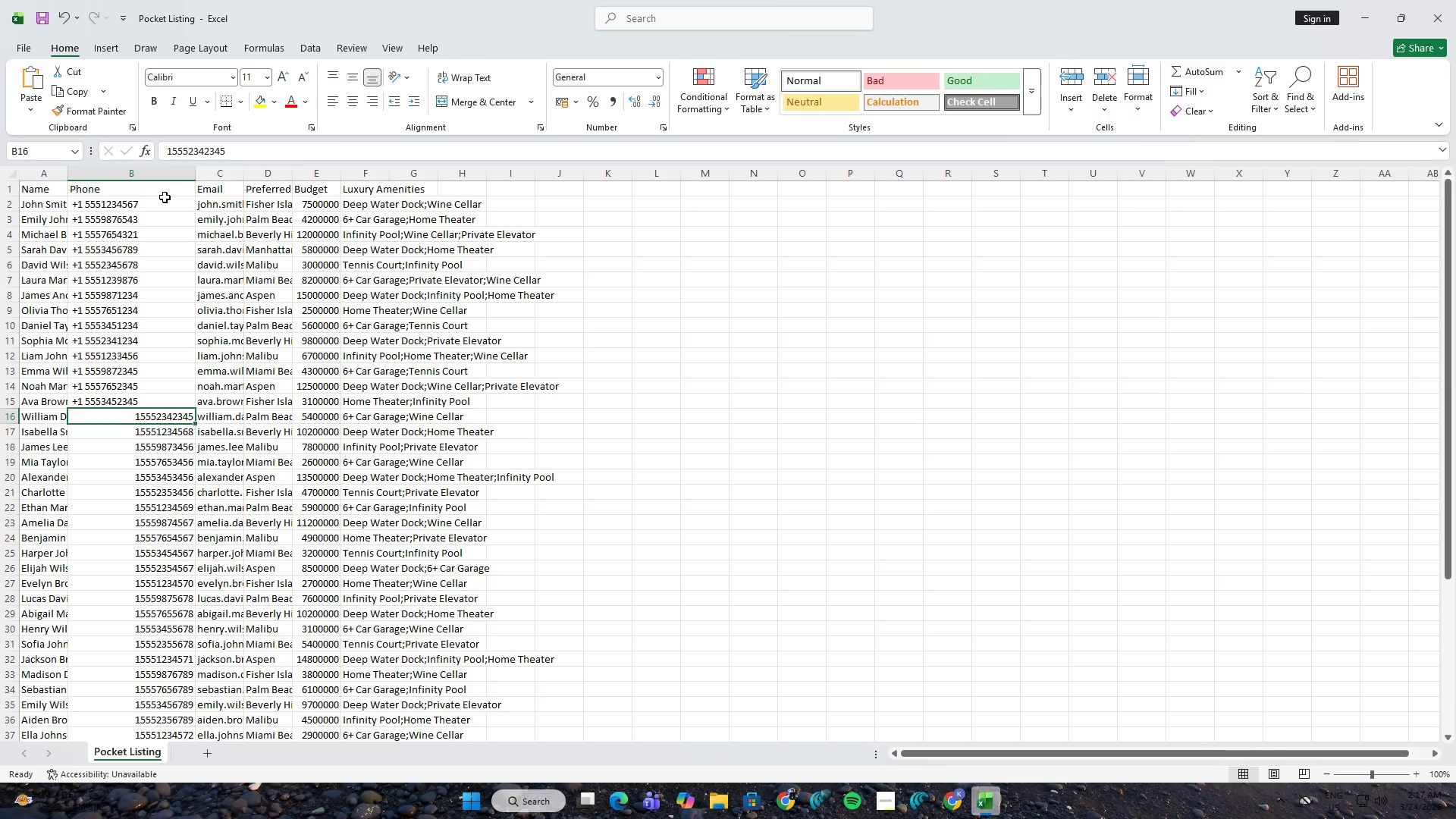 
key(F2)
 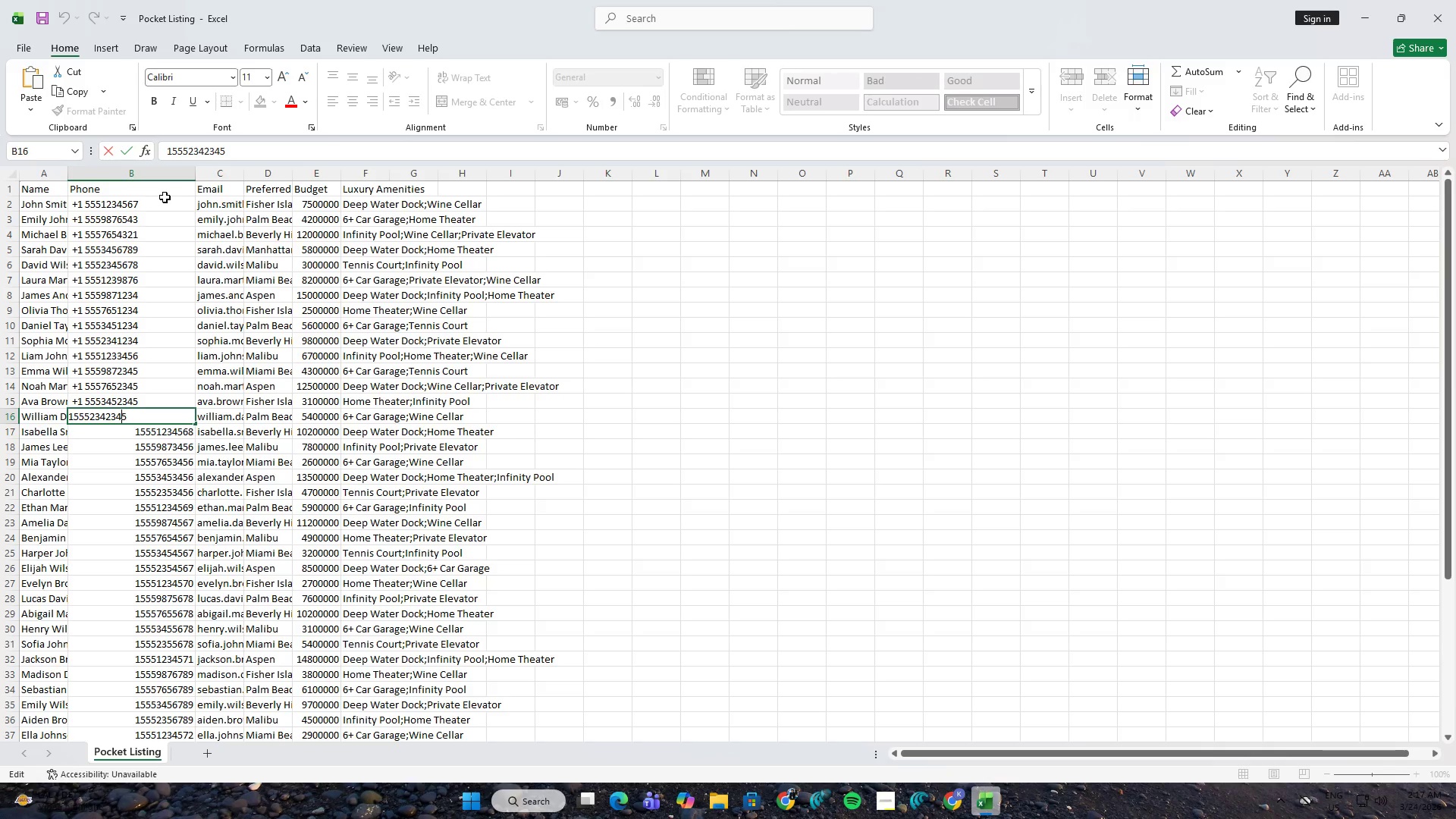 
hold_key(key=ArrowLeft, duration=0.97)
 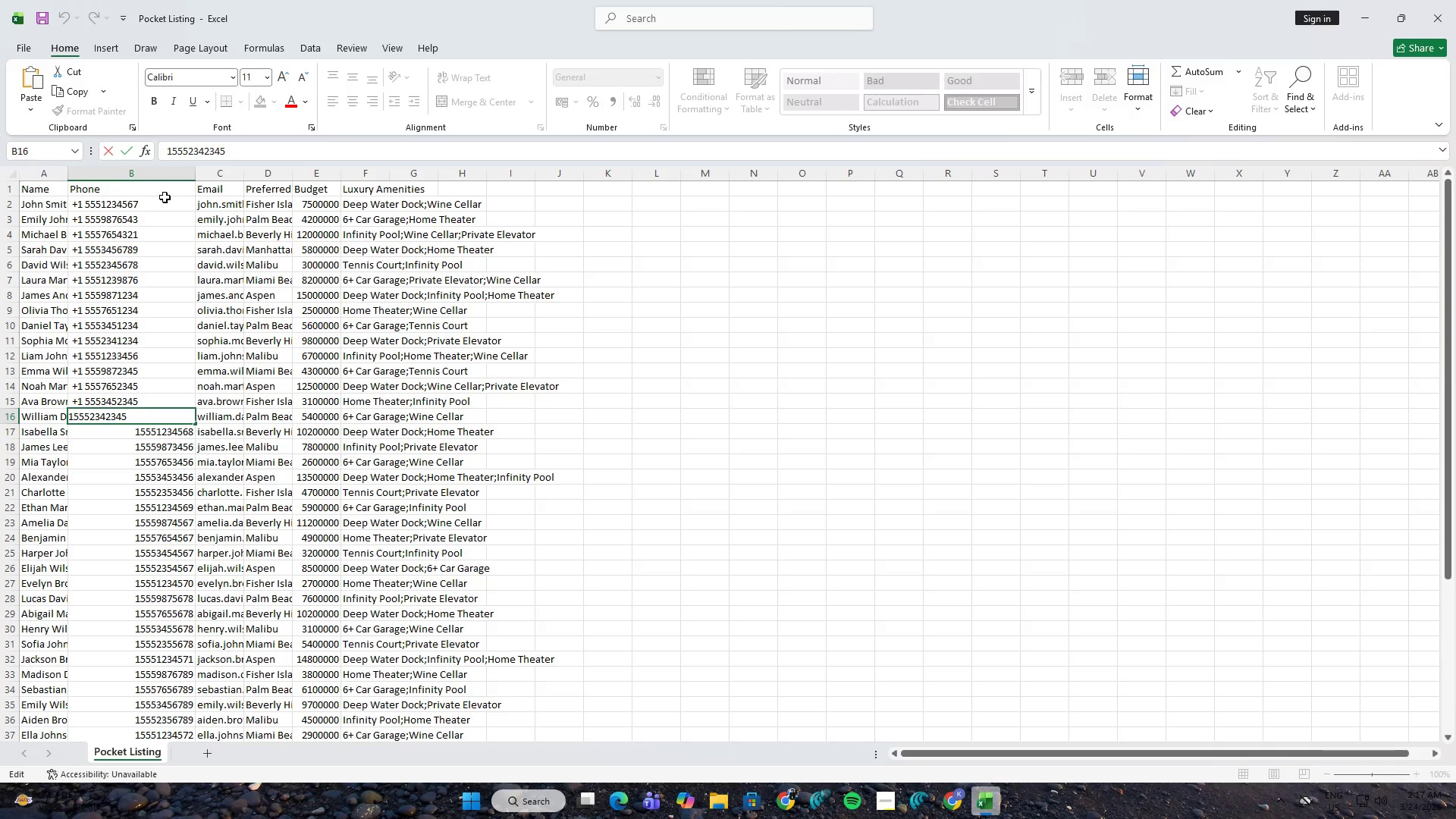 
key(Space)
 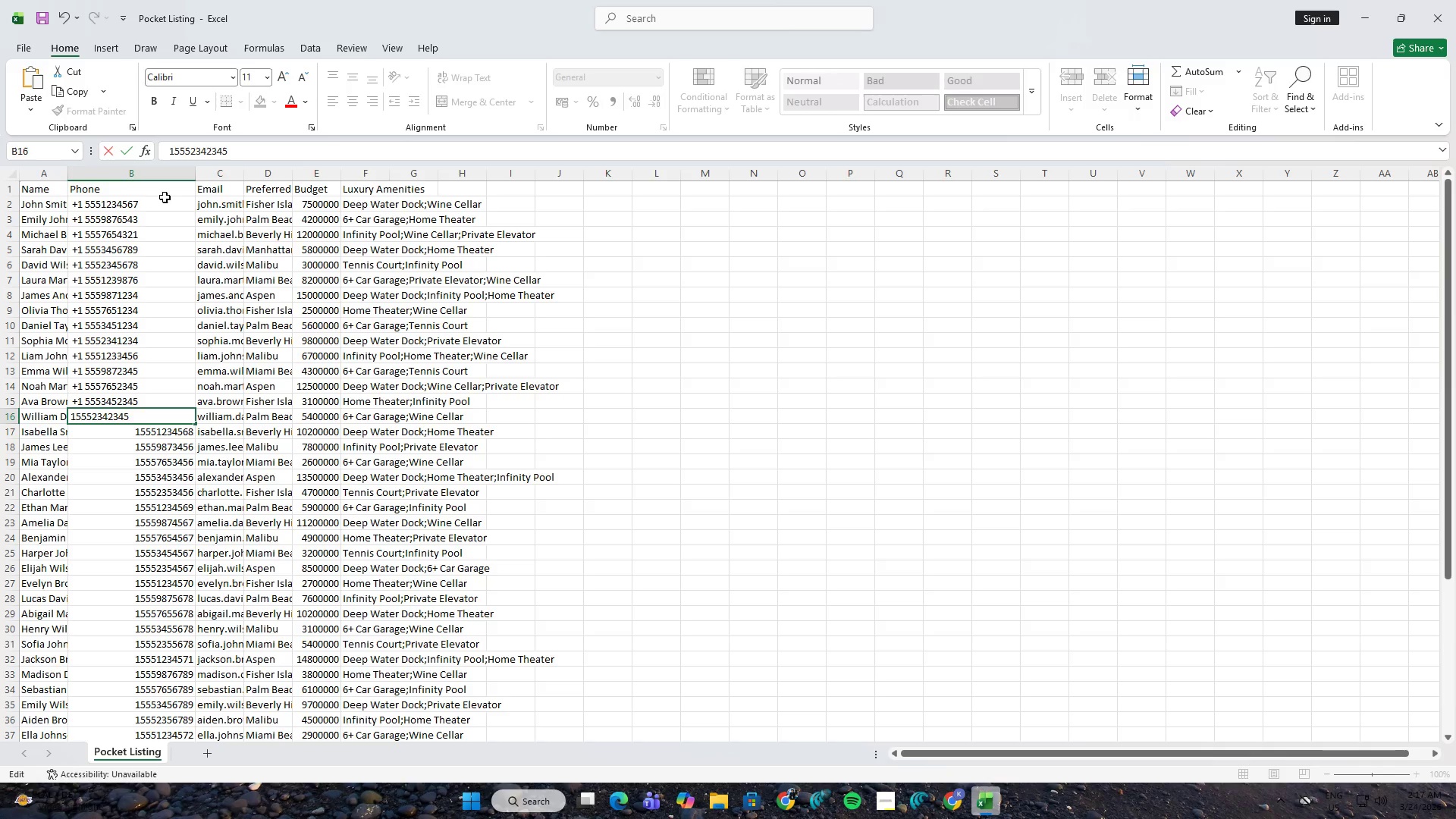 
key(NumpadAdd)
 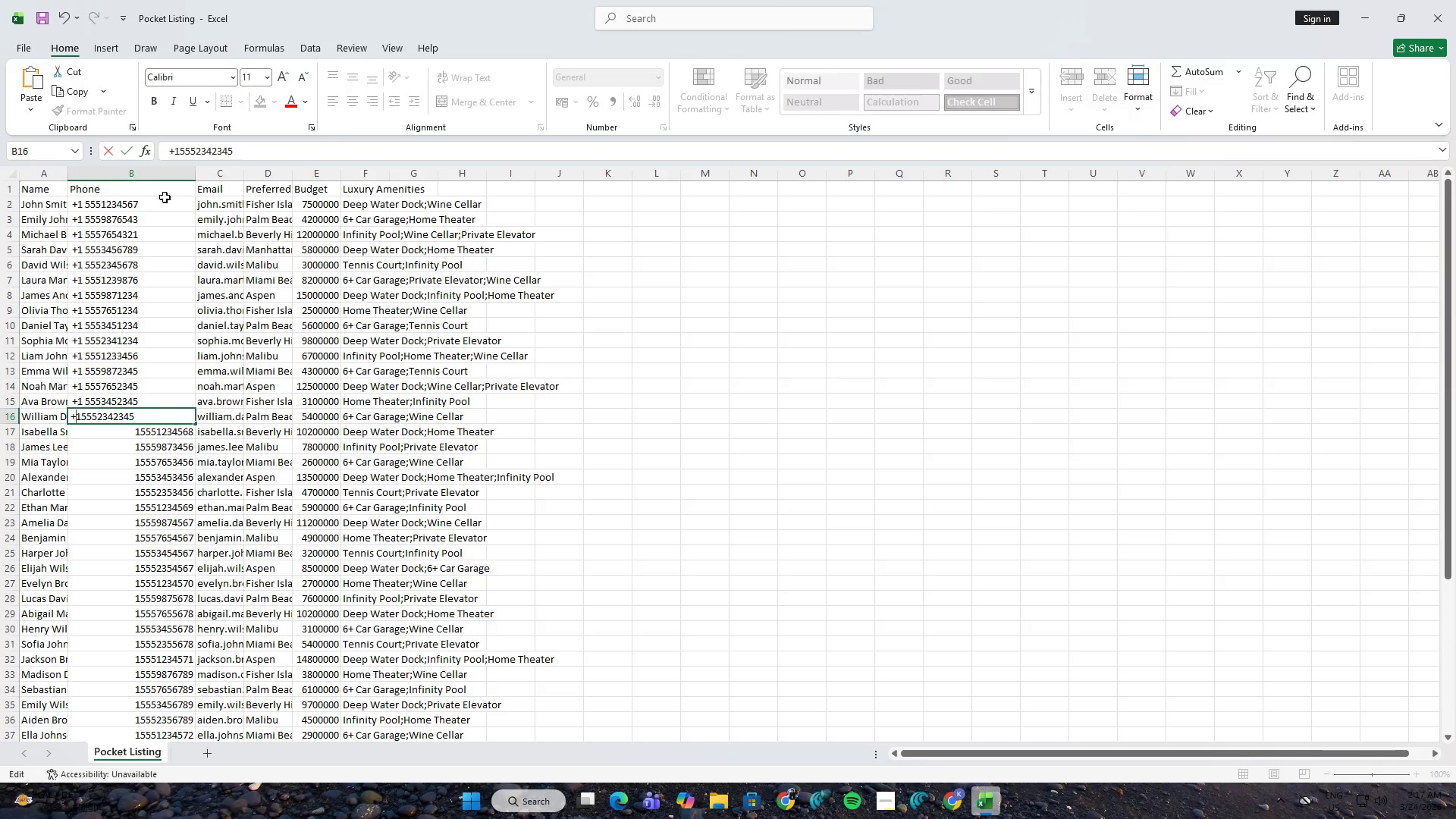 
key(ArrowRight)
 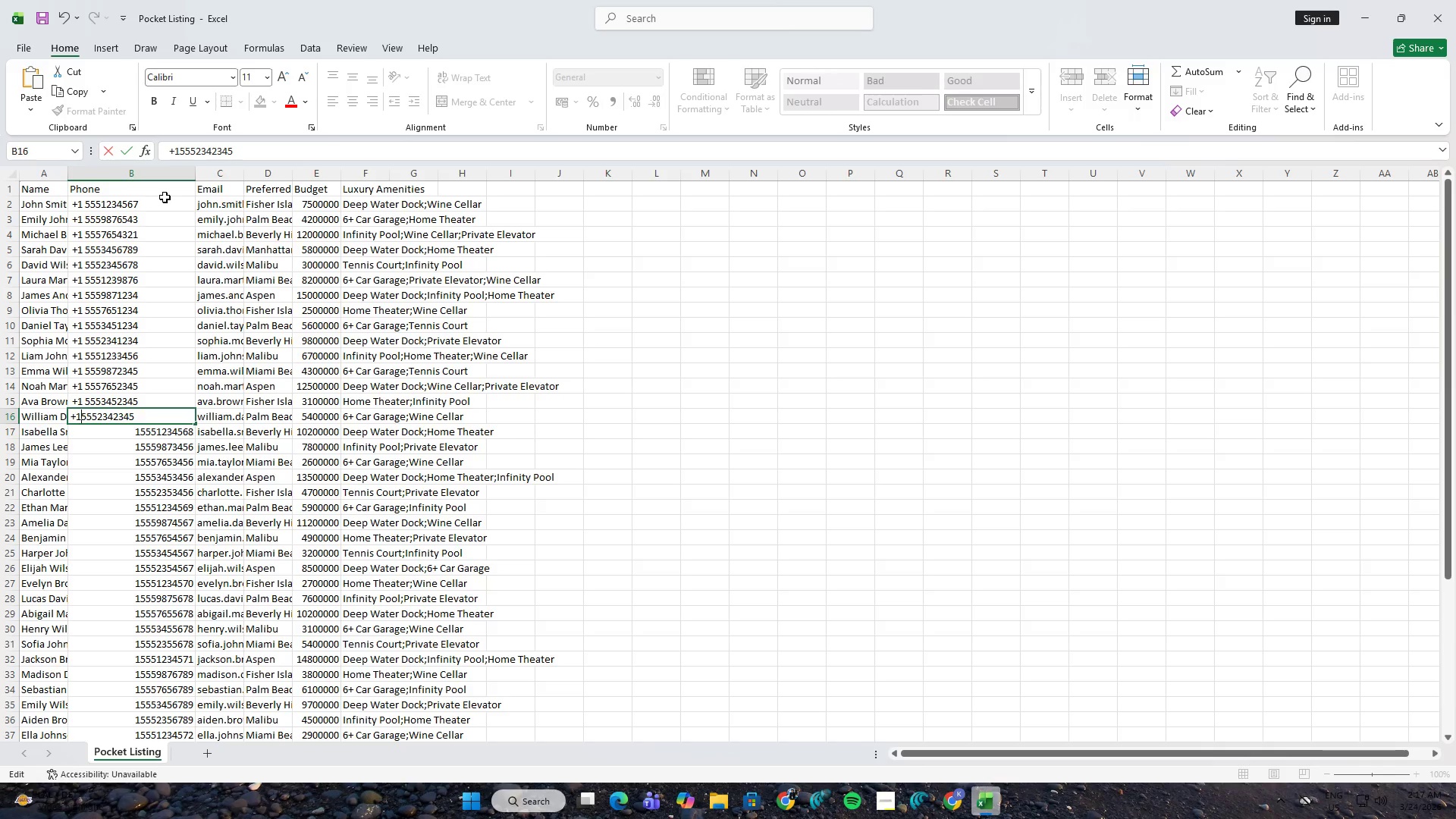 
key(Space)
 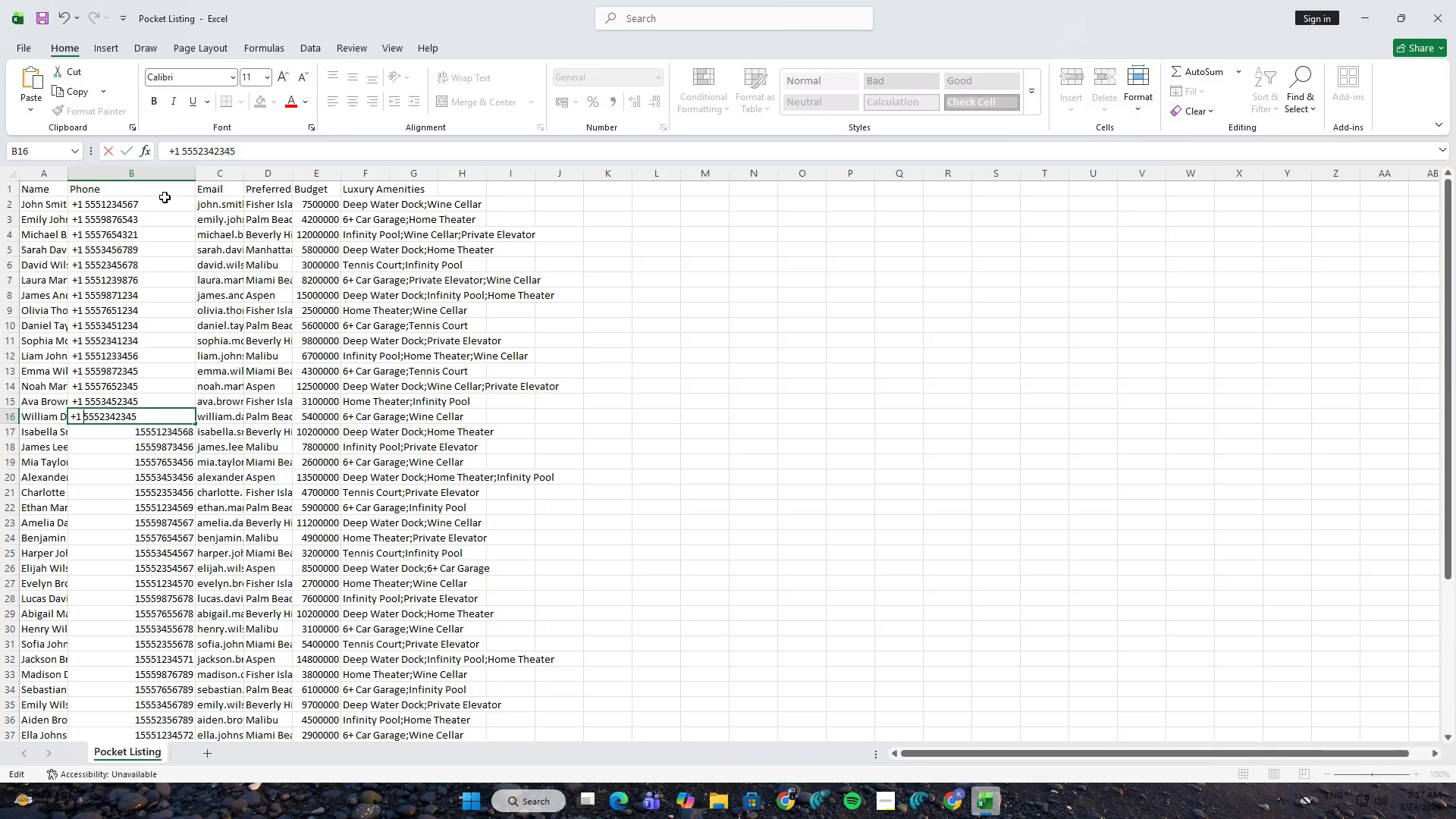 
key(NumpadEnter)
 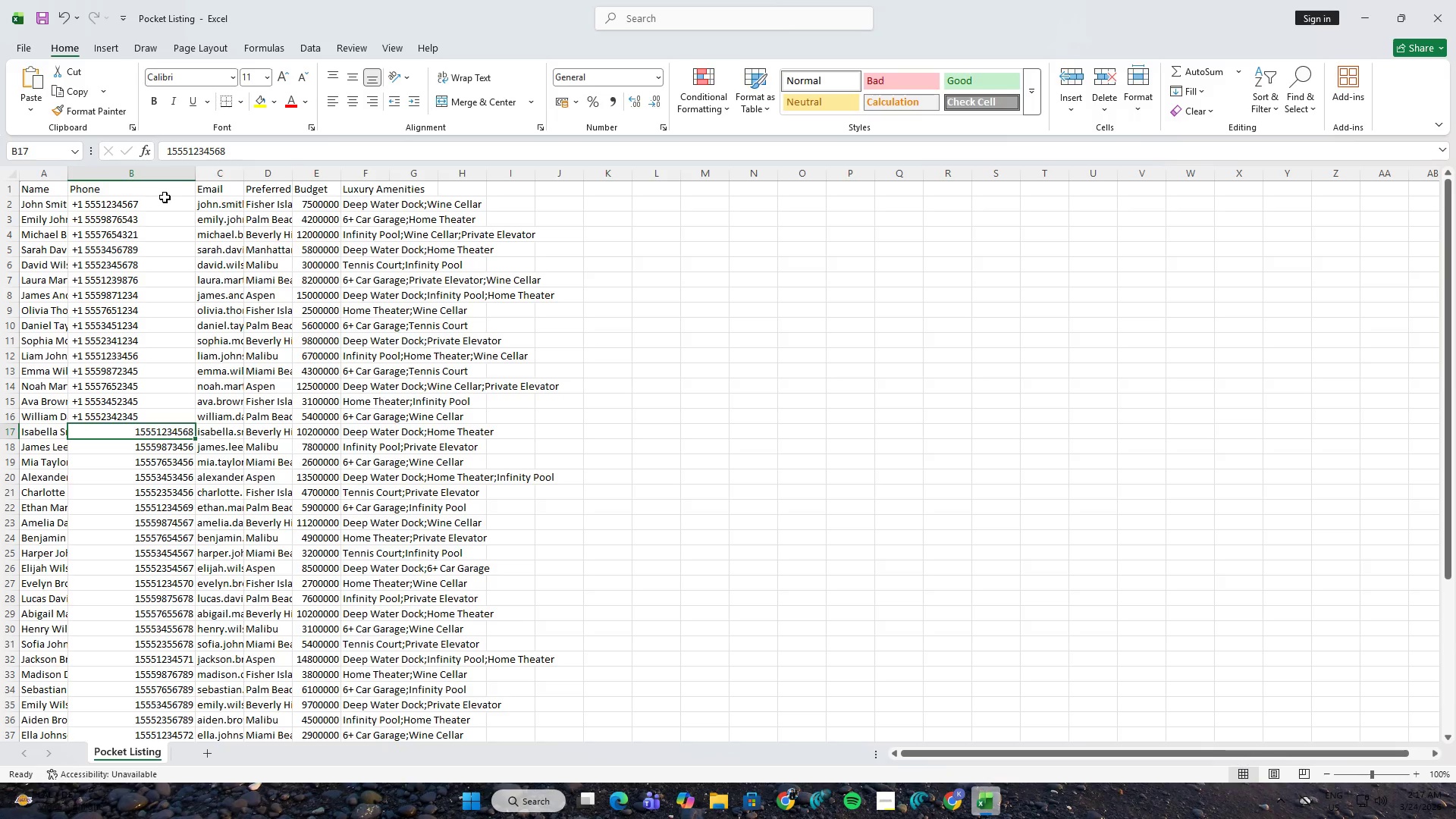 
key(F2)
 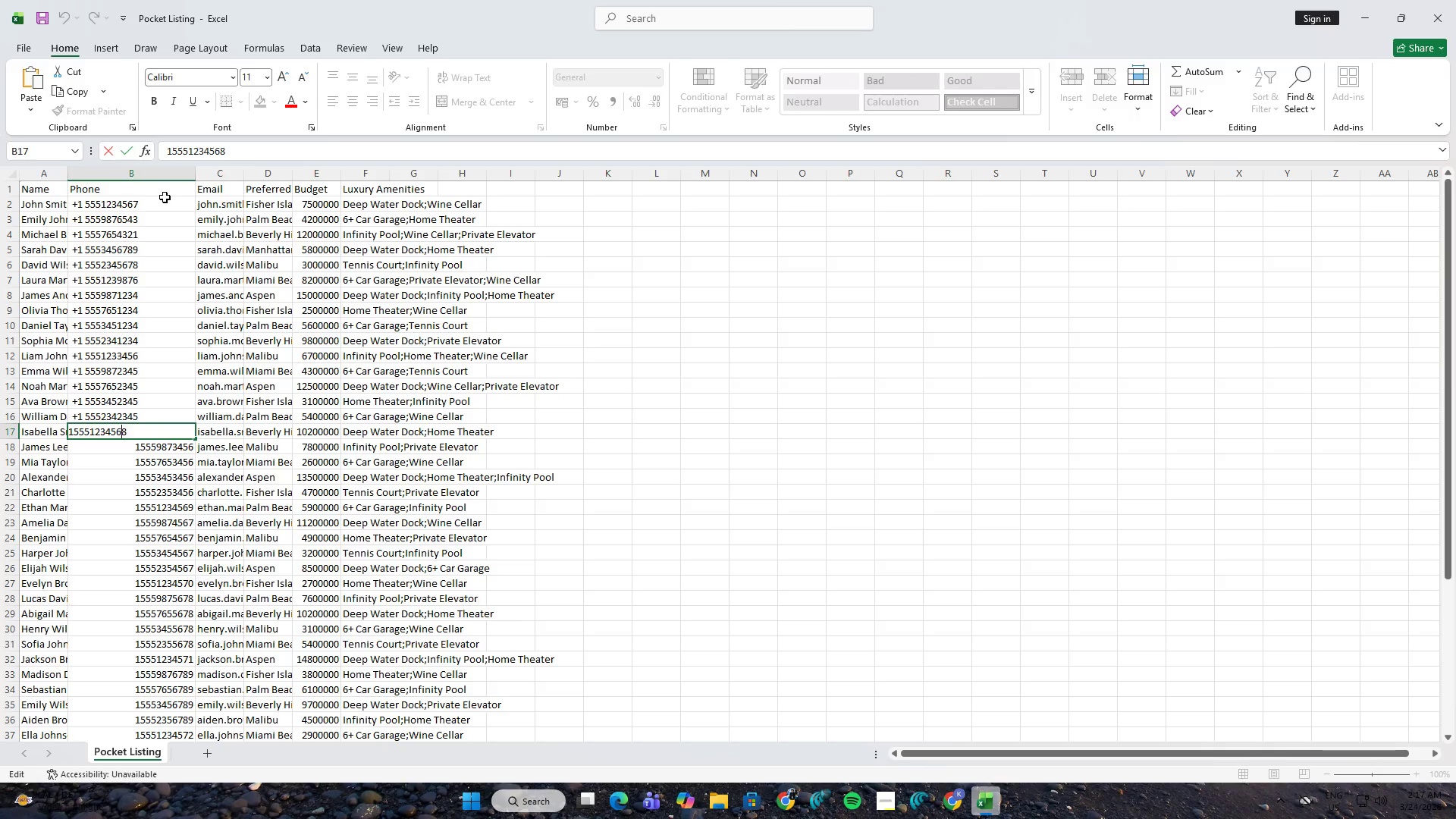 
hold_key(key=ArrowLeft, duration=1.0)
 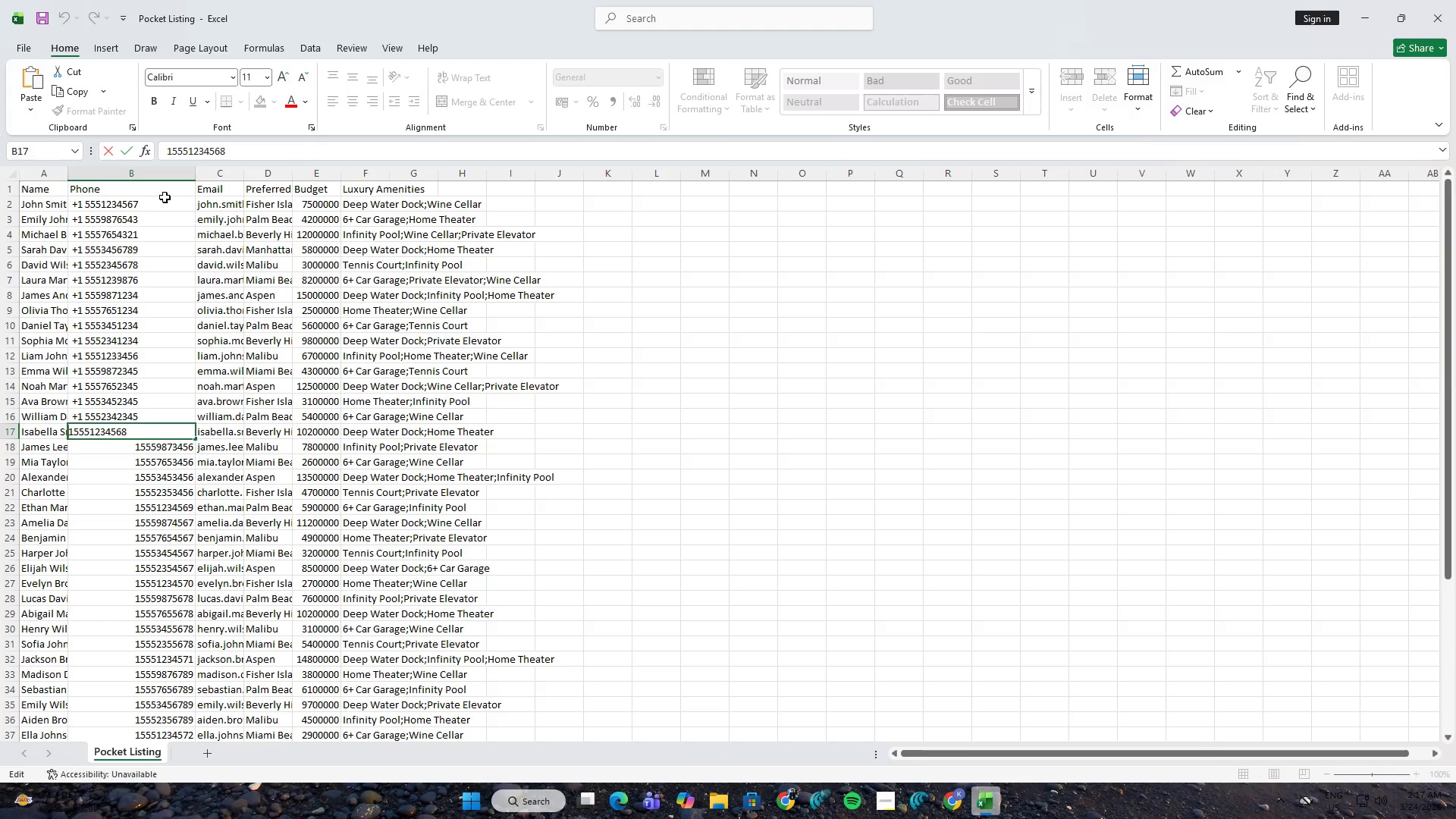 
key(Space)
 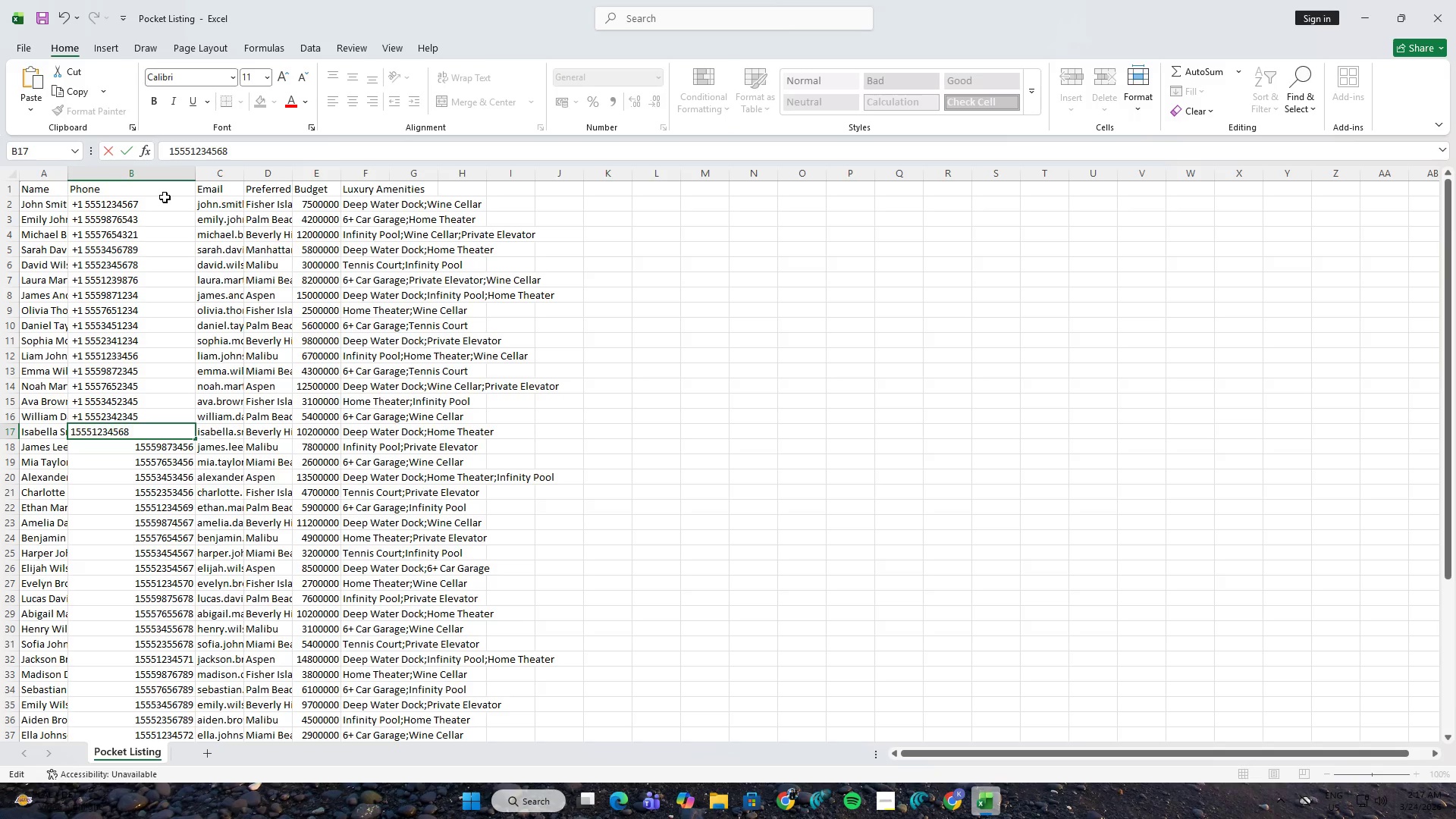 
key(NumpadAdd)
 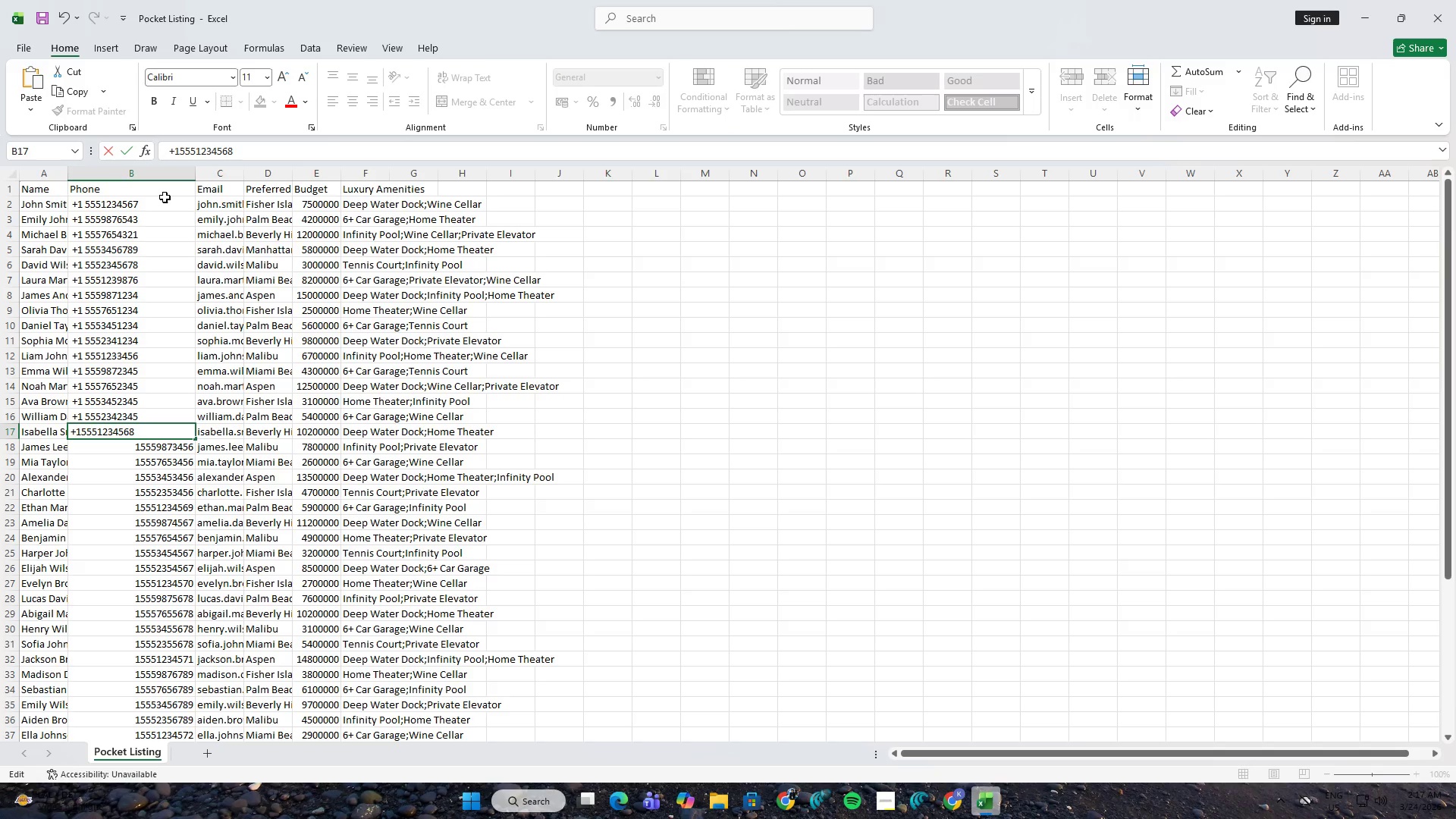 
key(ArrowRight)
 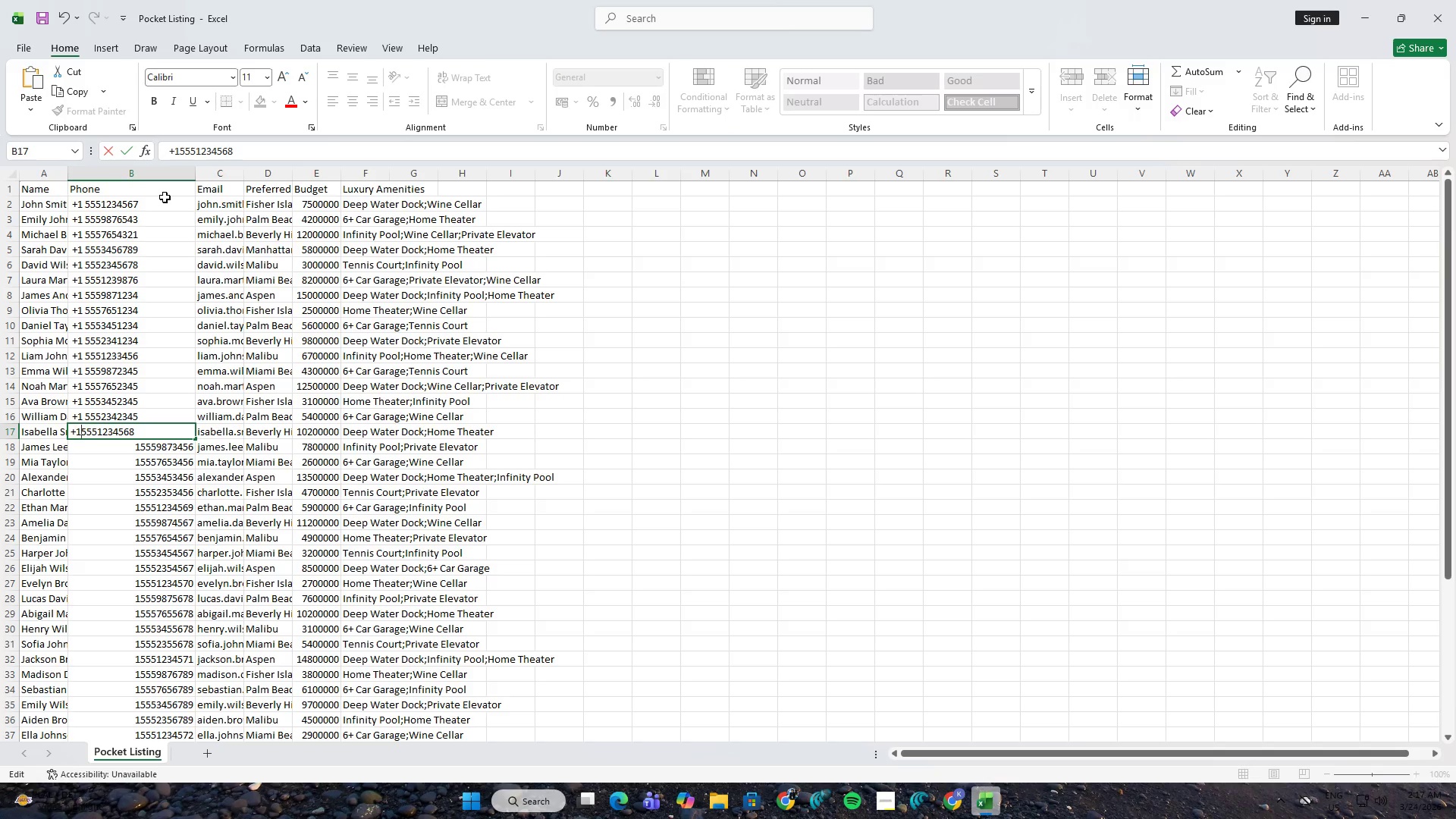 
key(Space)
 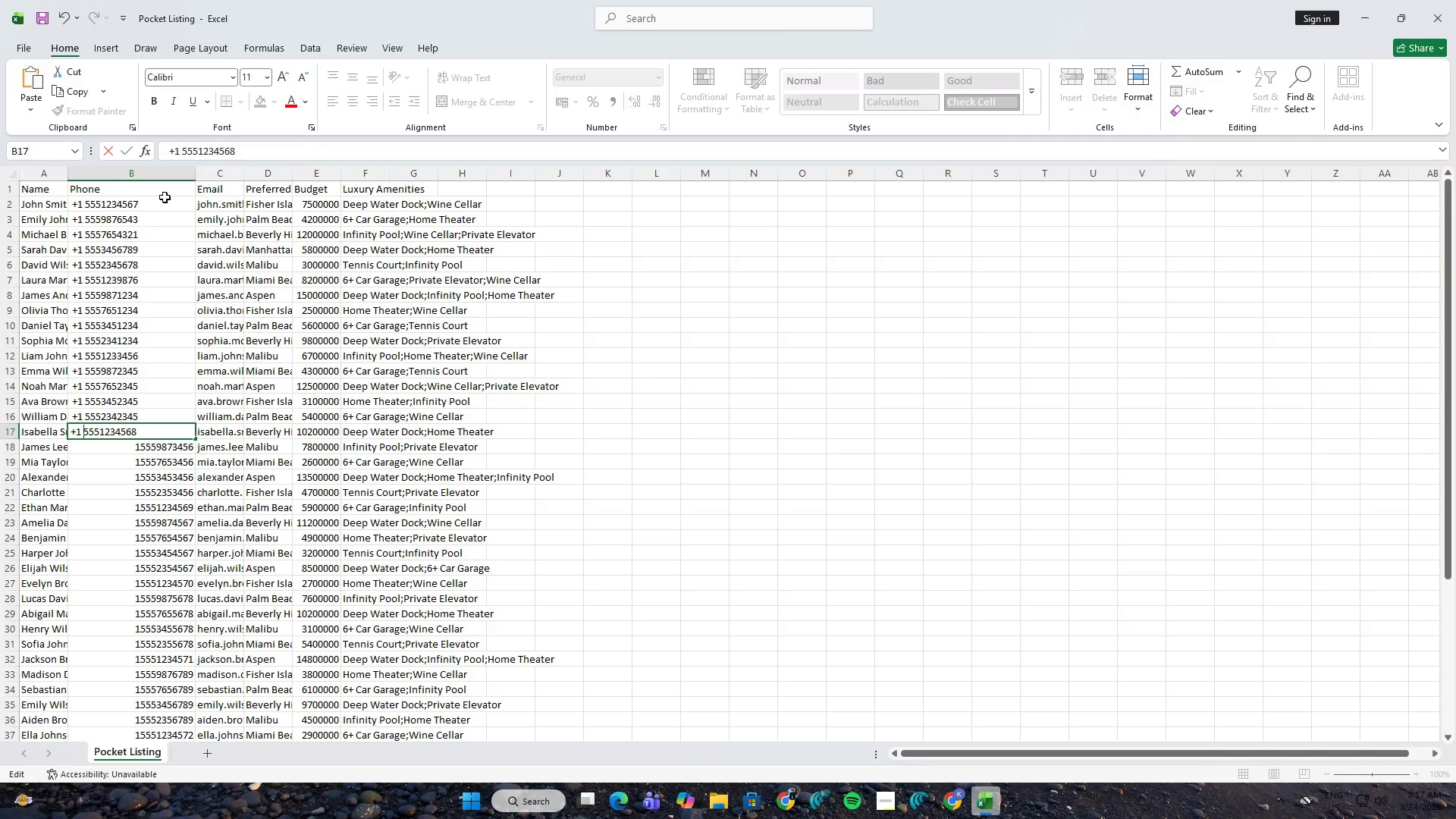 
key(NumpadEnter)
 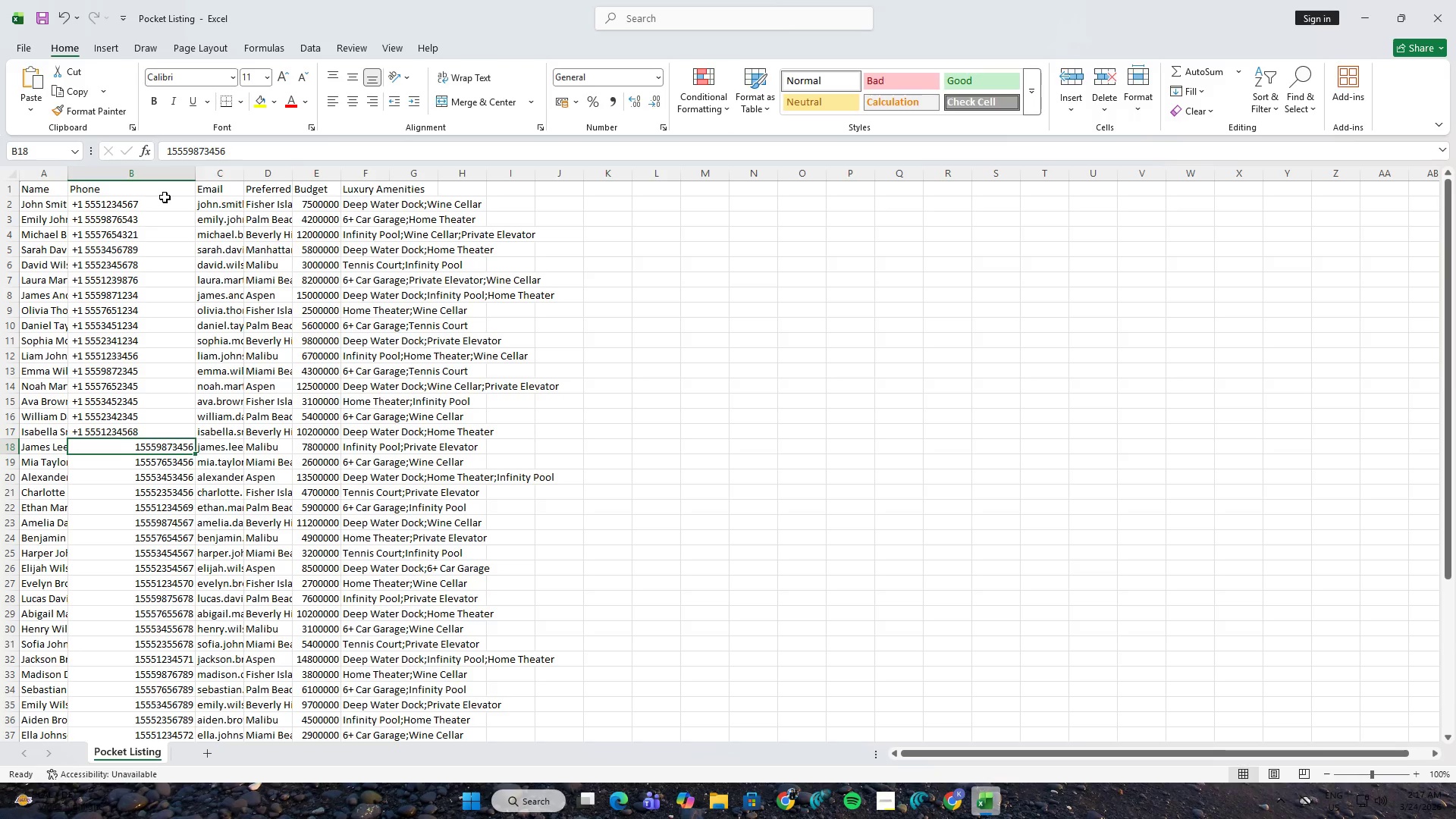 
key(F2)
 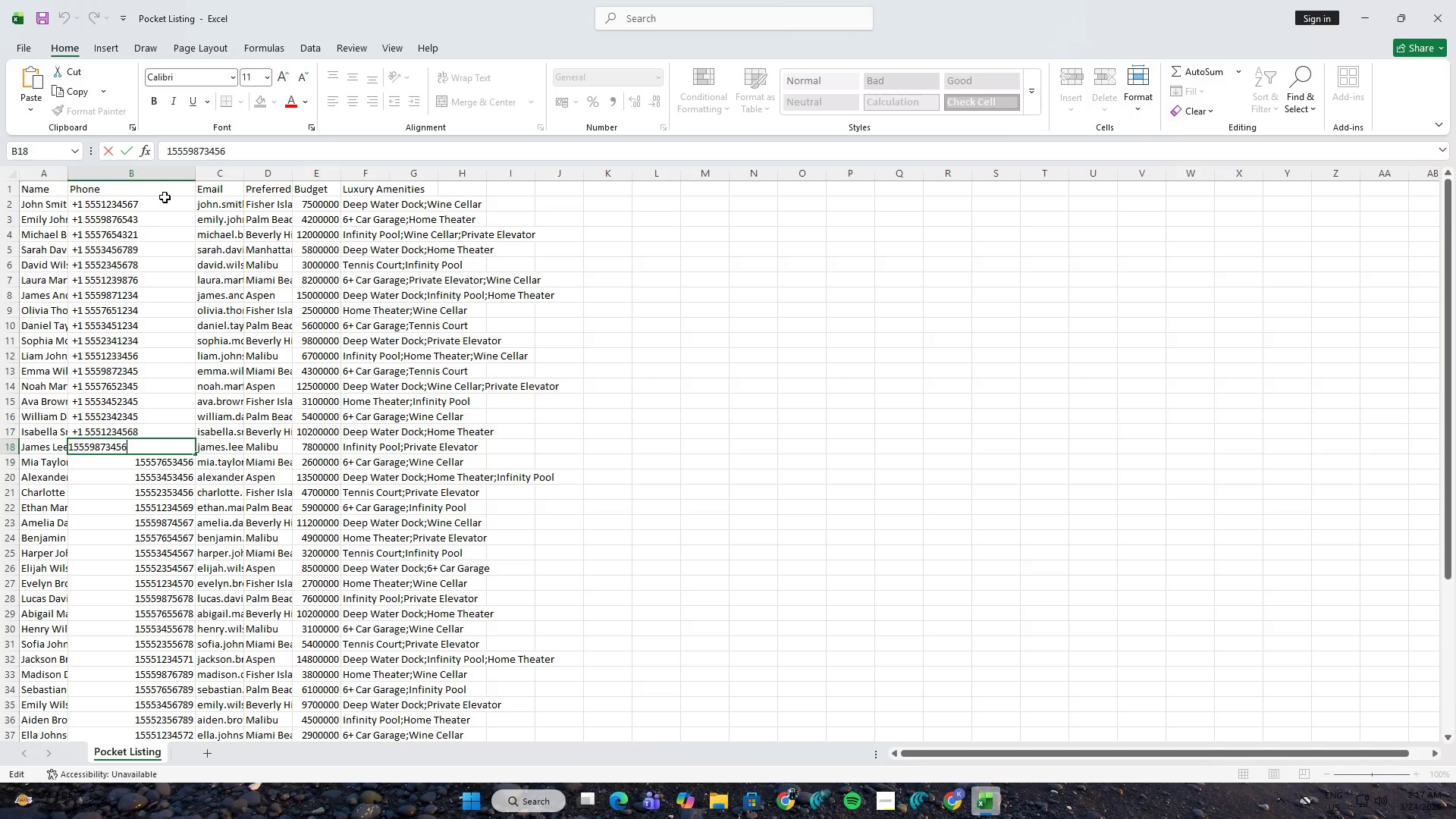 
hold_key(key=ArrowLeft, duration=1.02)
 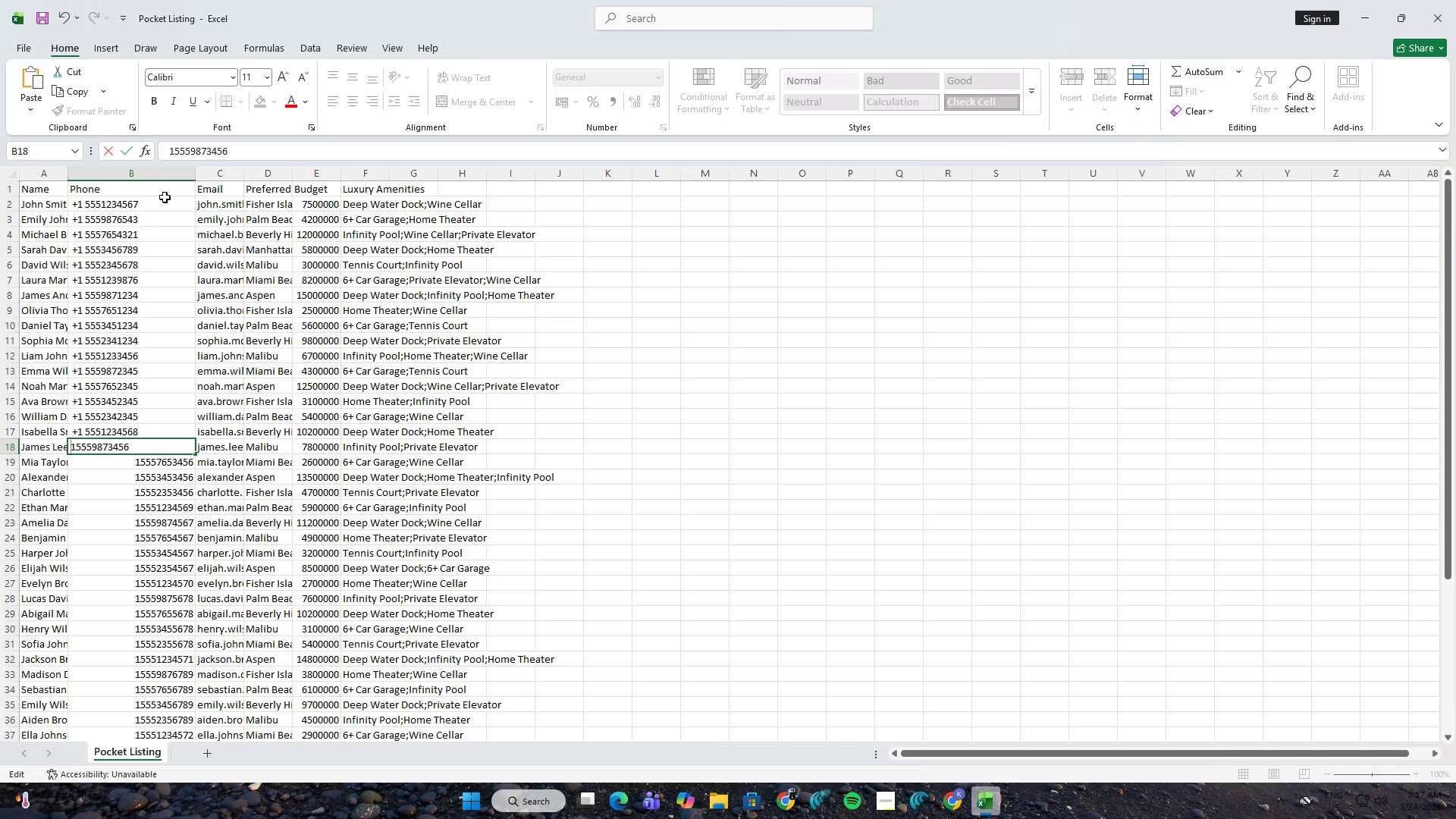 
key(Space)
 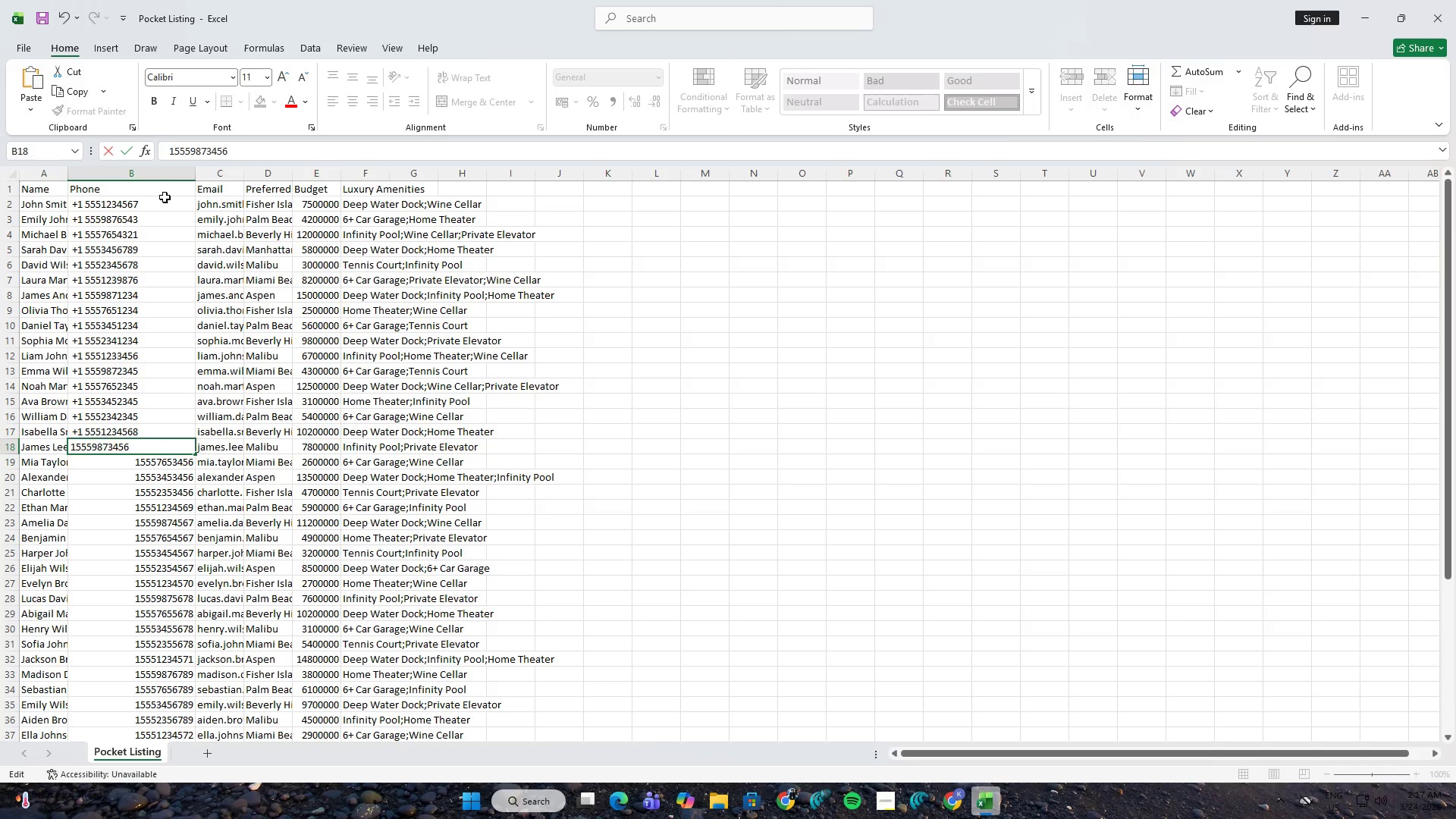 
key(NumpadAdd)
 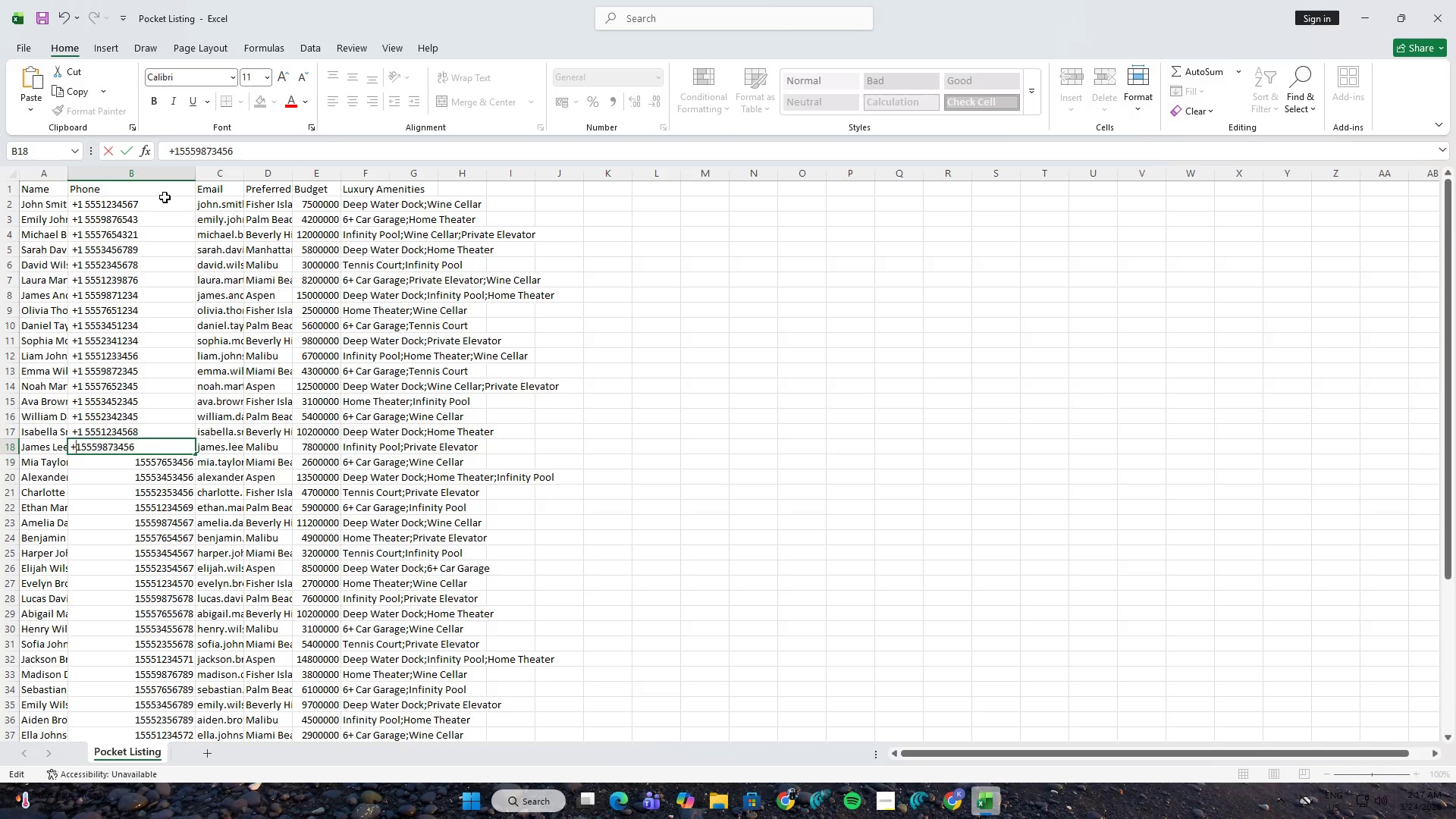 
key(ArrowRight)
 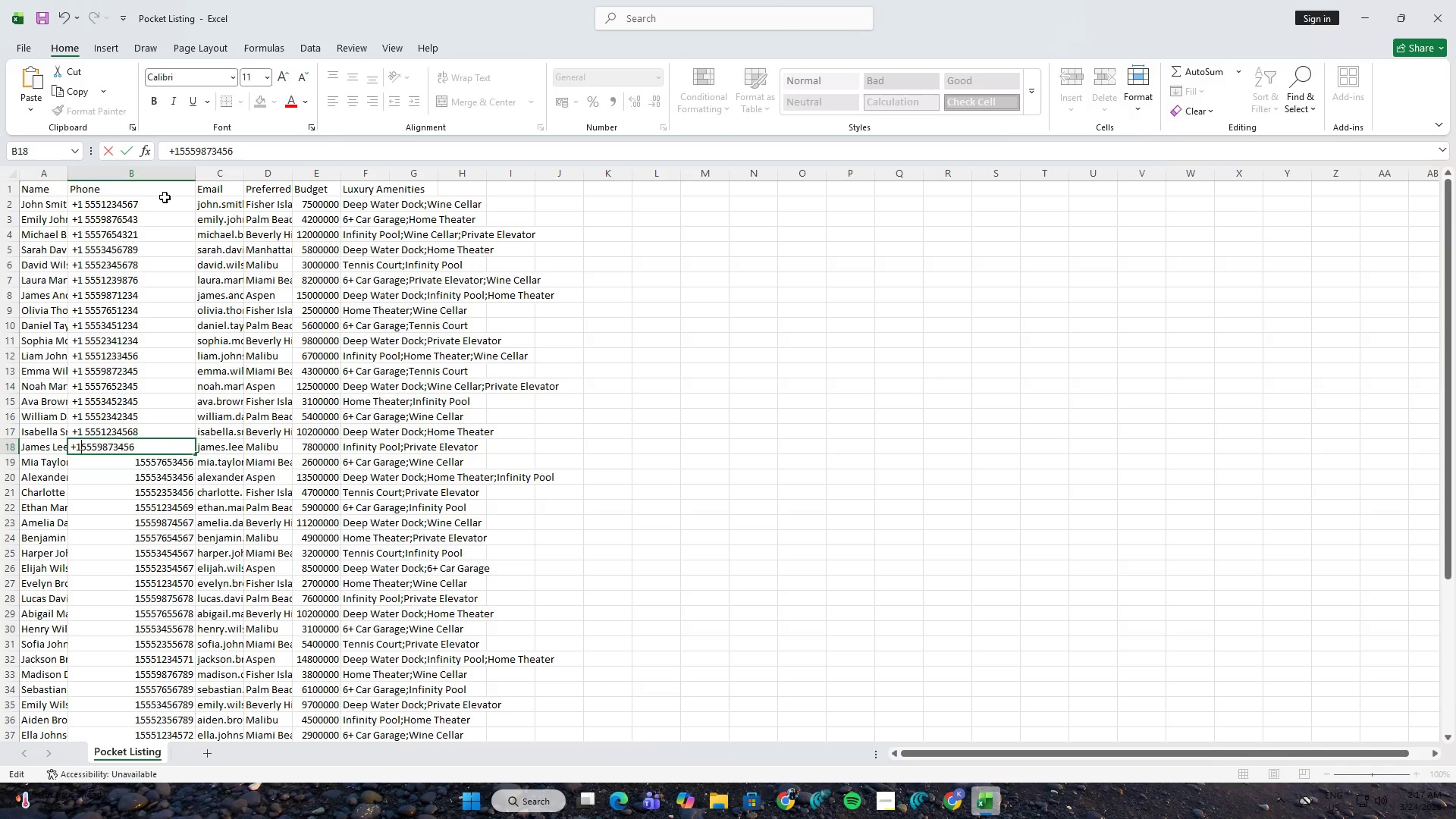 
key(Space)
 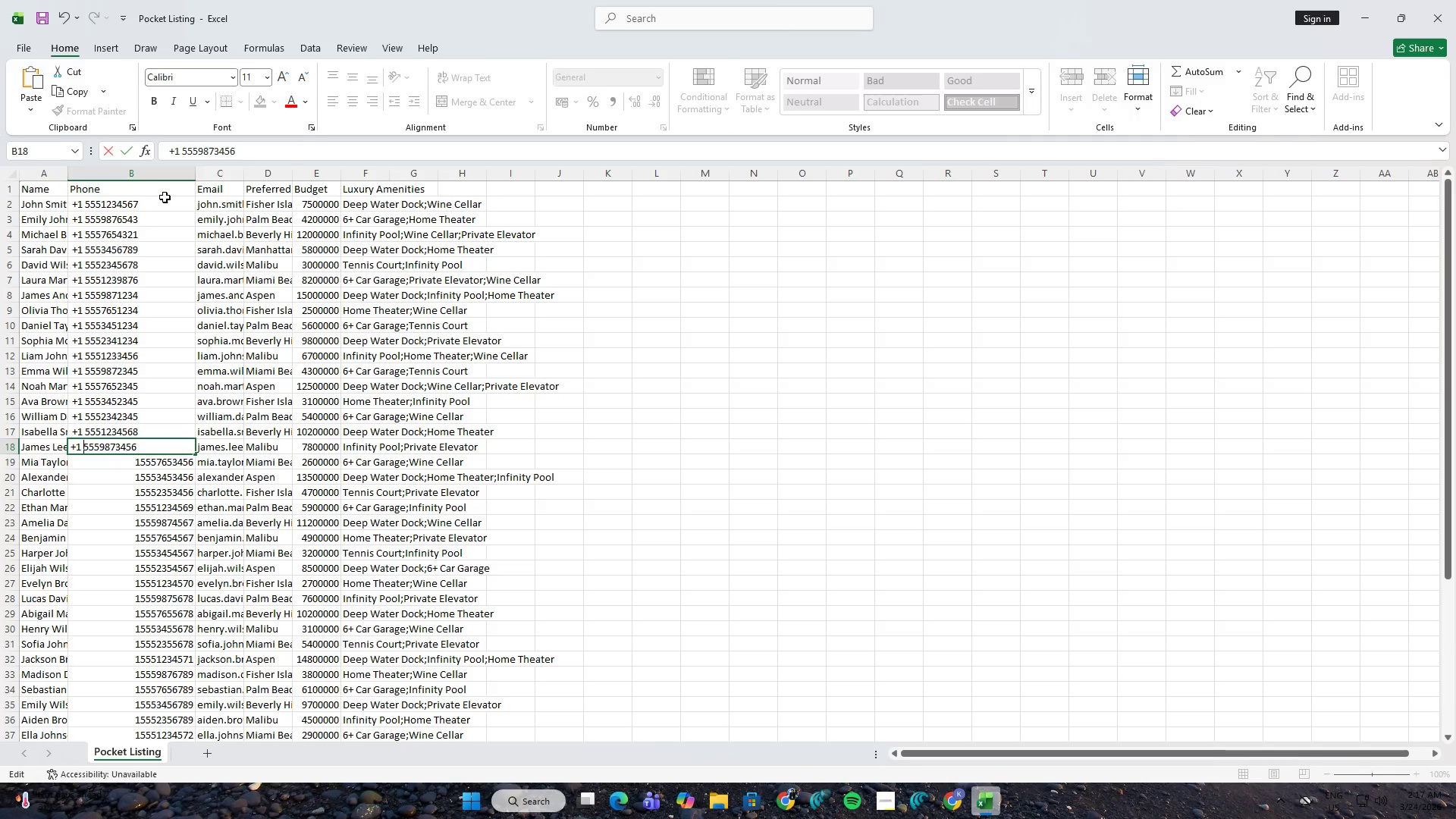 
key(NumpadEnter)
 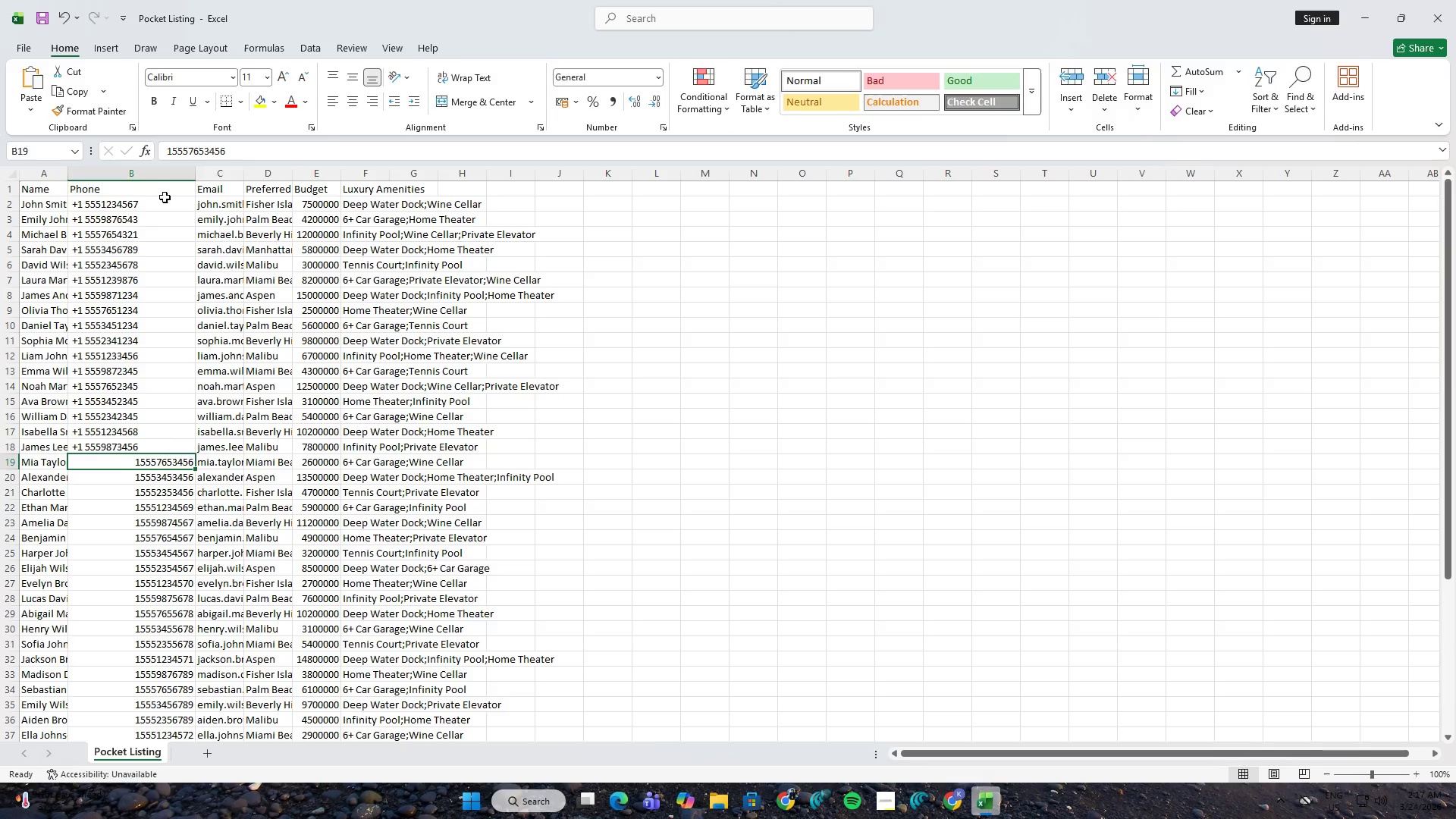 
key(F2)
 